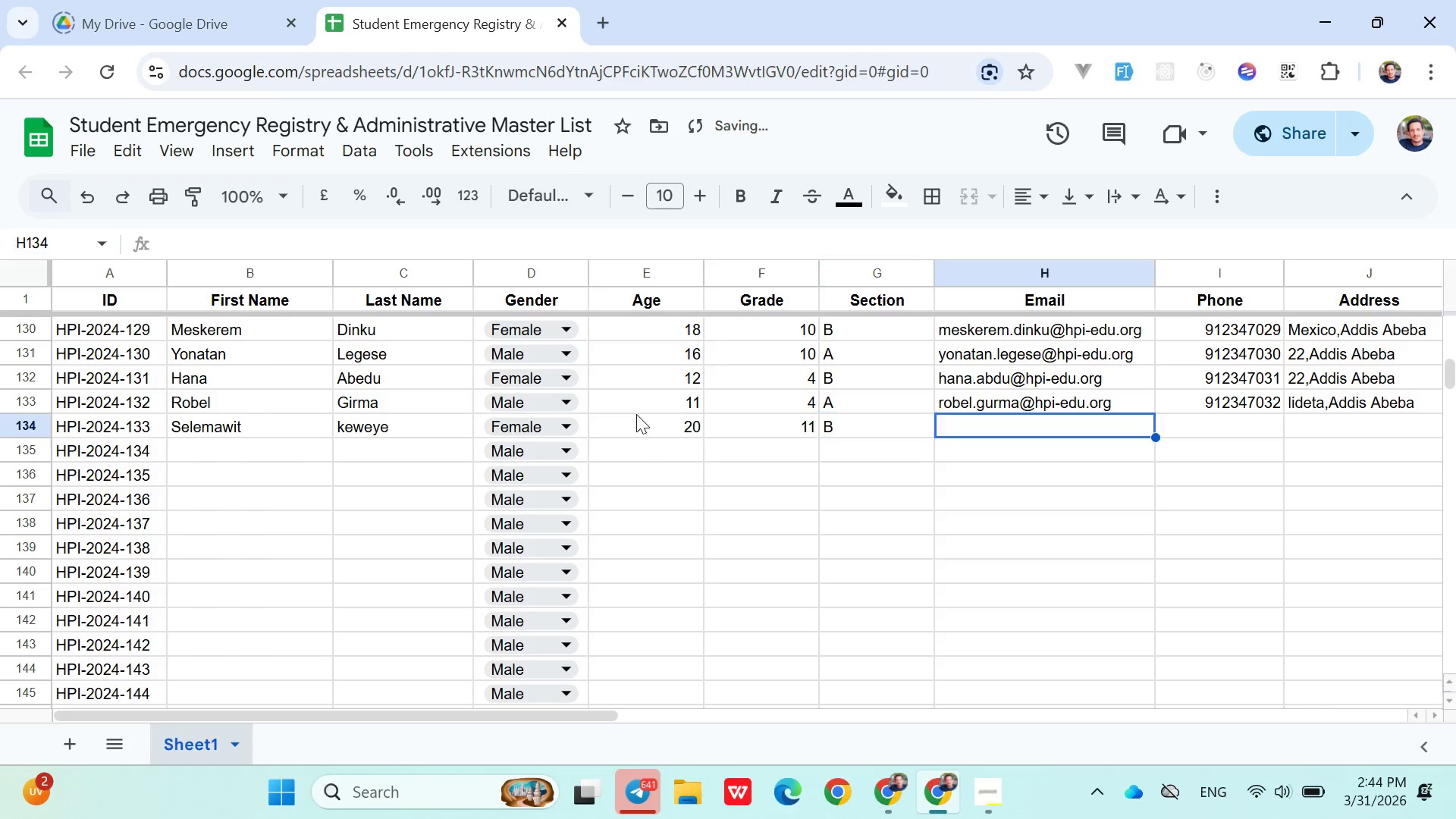 
key(ArrowRight)
 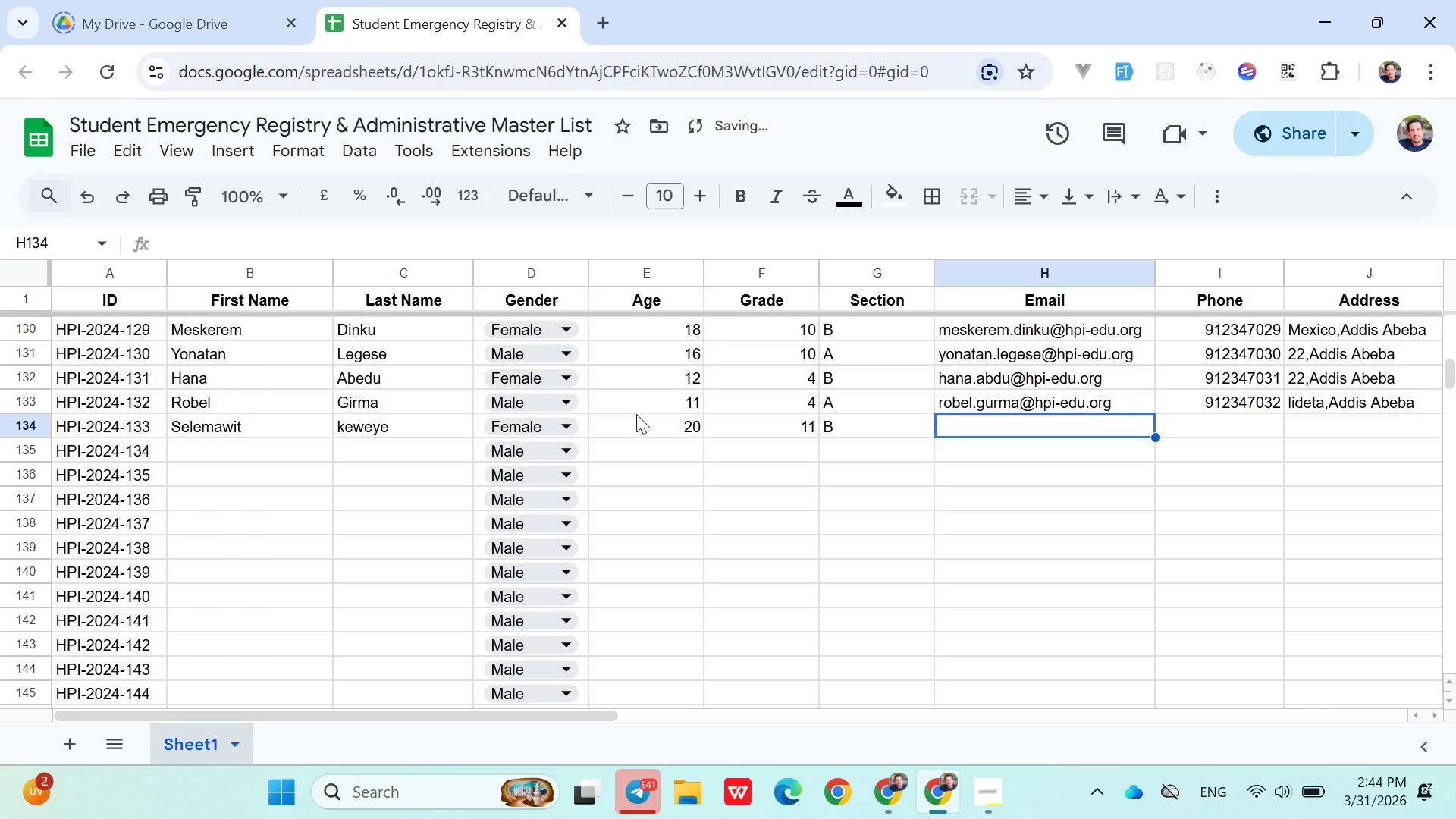 
type(selamawit.kebede@hpiedu)
key(Backspace)
key(Backspace)
key(Backspace)
type(0edu.org)
 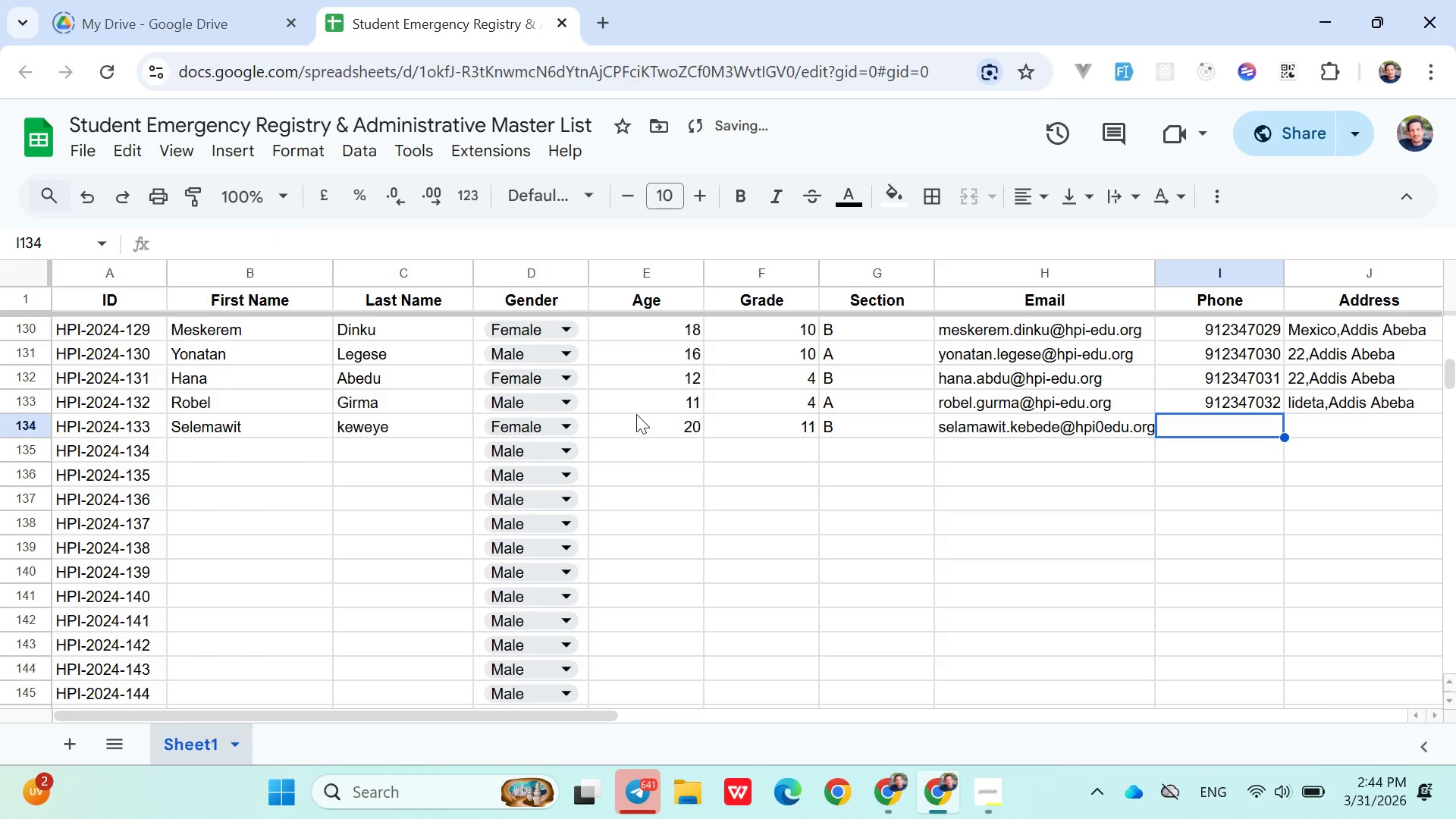 
 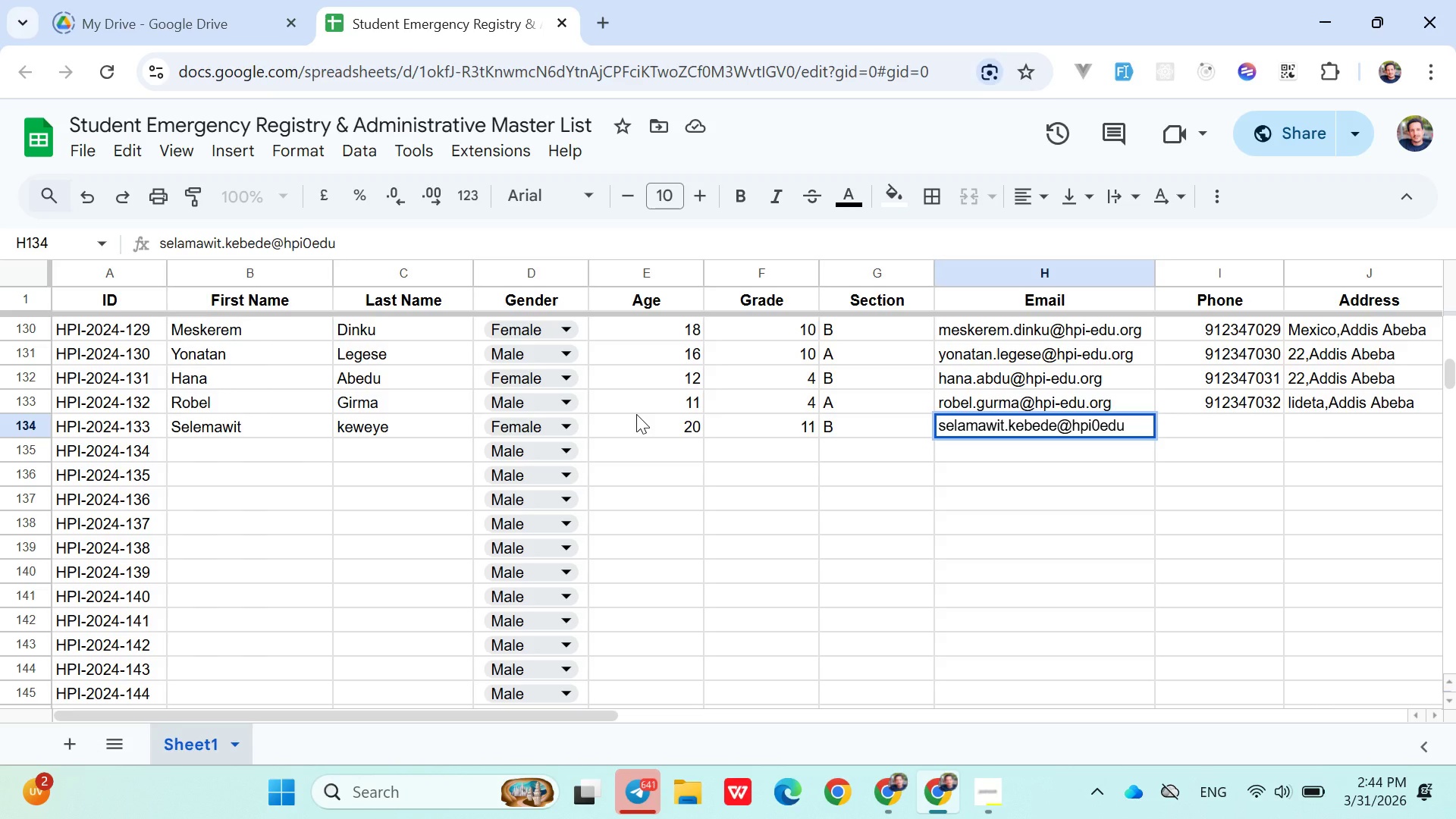 
key(ArrowRight)
 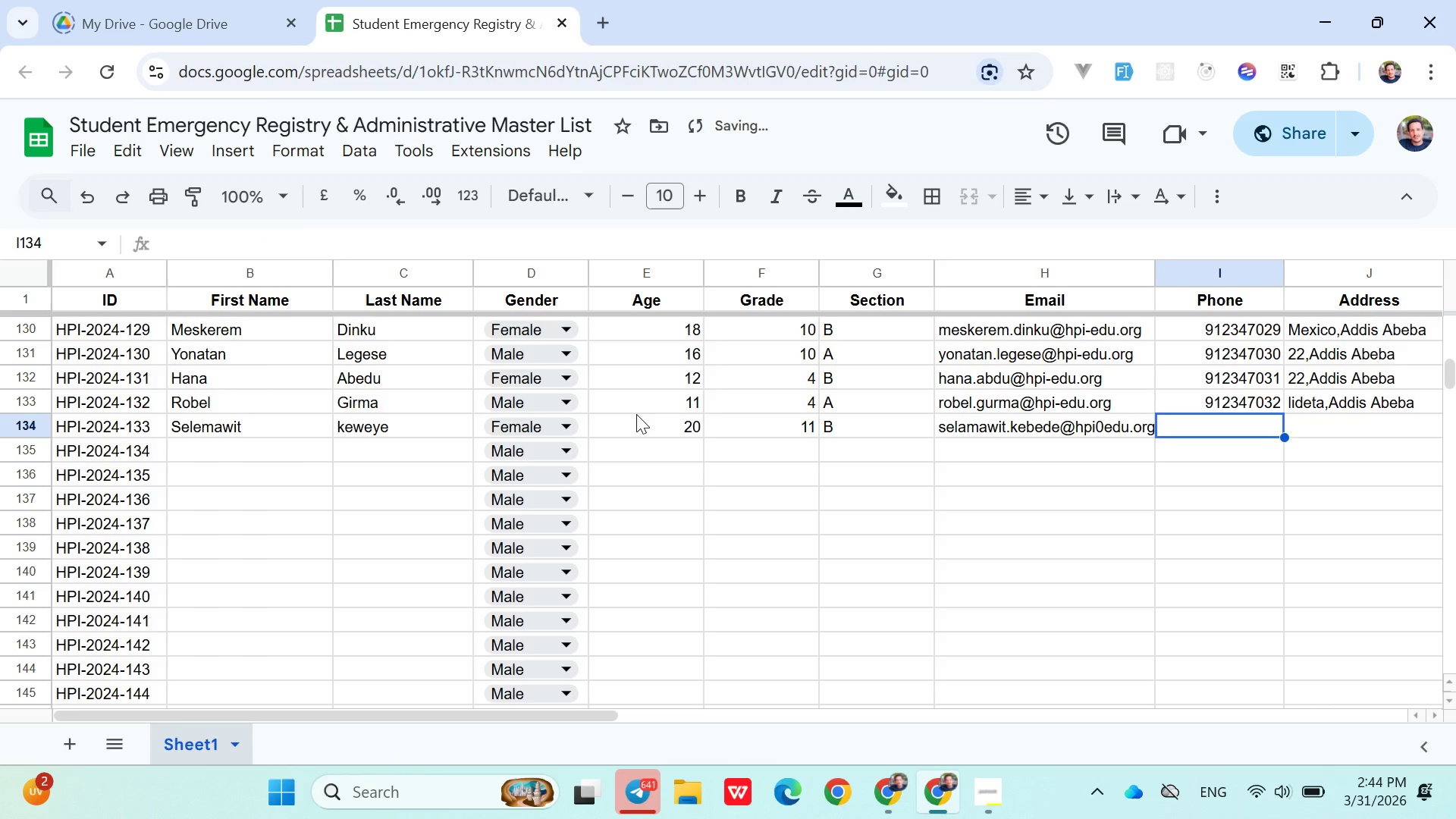 
type(091234)
 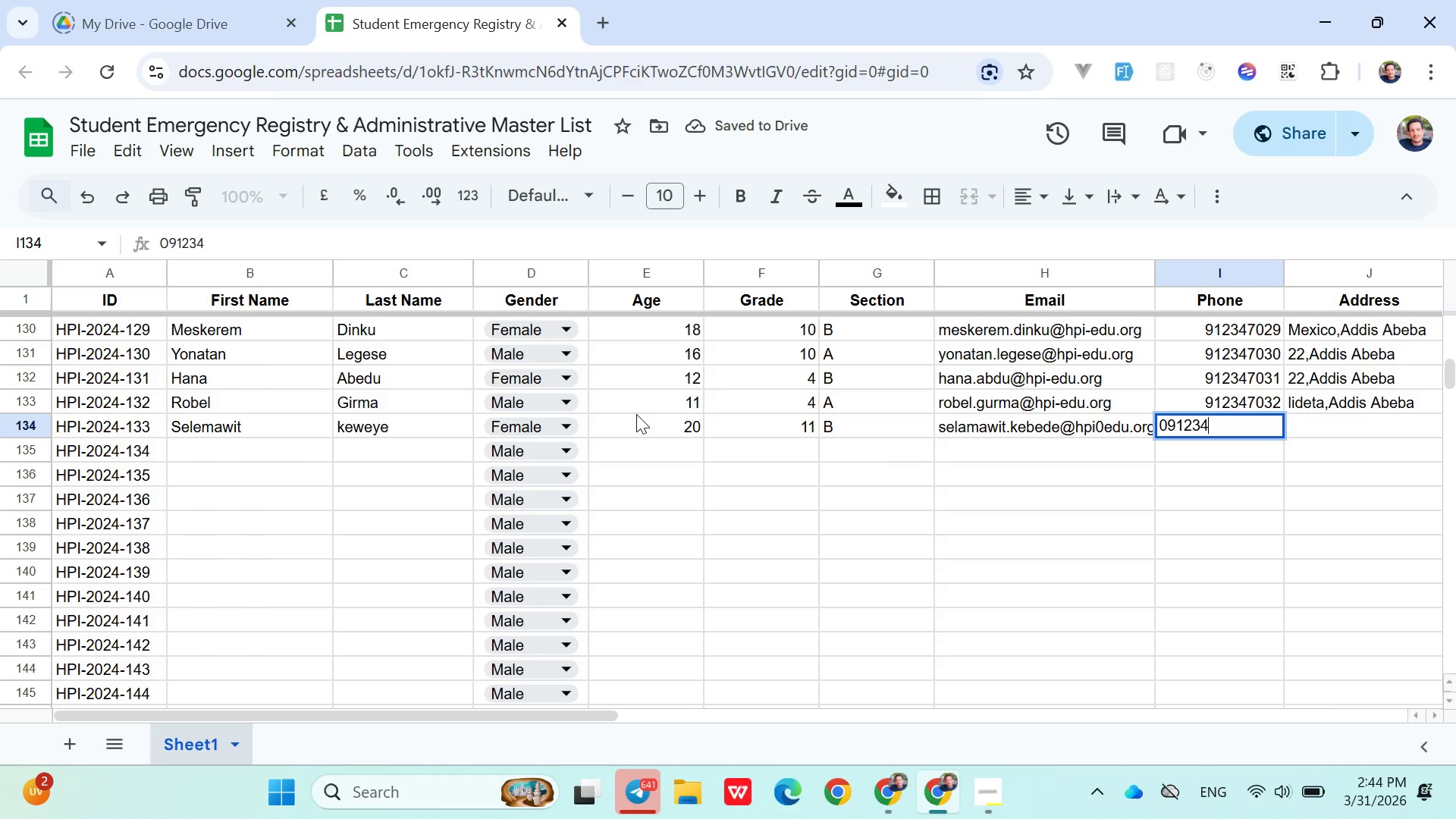 
type(7033)
 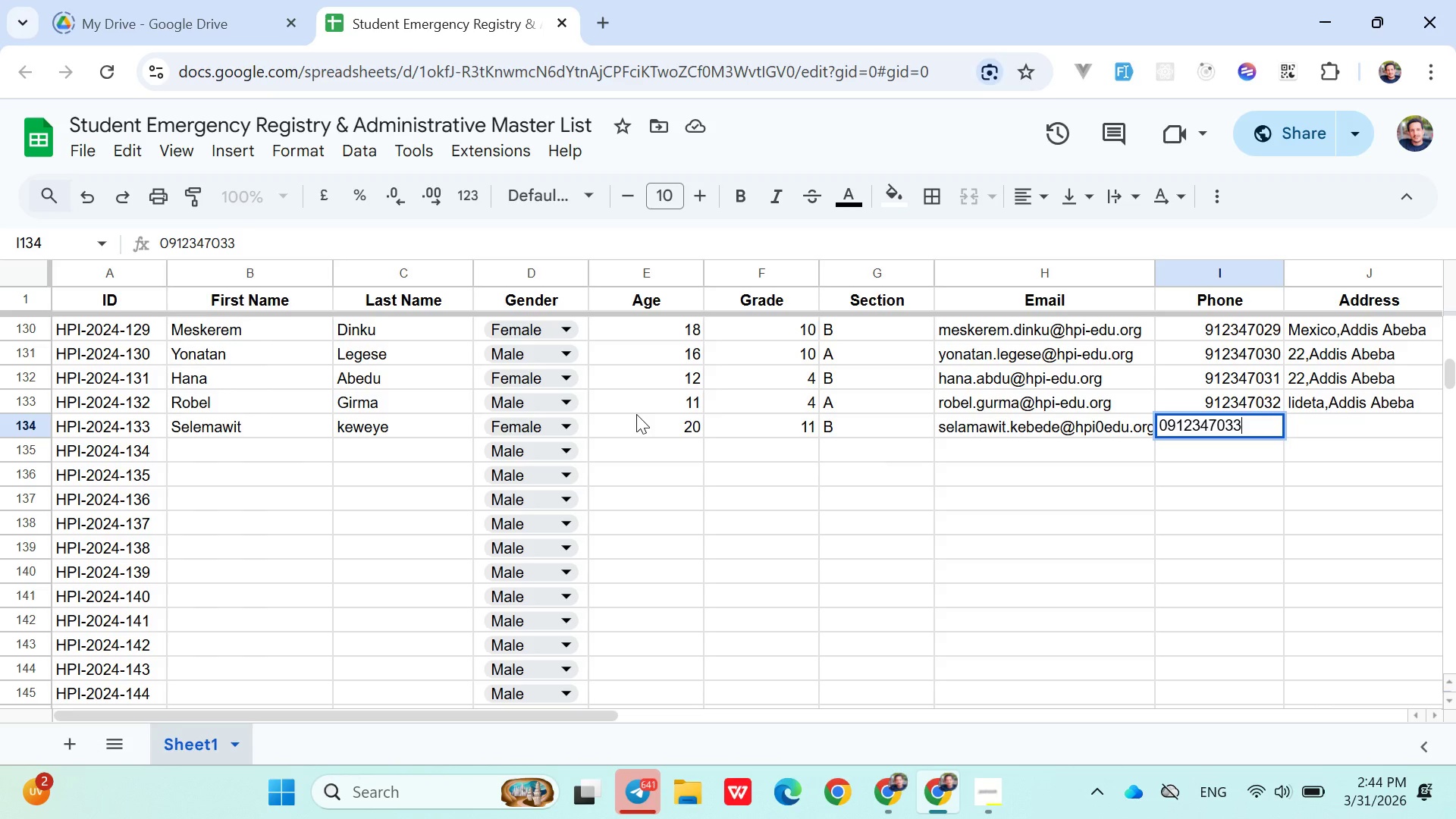 
key(ArrowRight)
 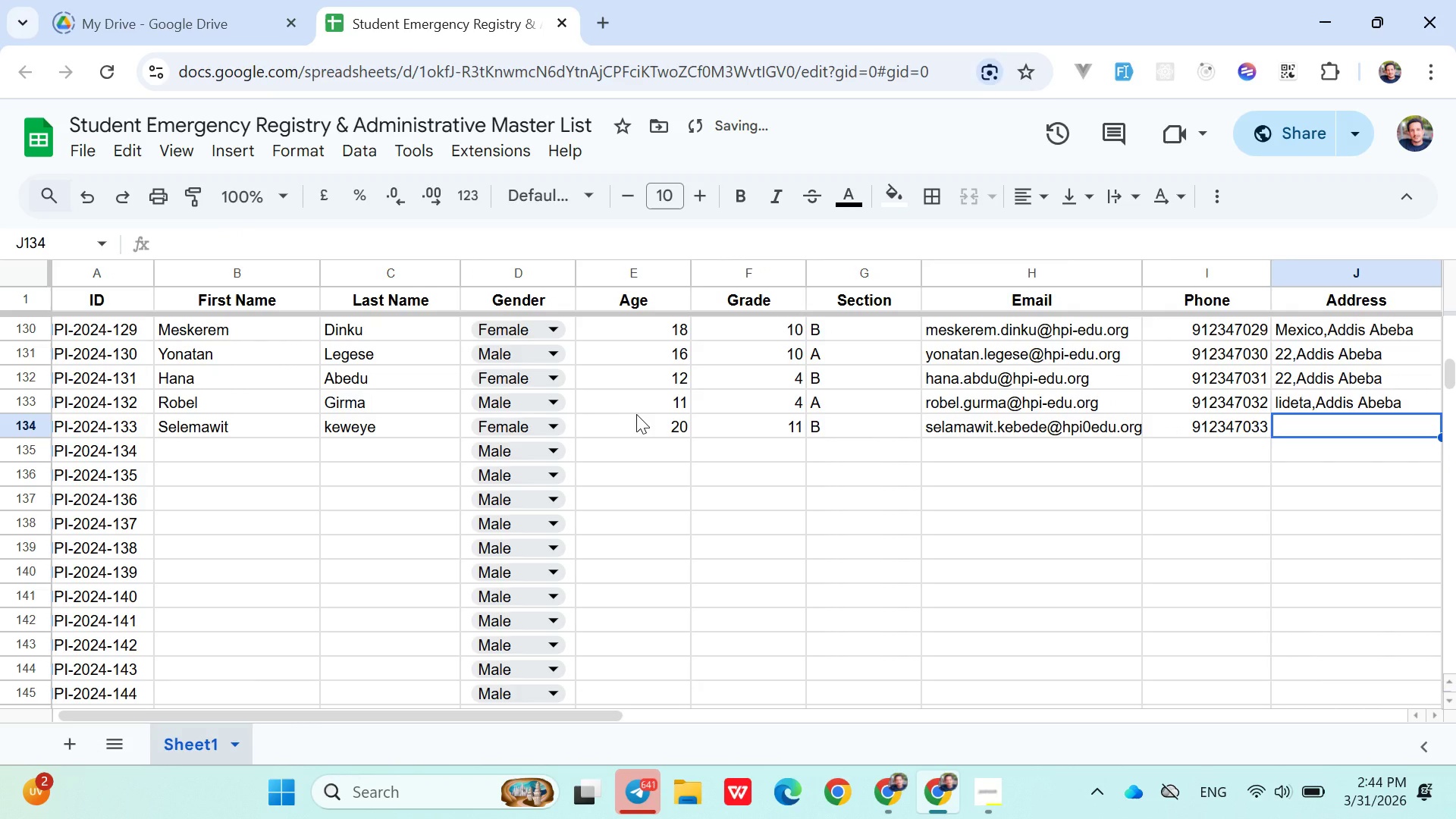 
type(Li)
 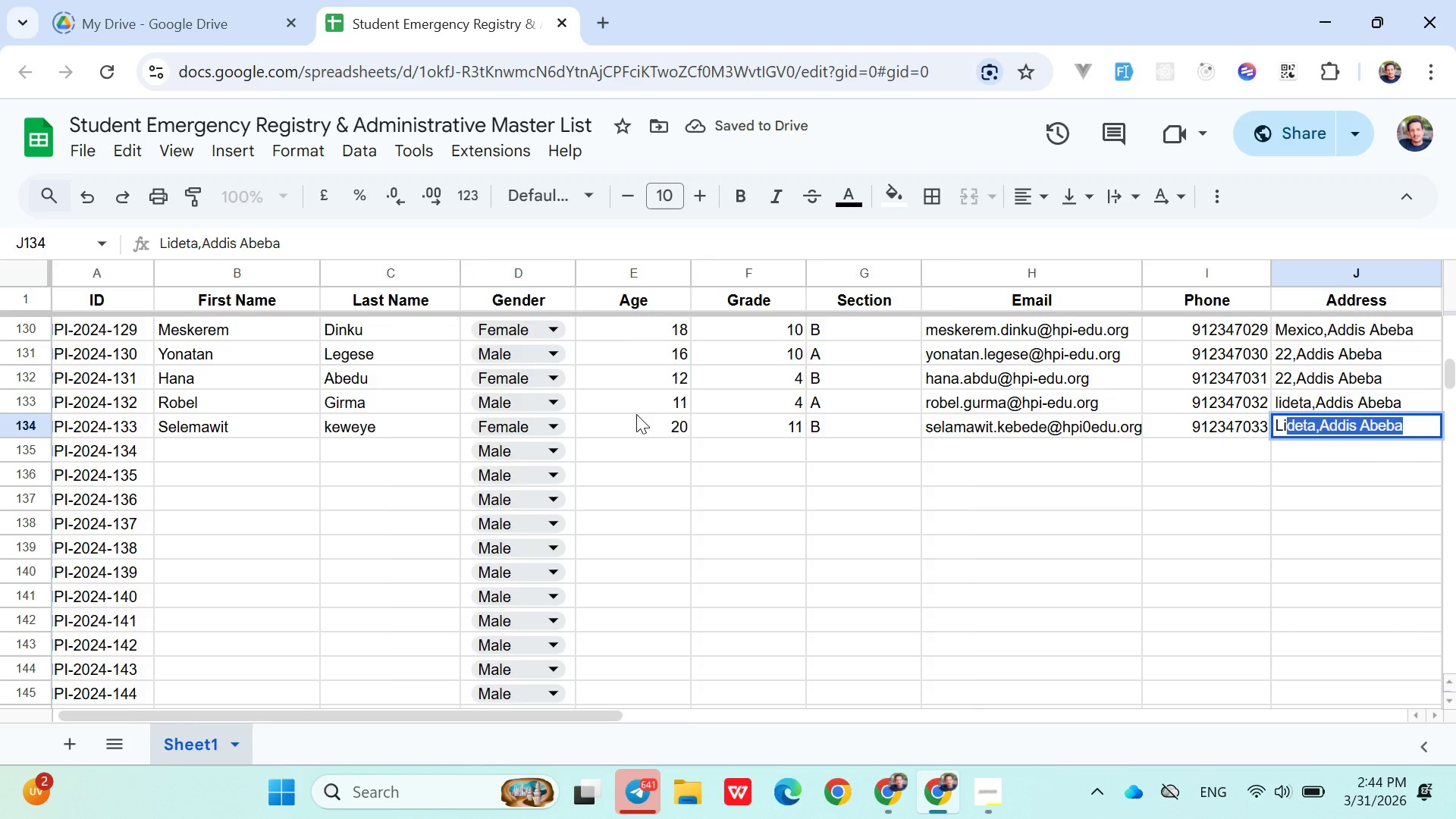 
key(ArrowRight)
 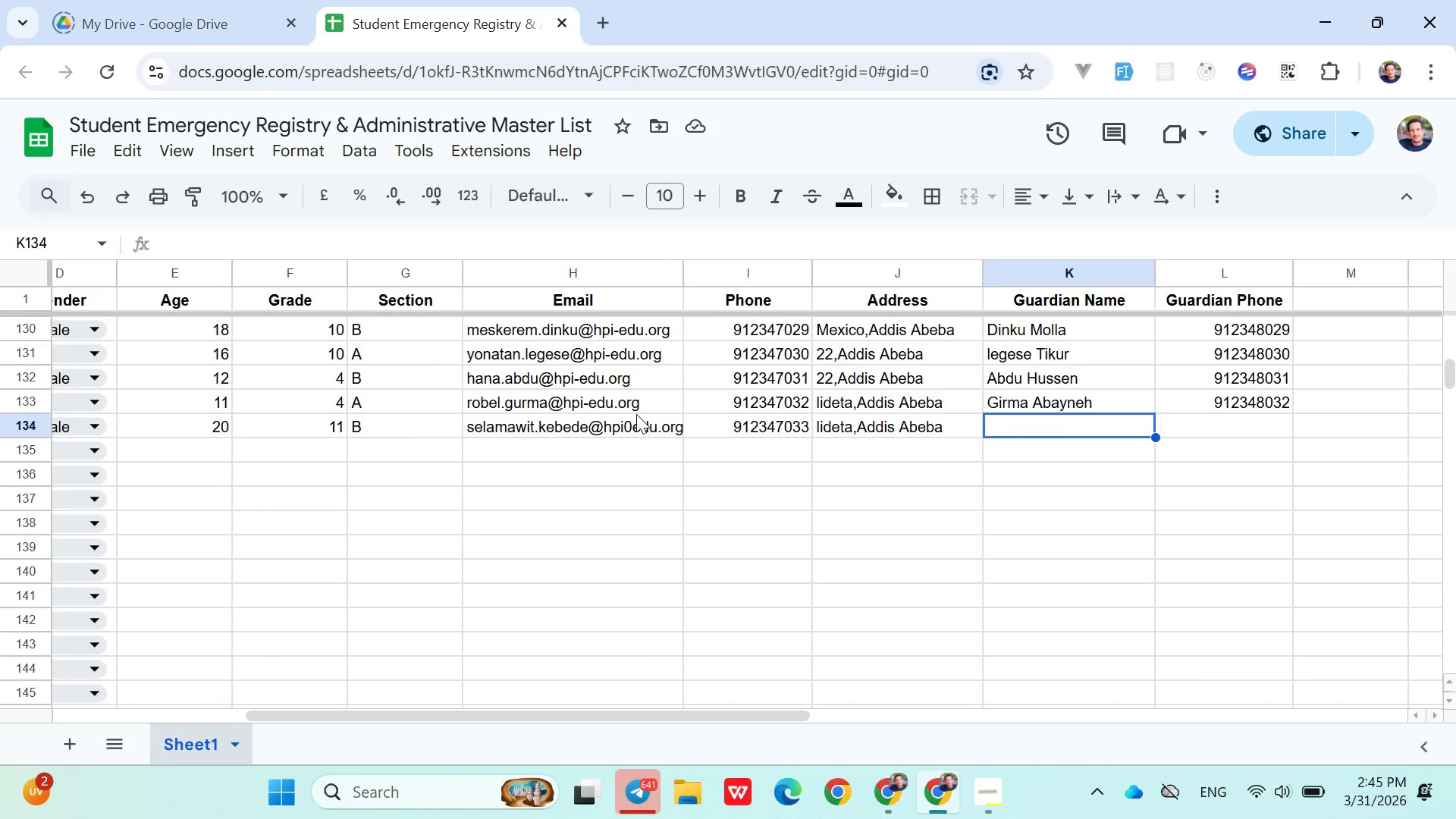 
wait(16.53)
 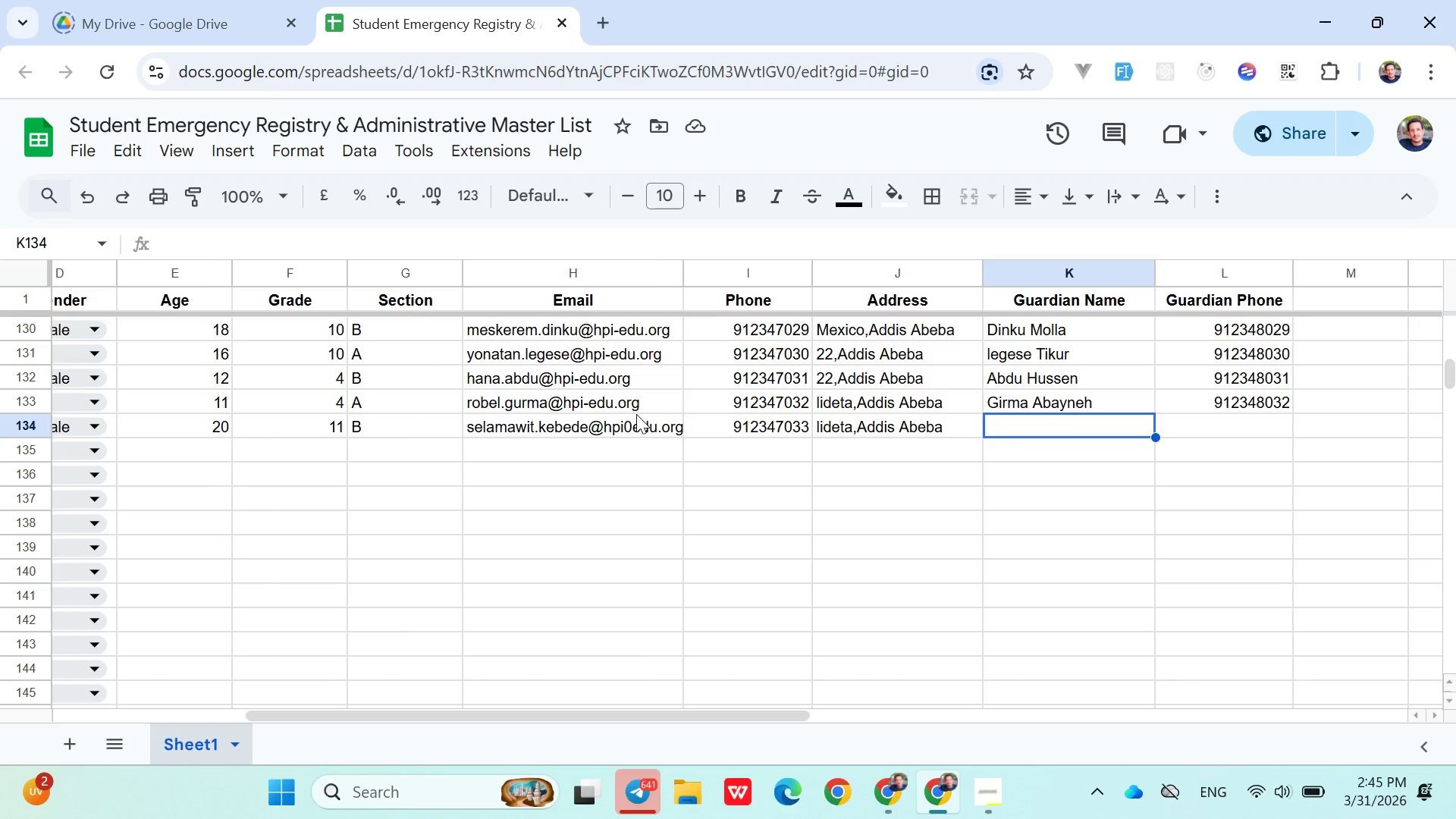 
type(Lemu Kassa)
 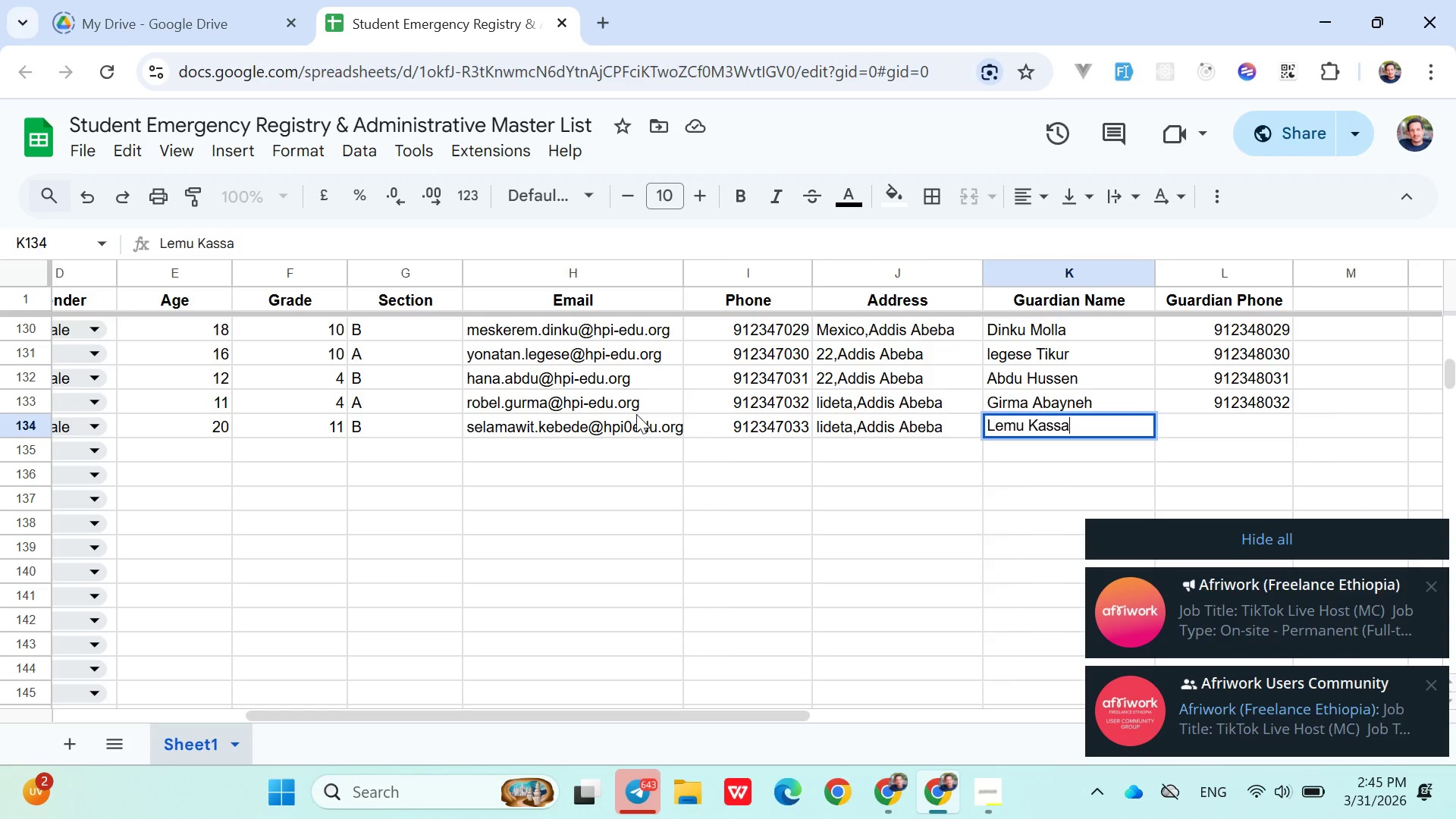 
 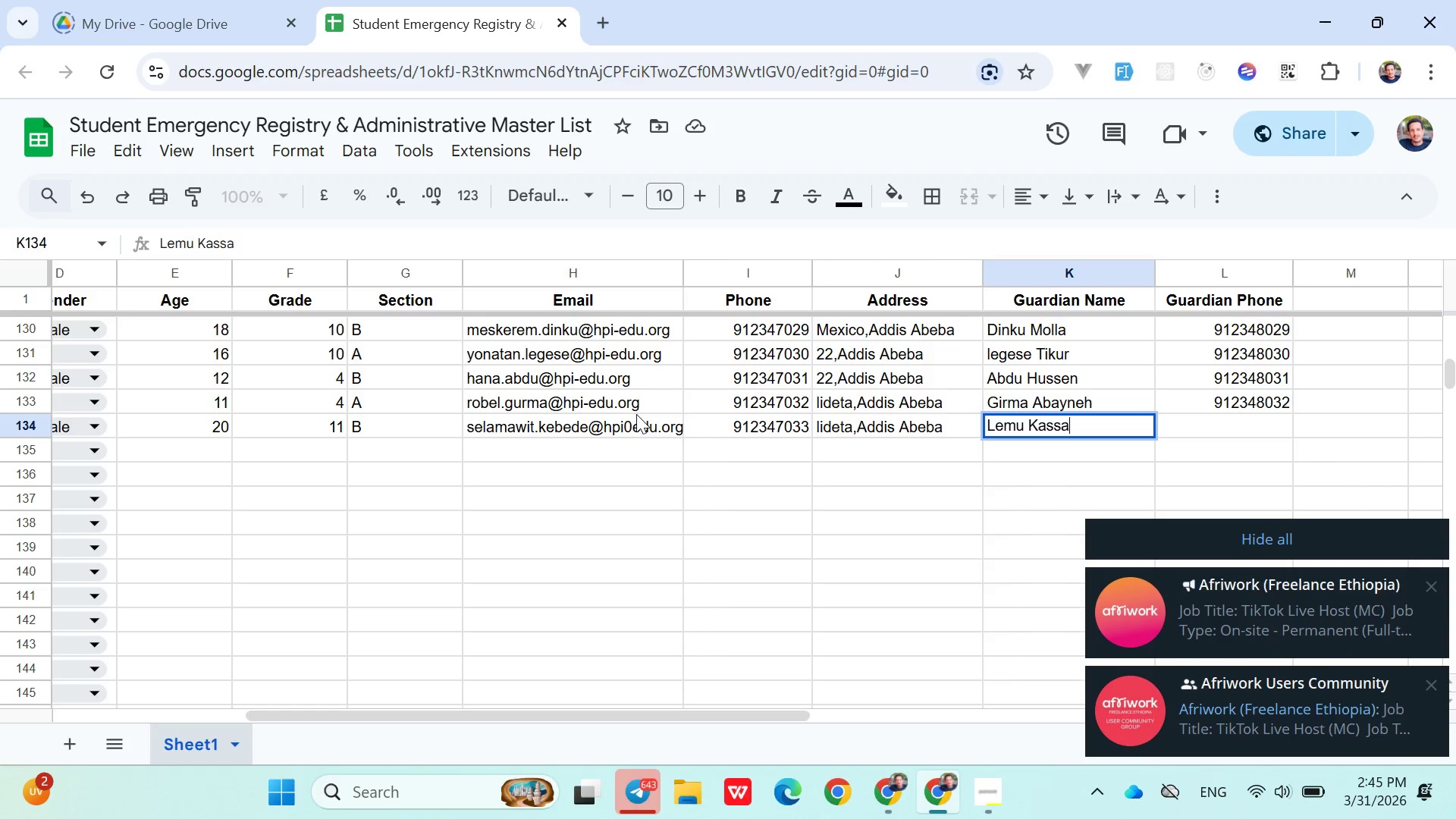 
key(ArrowRight)
 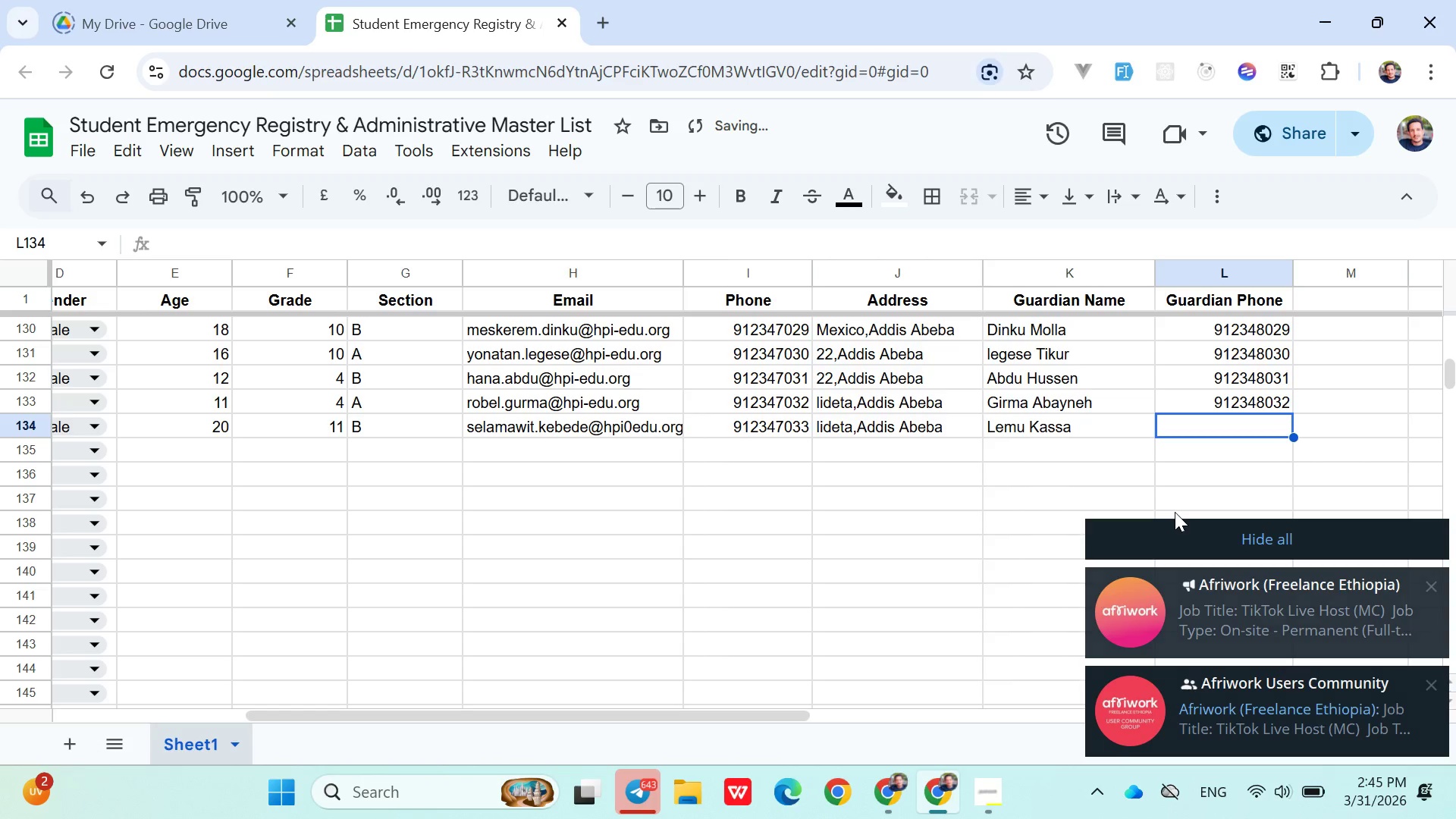 
left_click([1175, 528])
 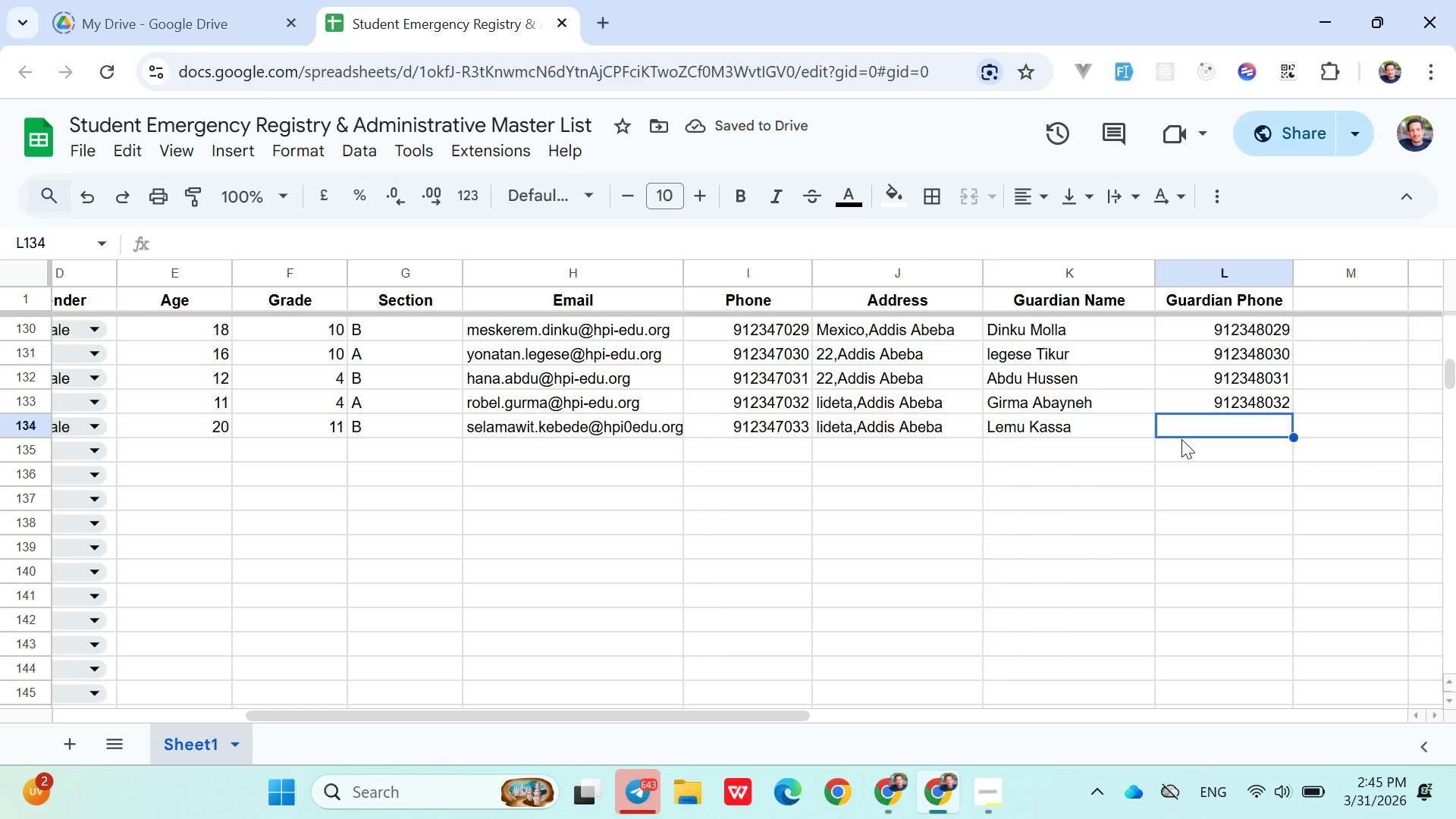 
type(0912348033)
 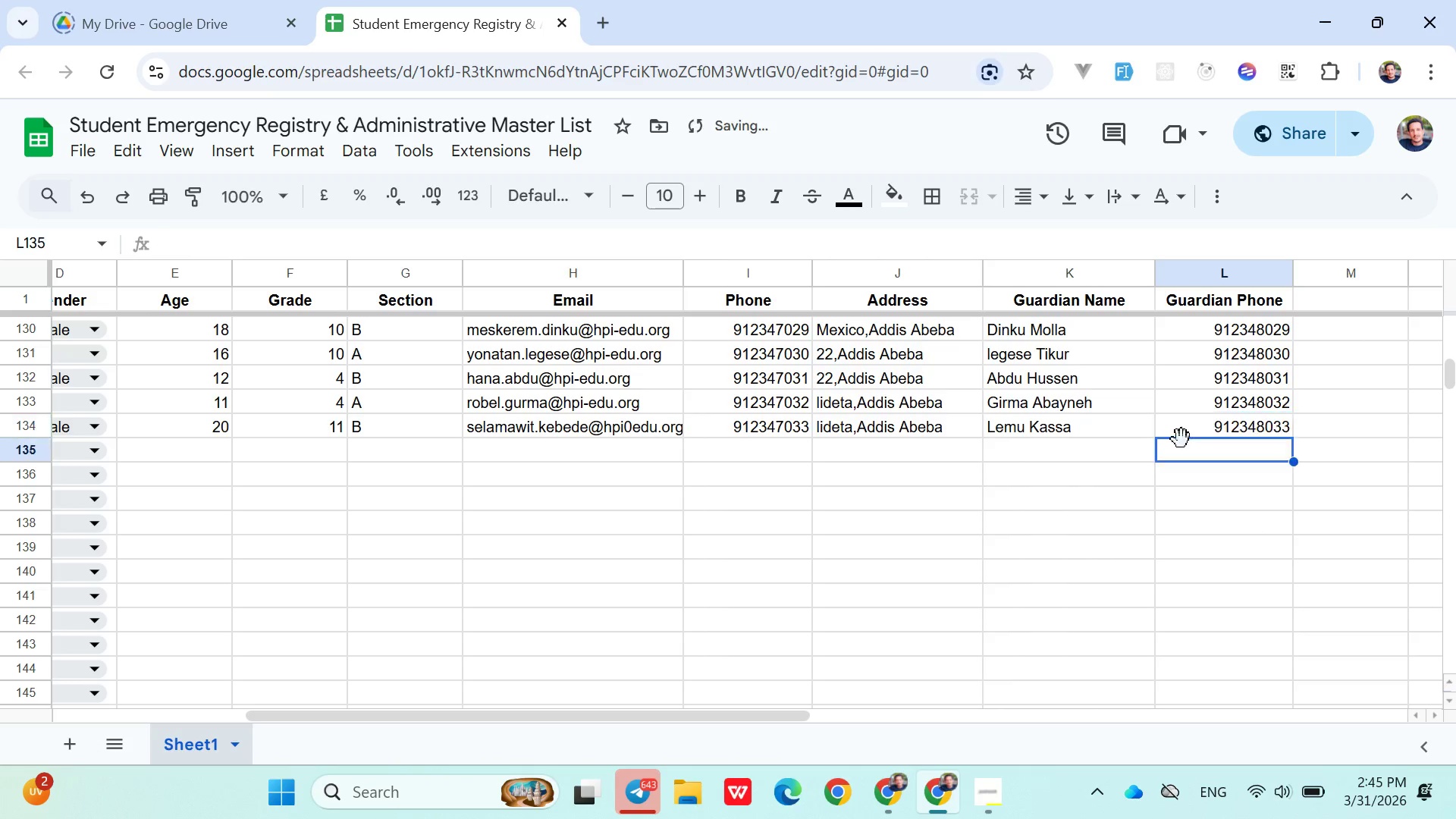 
key(ArrowDown)
 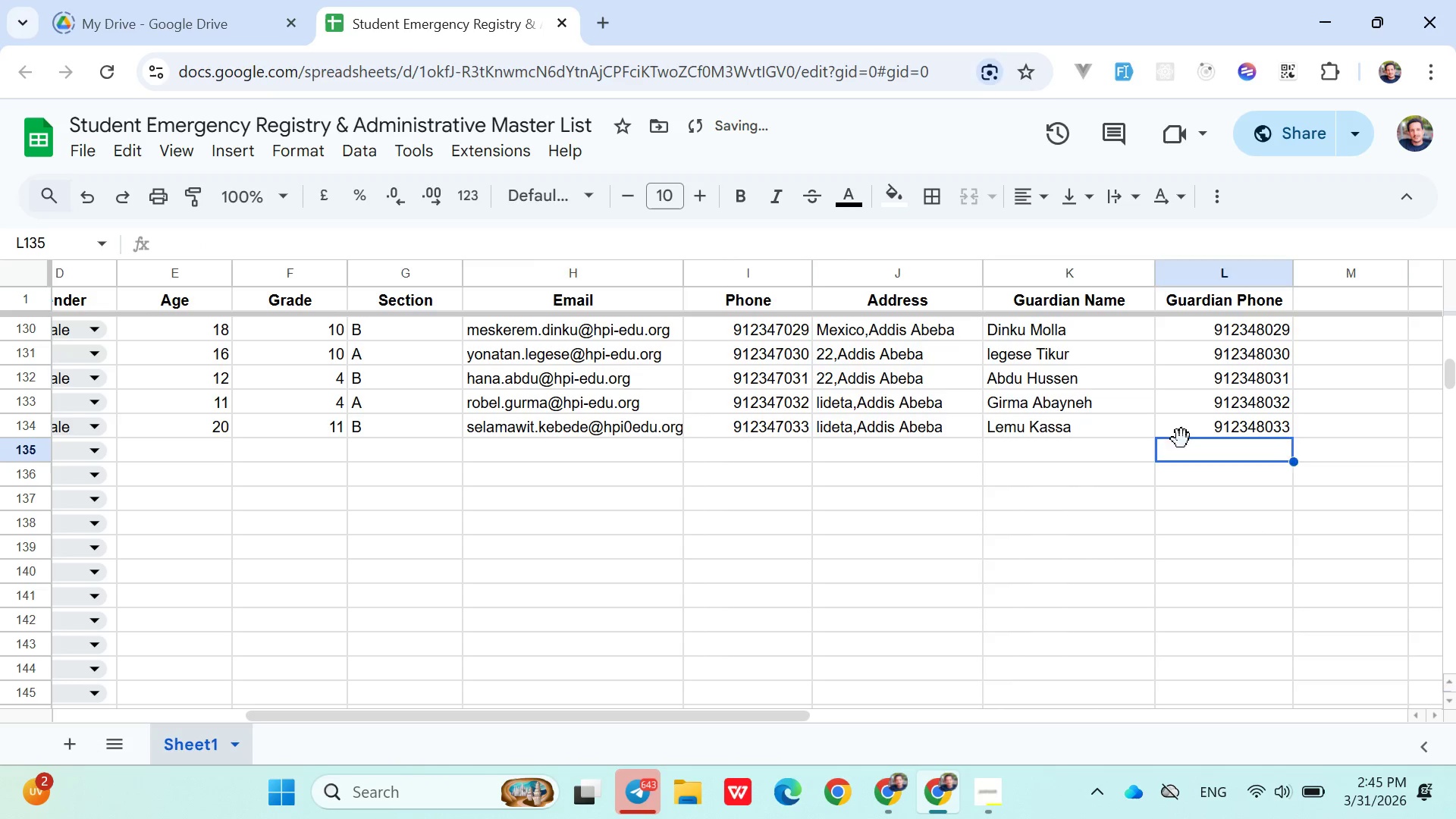 
hold_key(key=ArrowLeft, duration=0.97)
 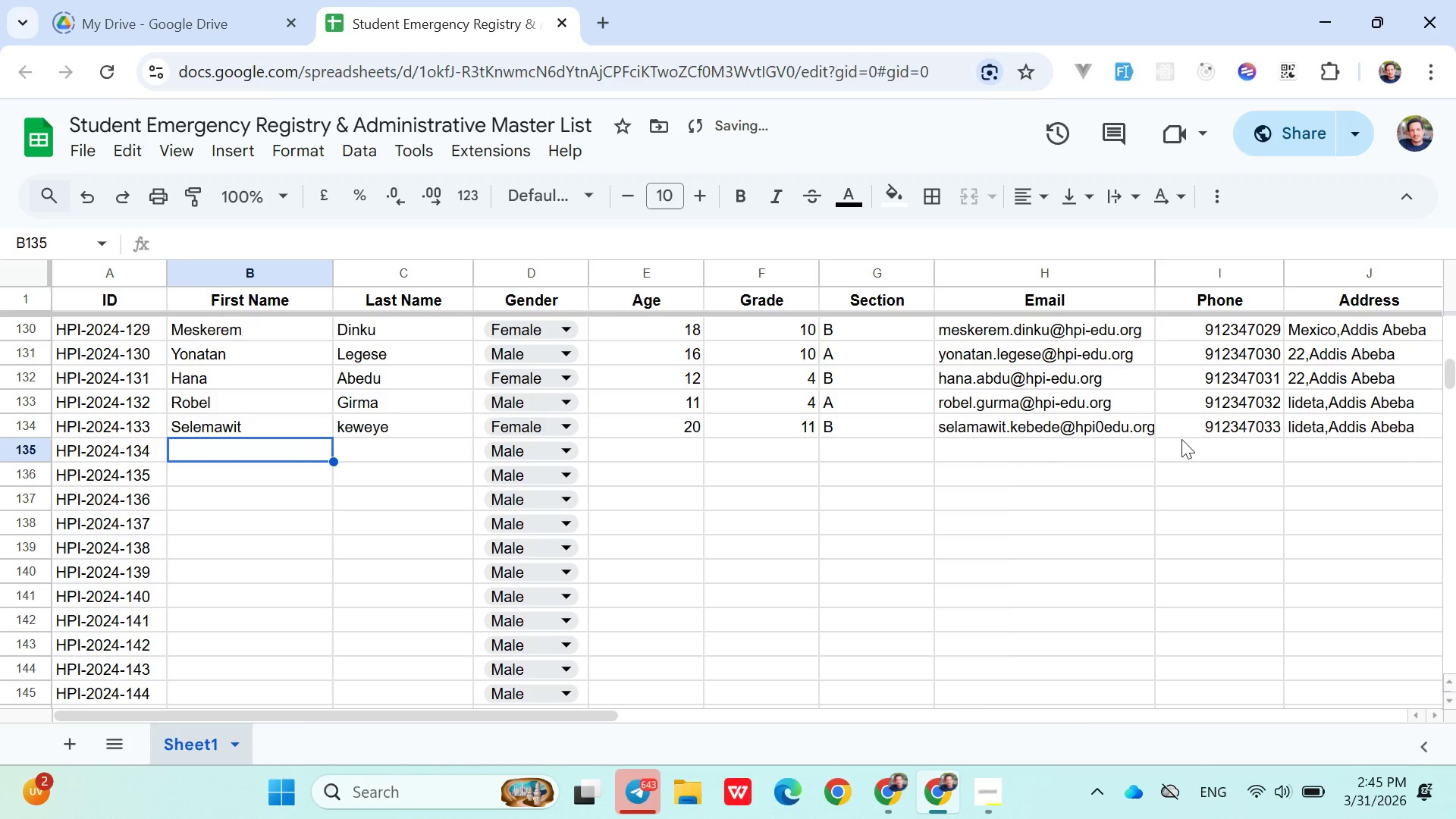 
key(ArrowRight)
 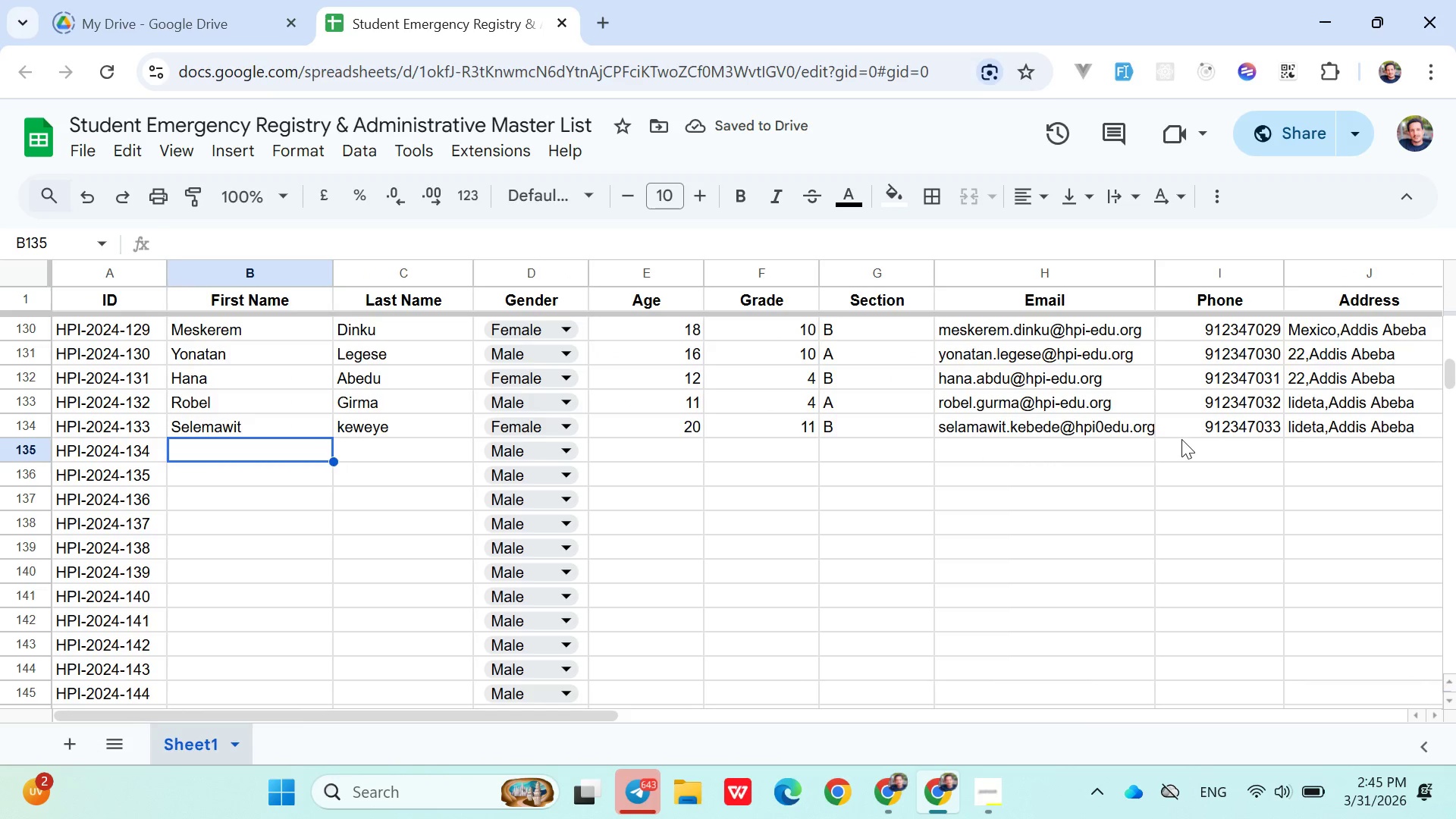 
wait(5.02)
 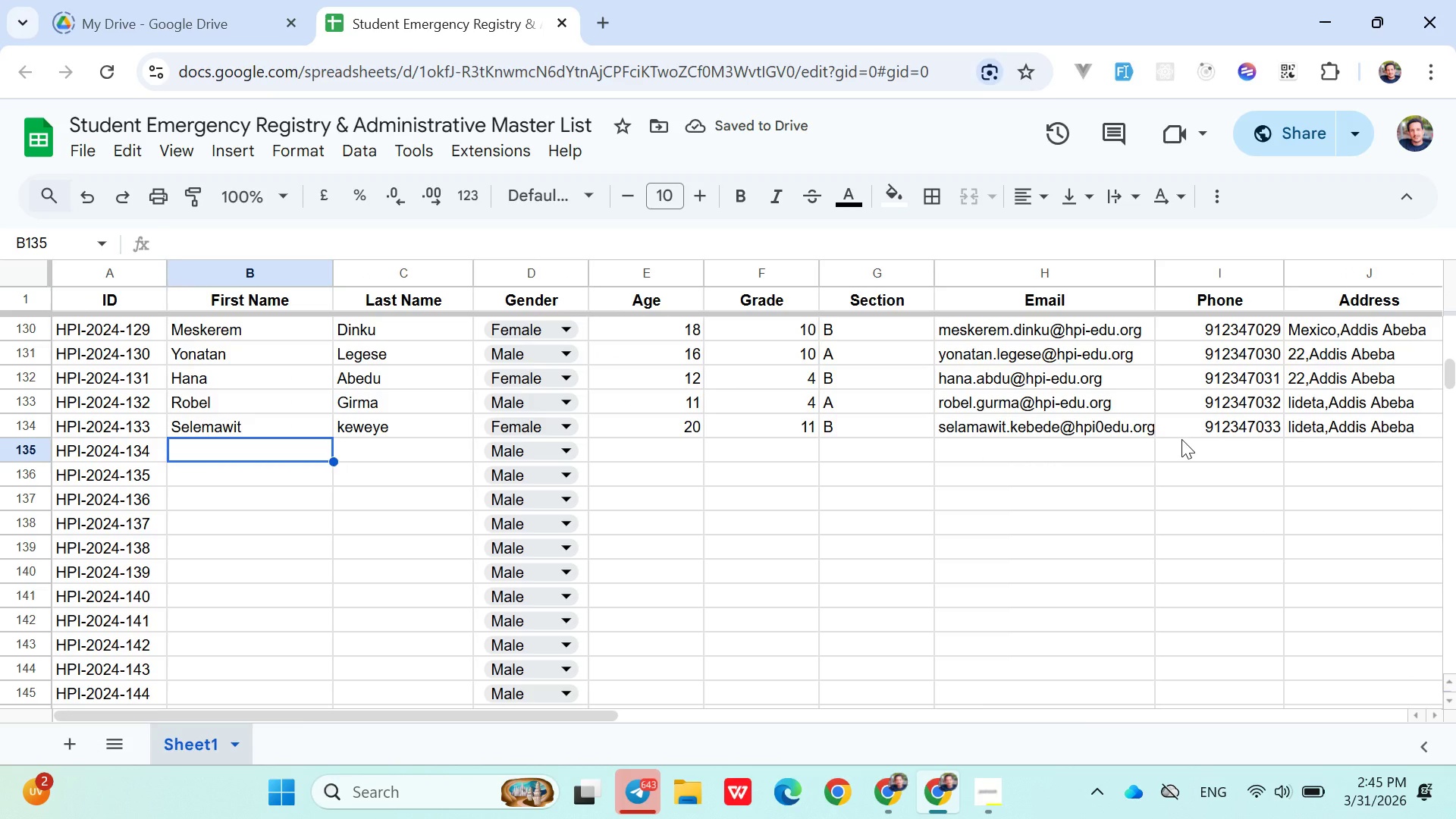 
type(Henok)
 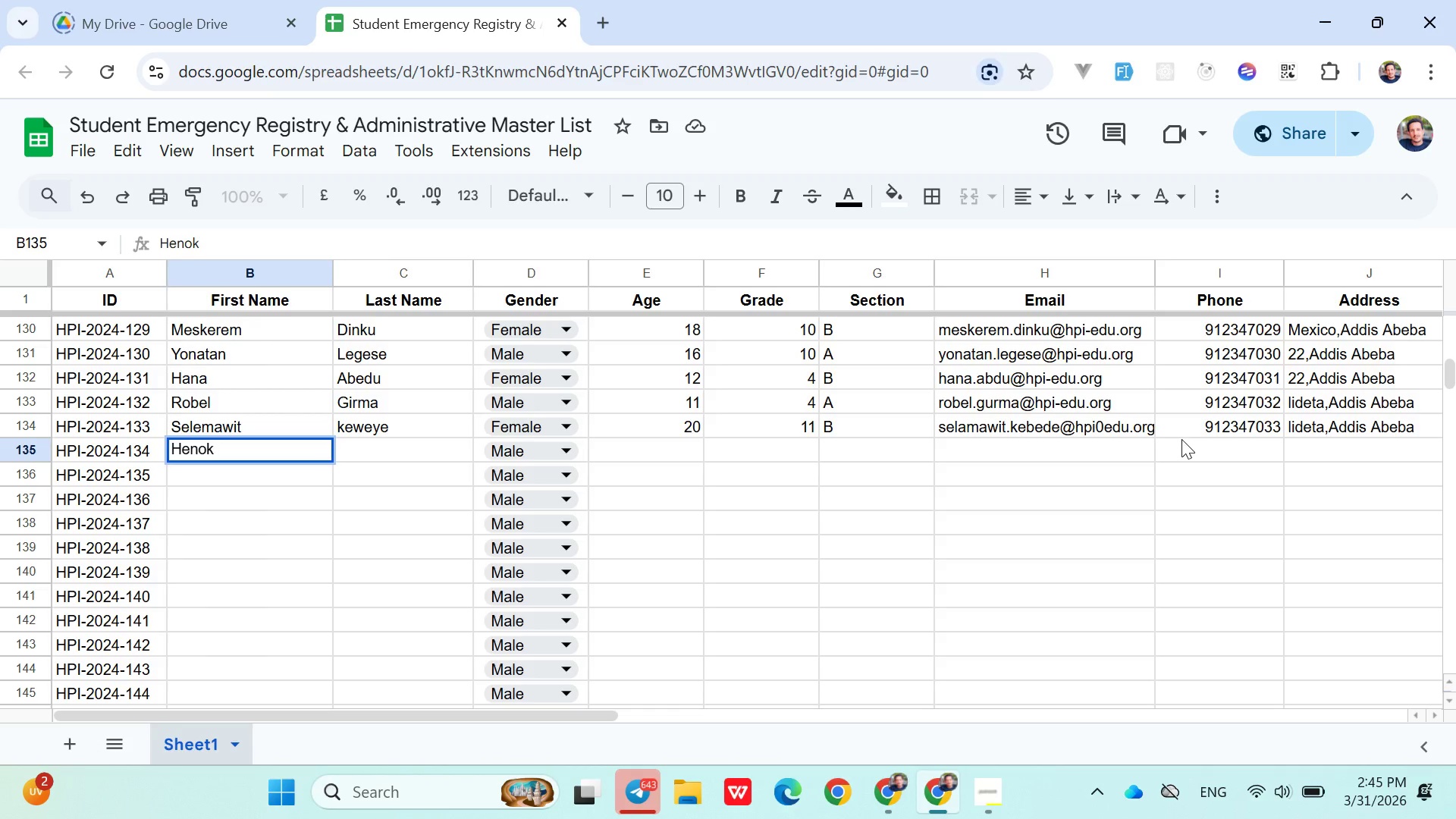 
key(ArrowRight)
 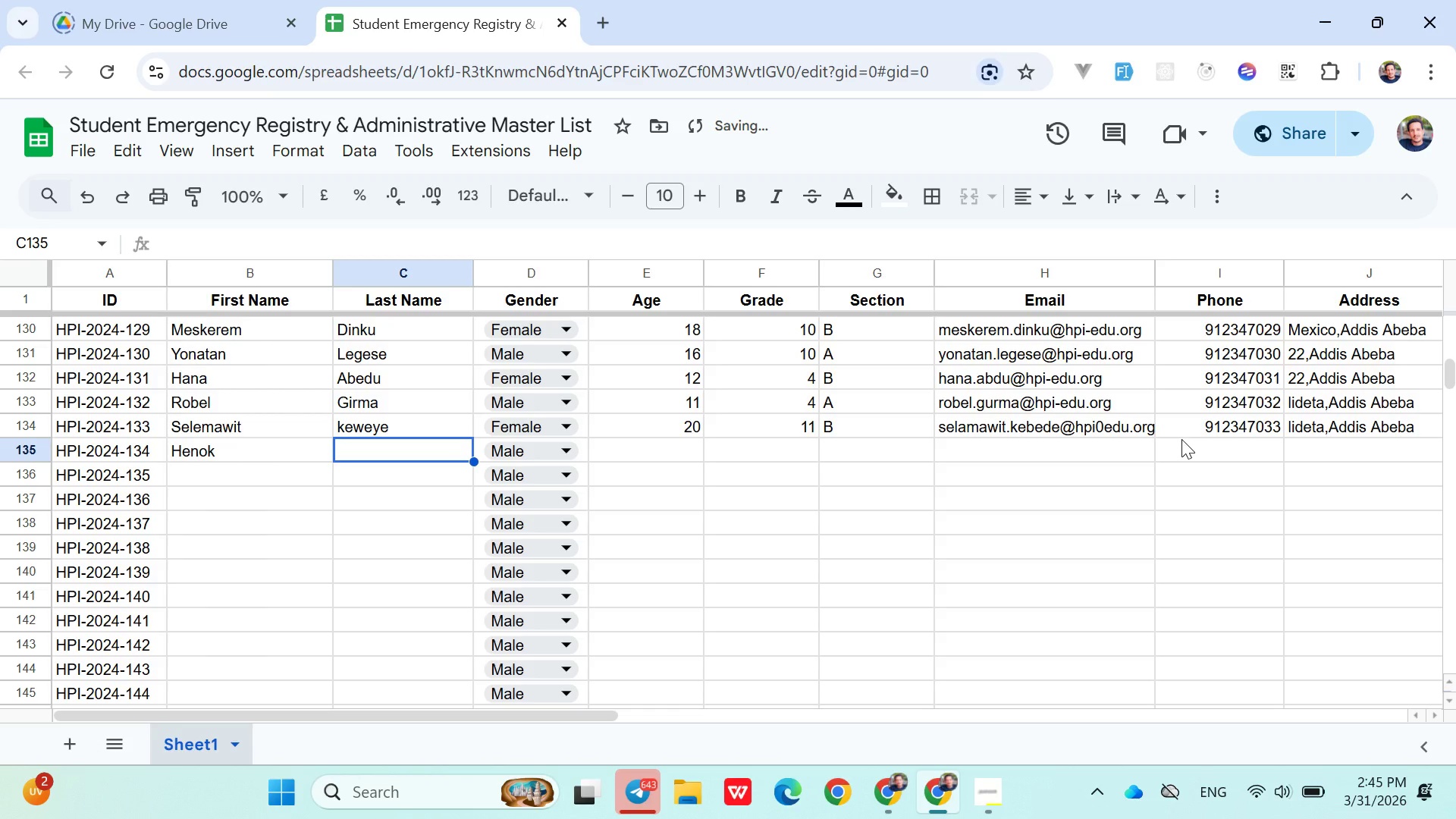 
key(Shift+F)
 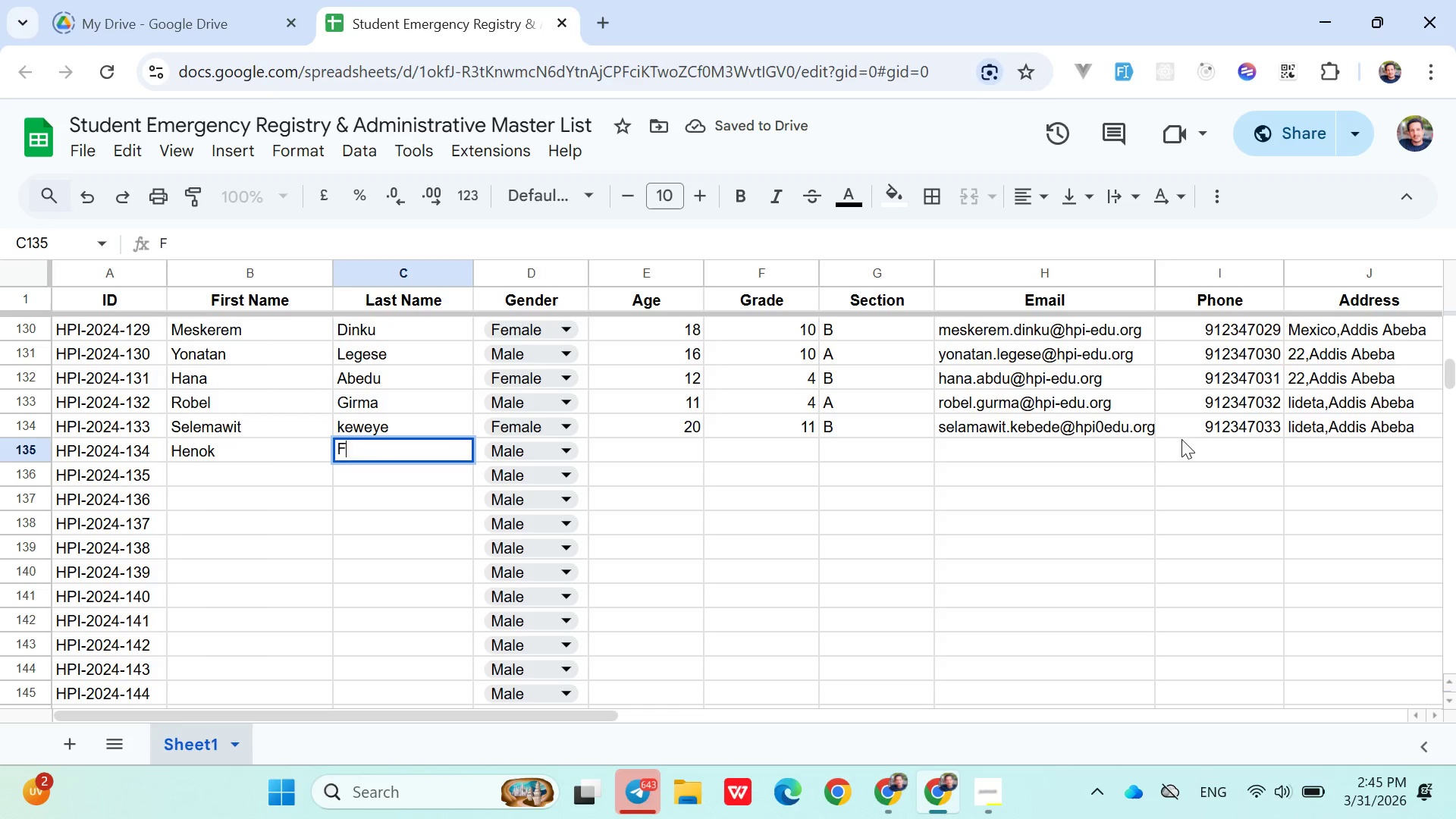 
type(ikru)
 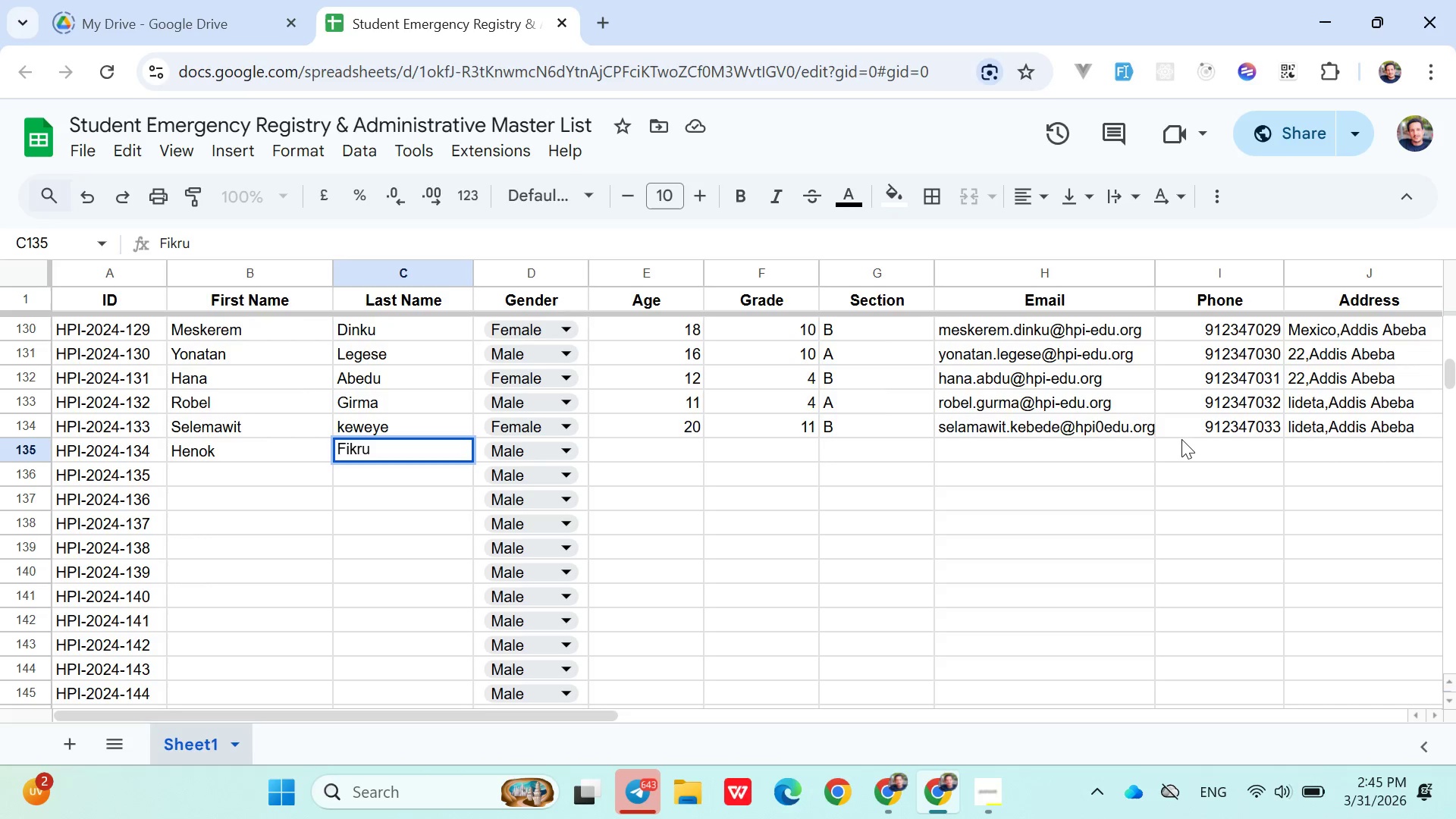 
key(ArrowRight)
 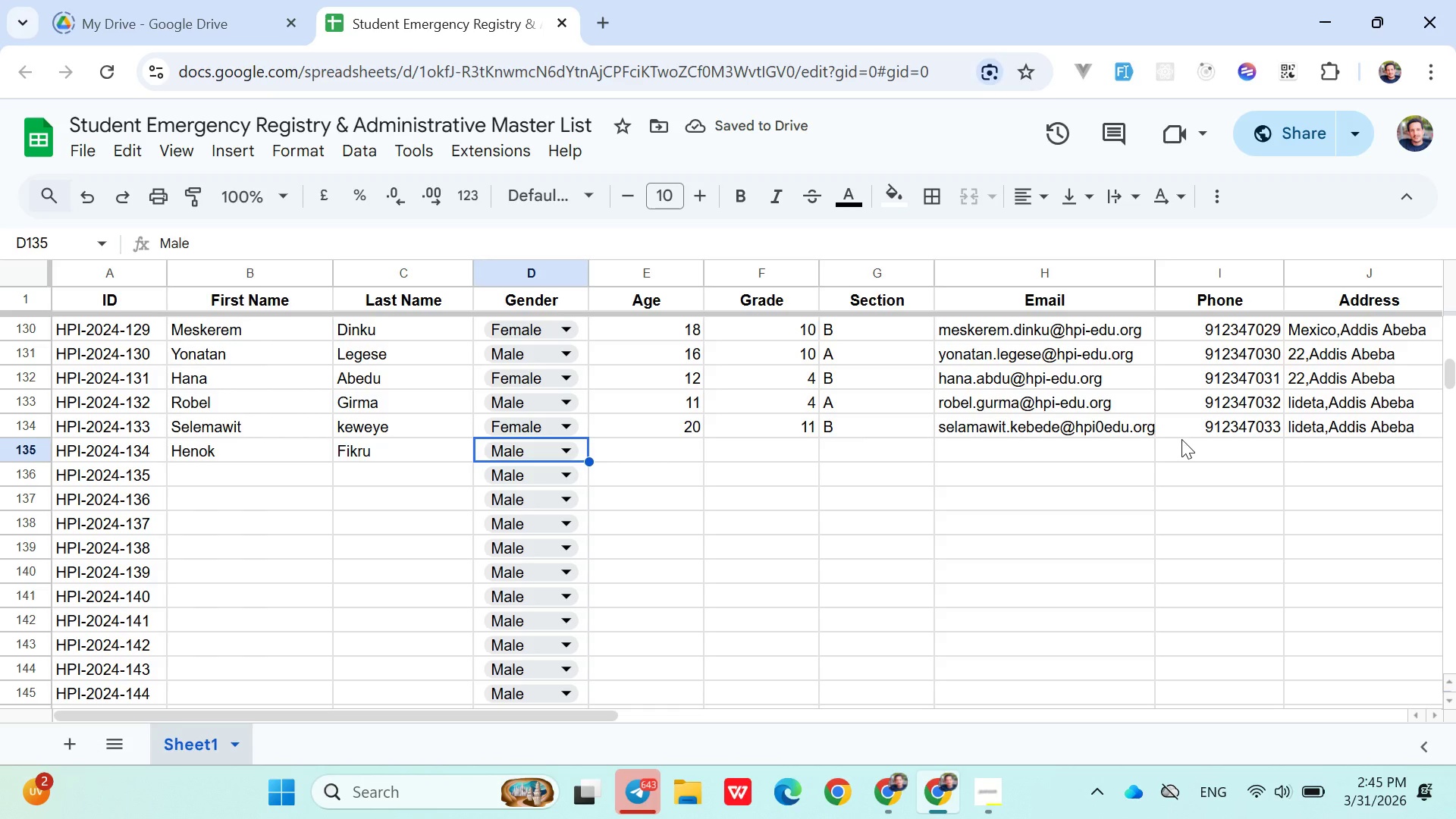 
key(ArrowRight)
 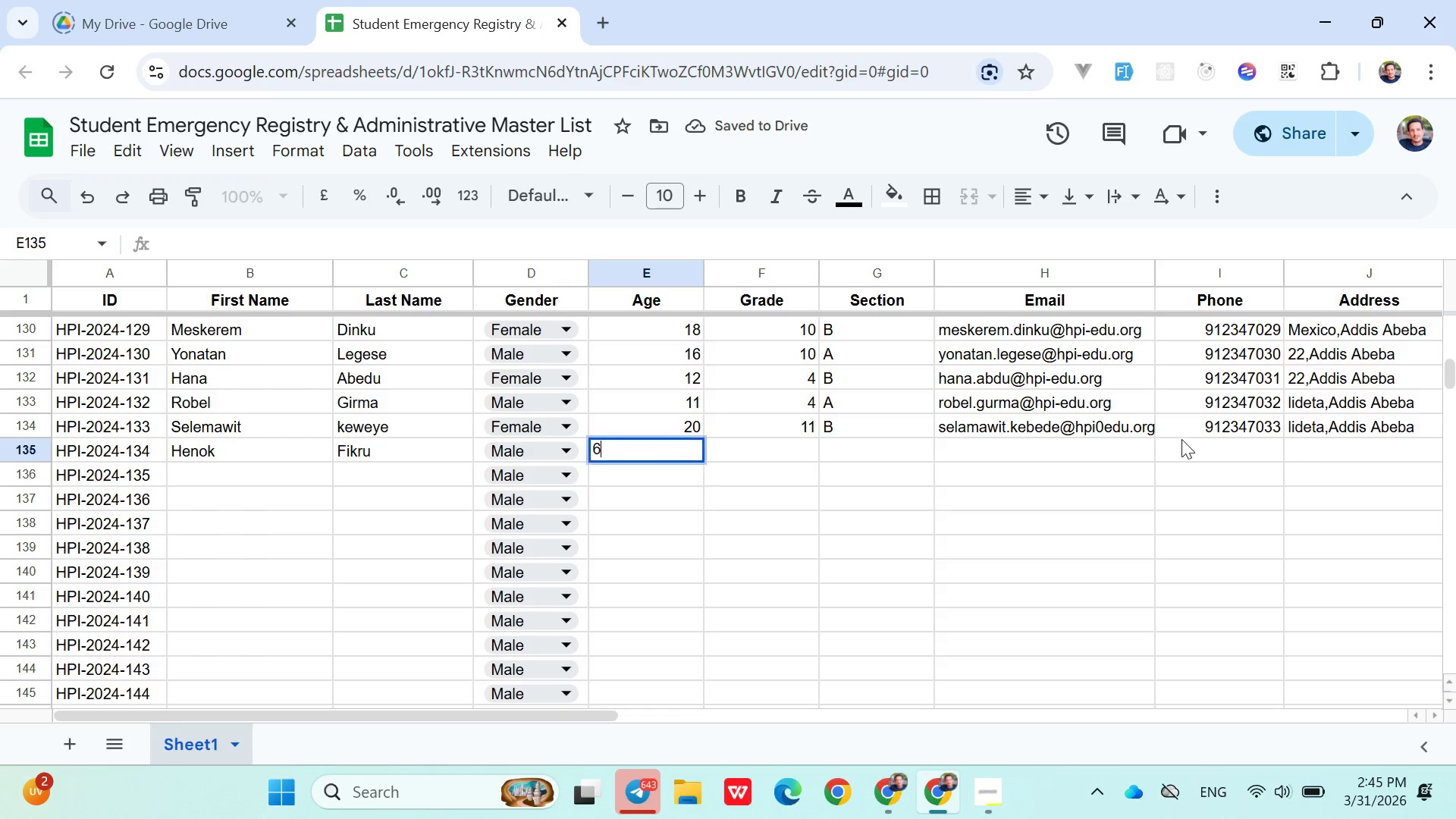 
key(6)
 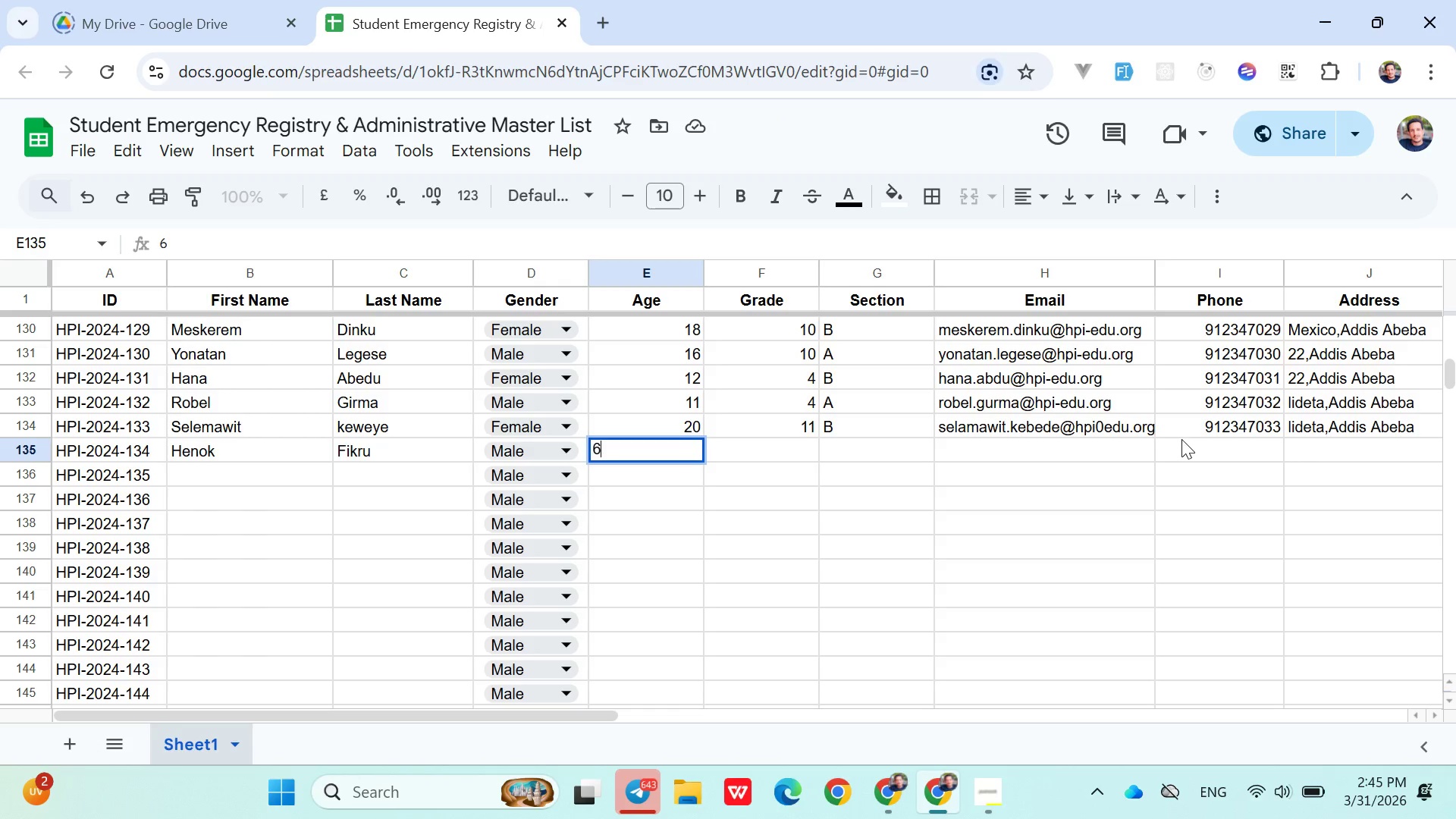 
key(ArrowRight)
 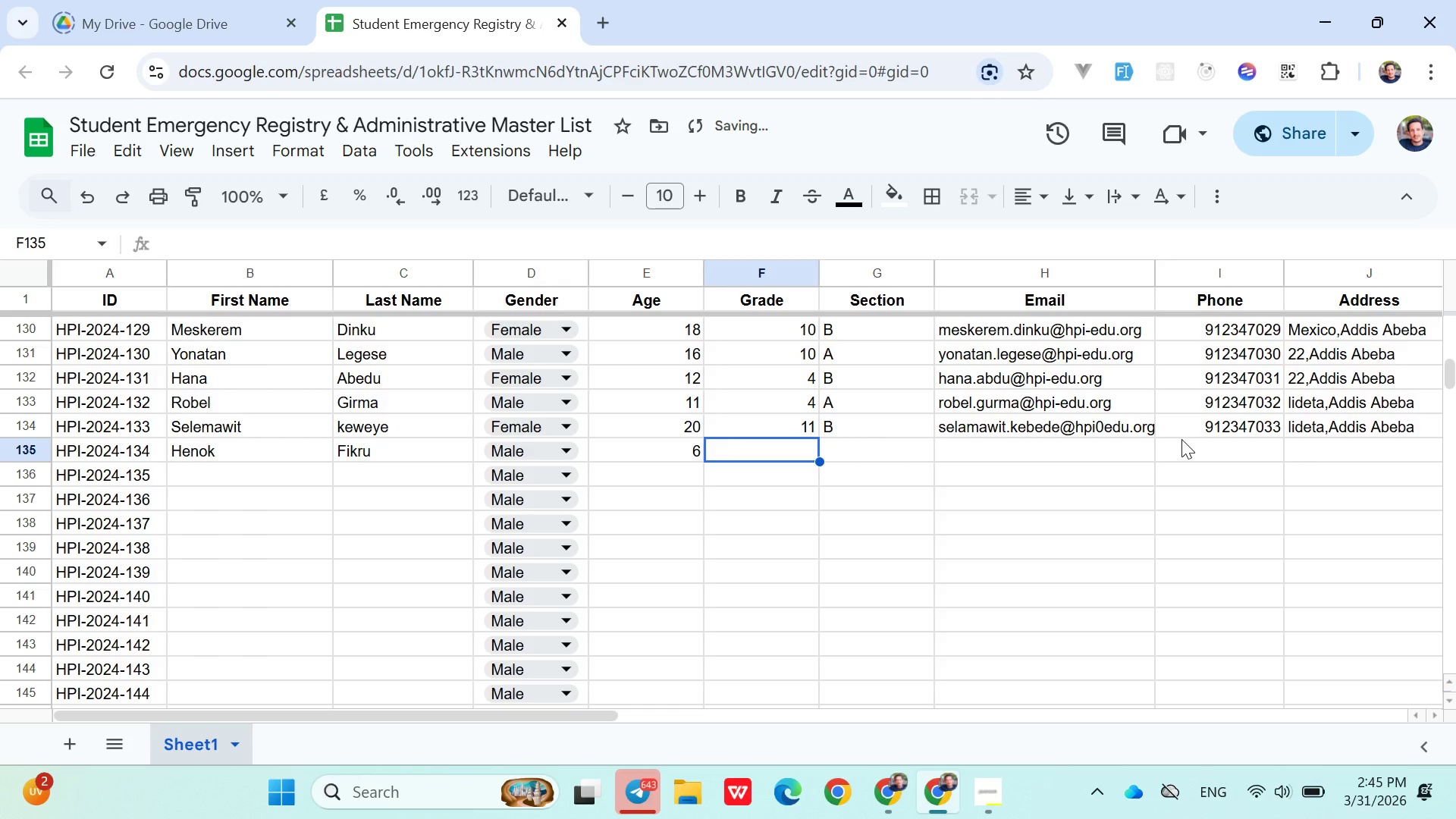 
key(2)
 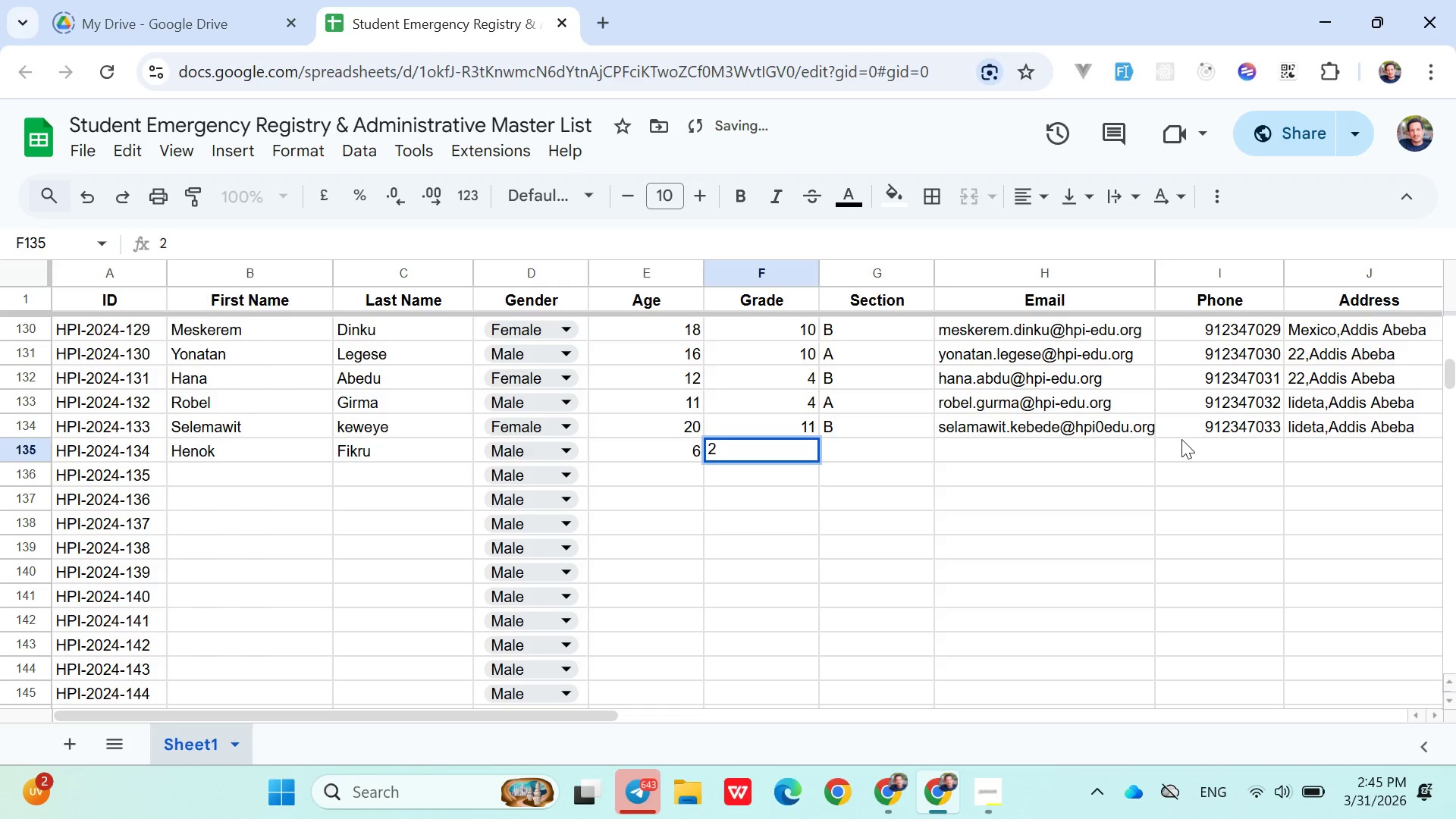 
key(Backspace)
 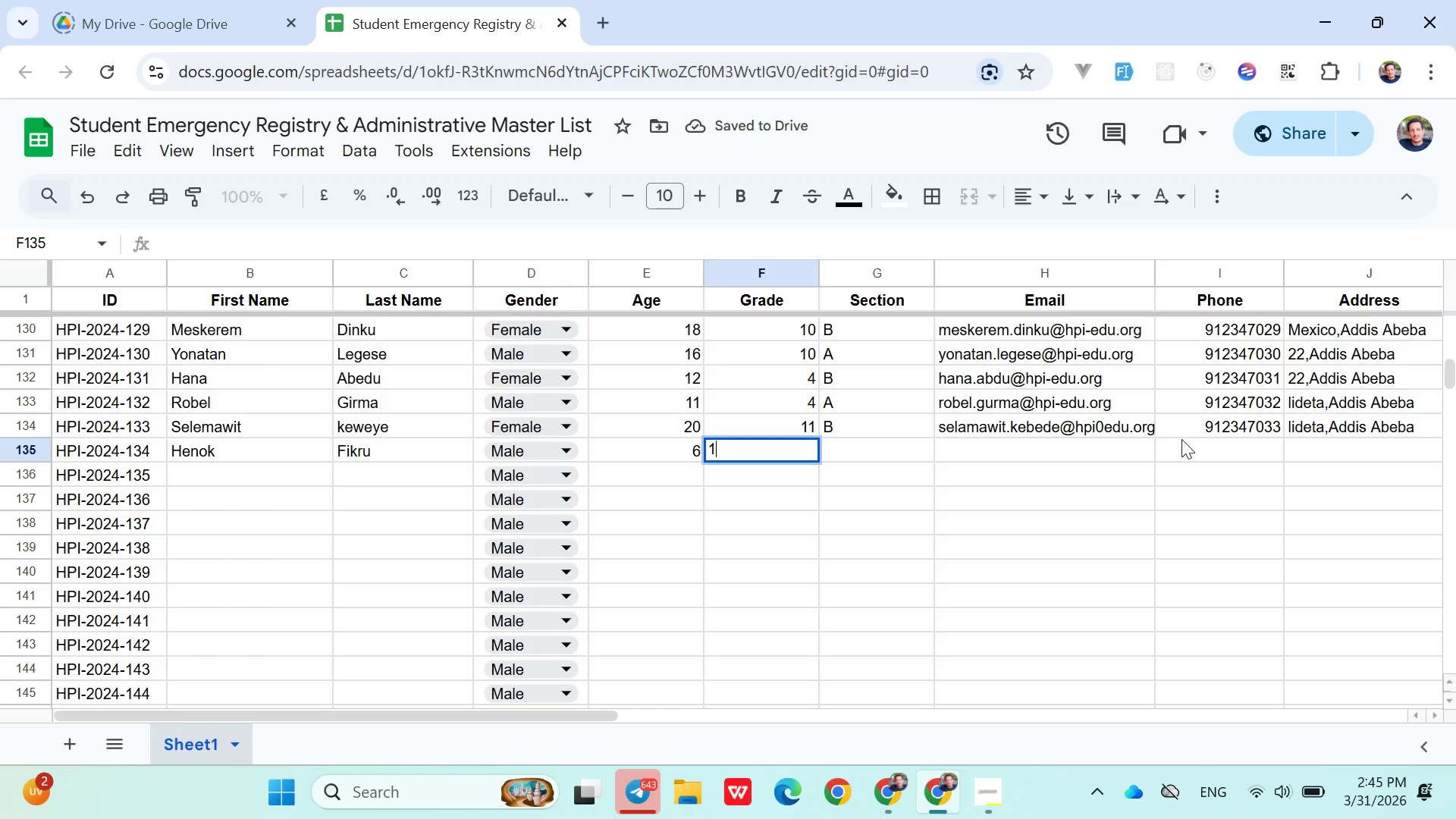 
key(1)
 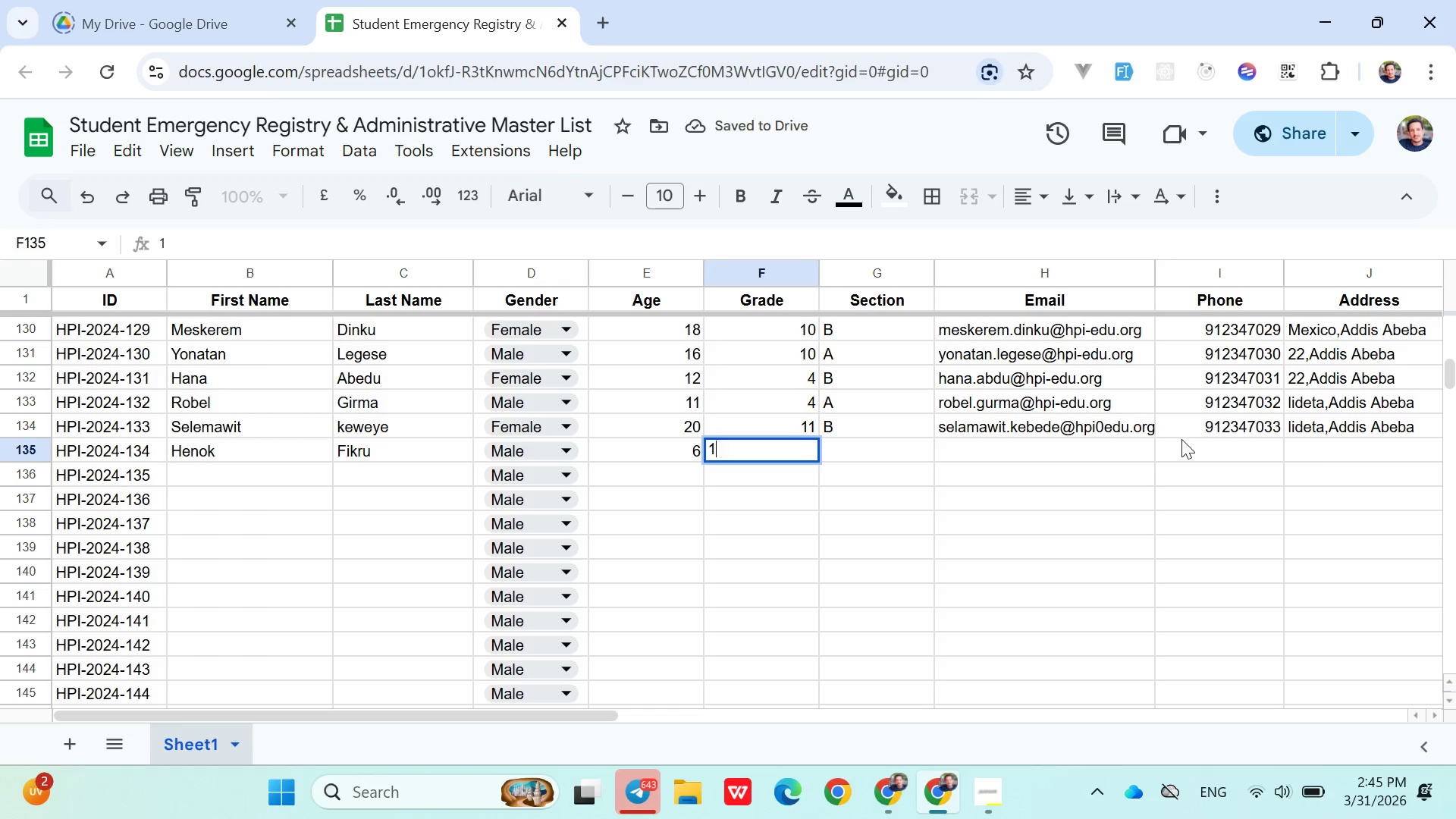 
key(ArrowRight)
 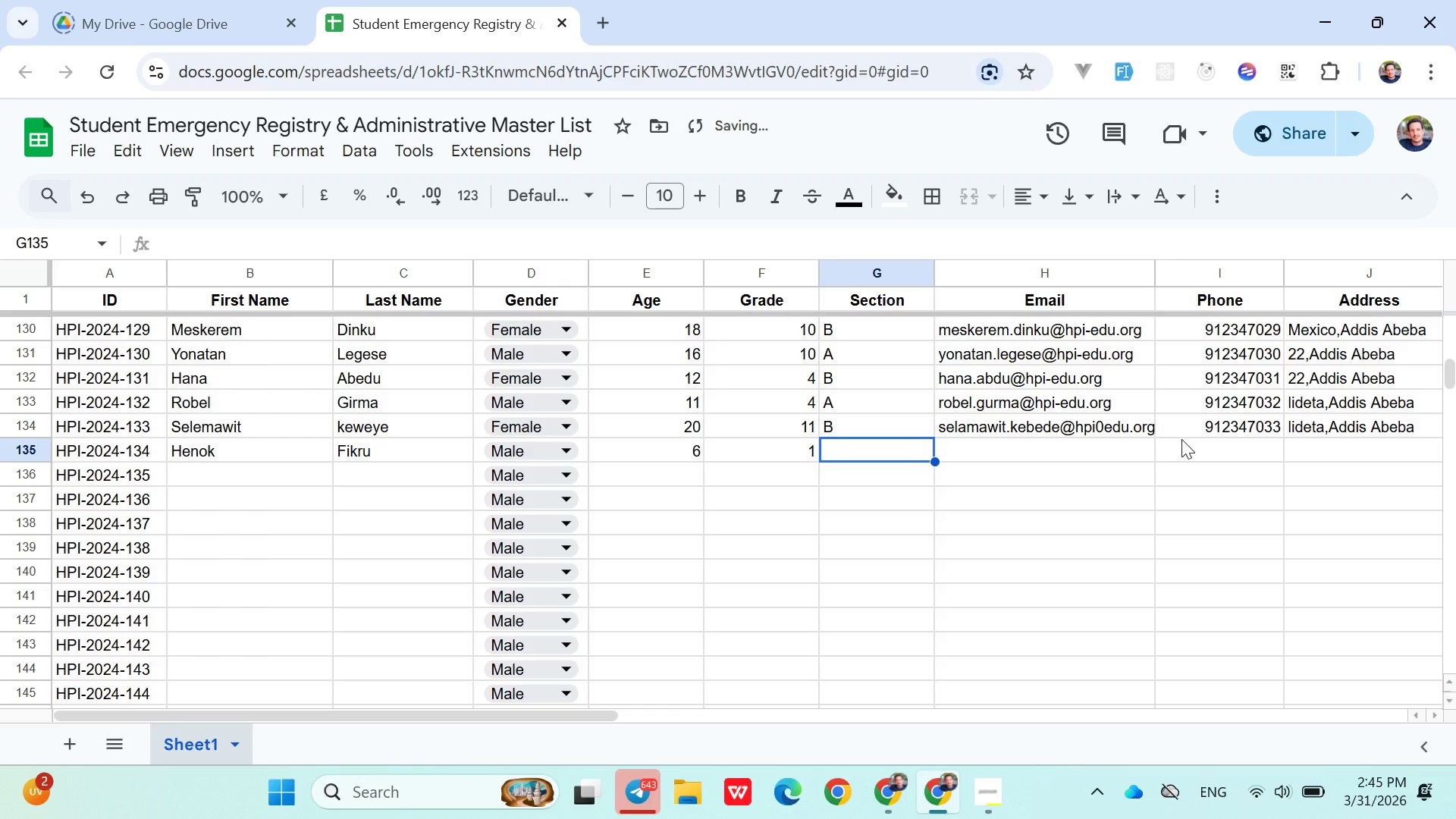 
key(Shift+A)
 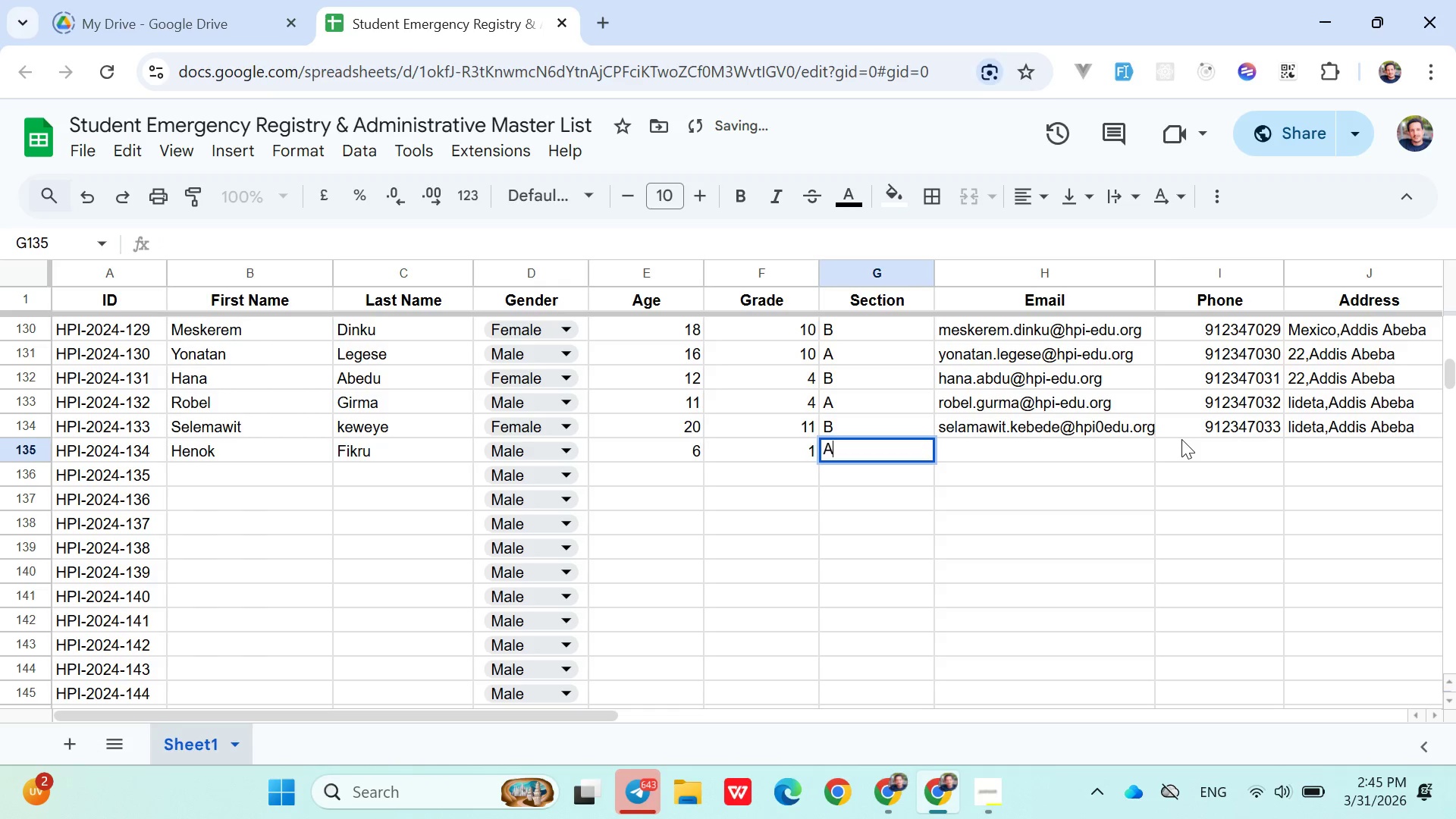 
key(ArrowRight)
 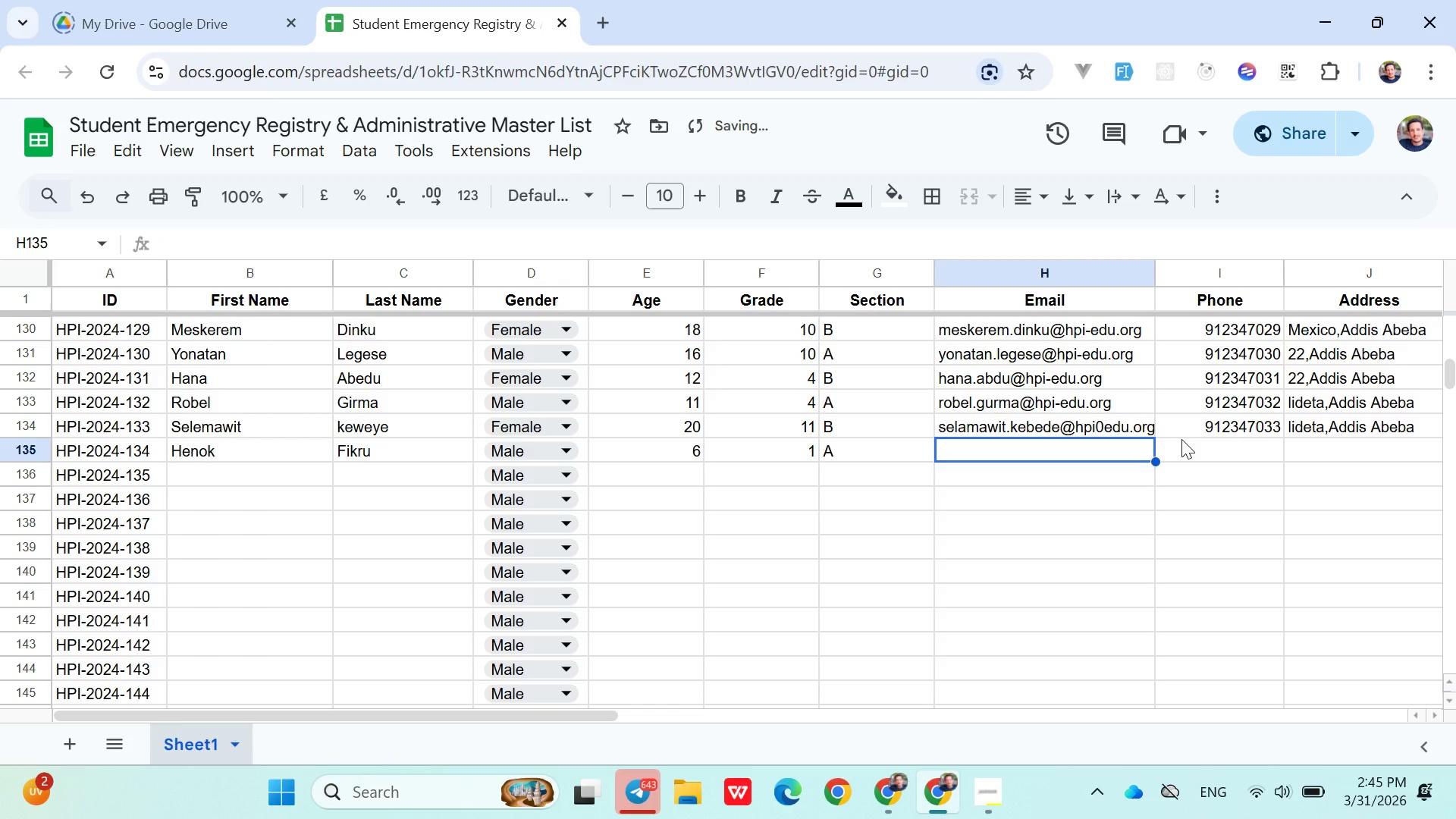 
type(henok.fikru@hpi-edu.org)
 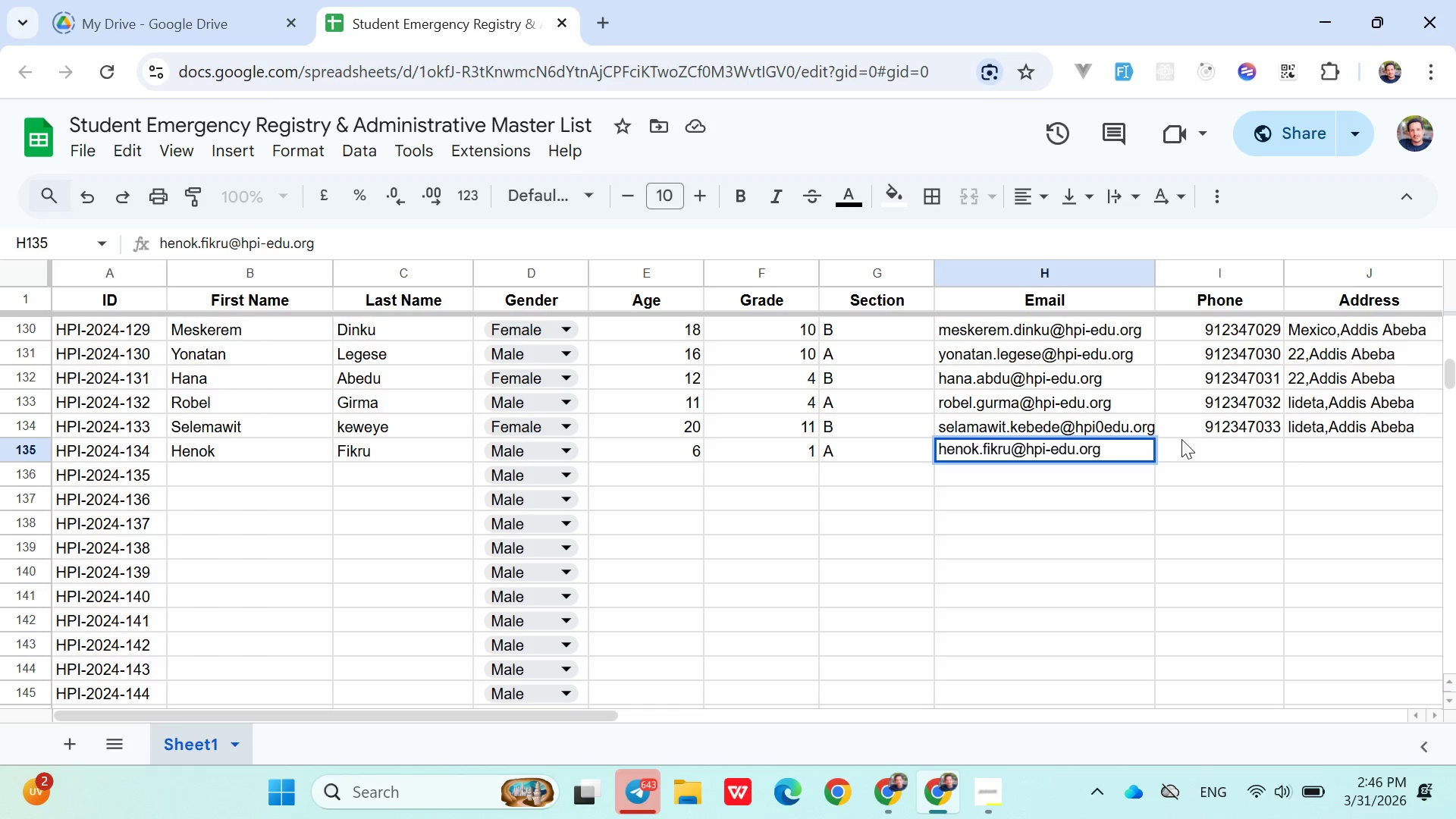 
double_click([1123, 426])
 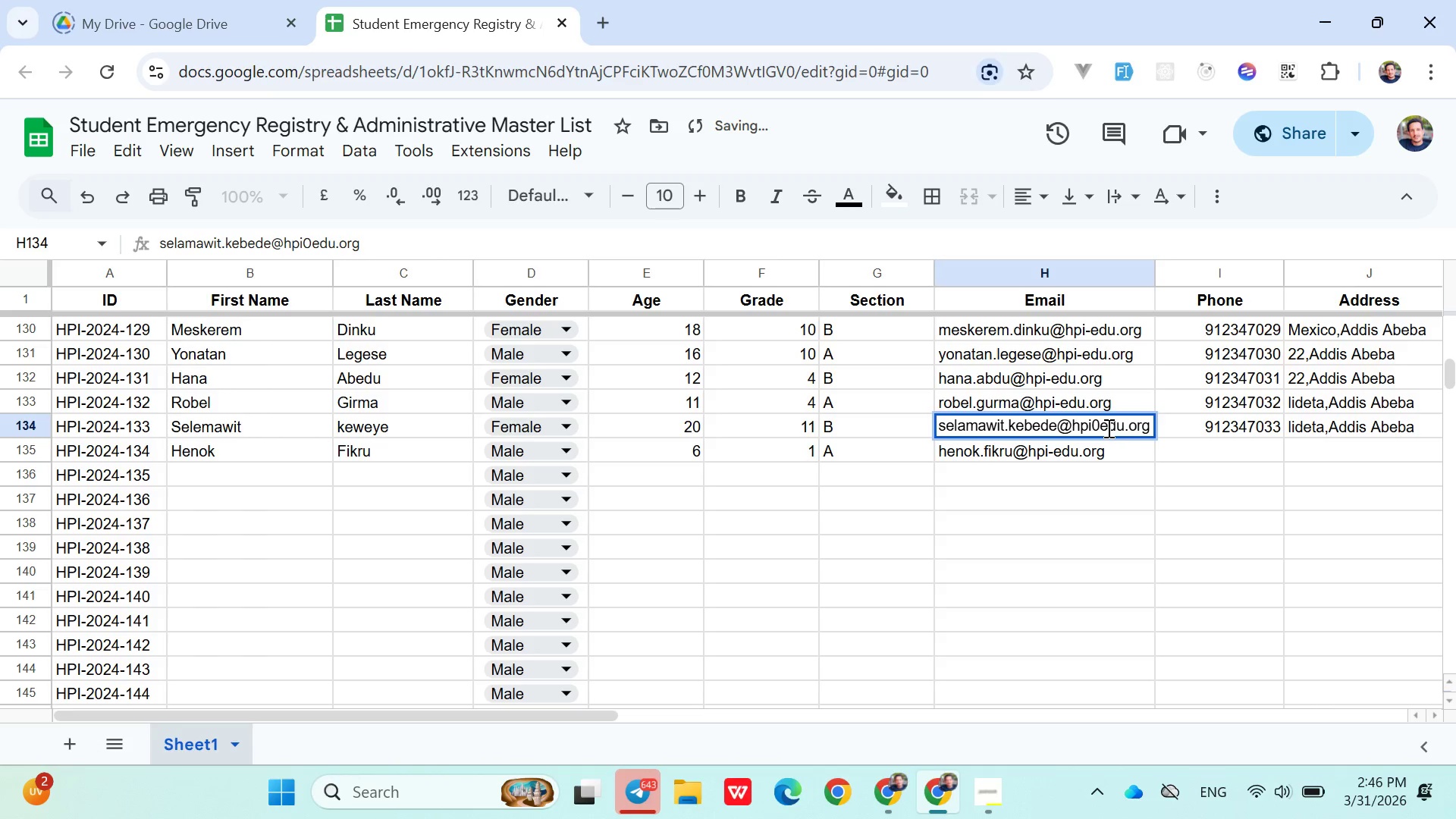 
left_click([1106, 429])
 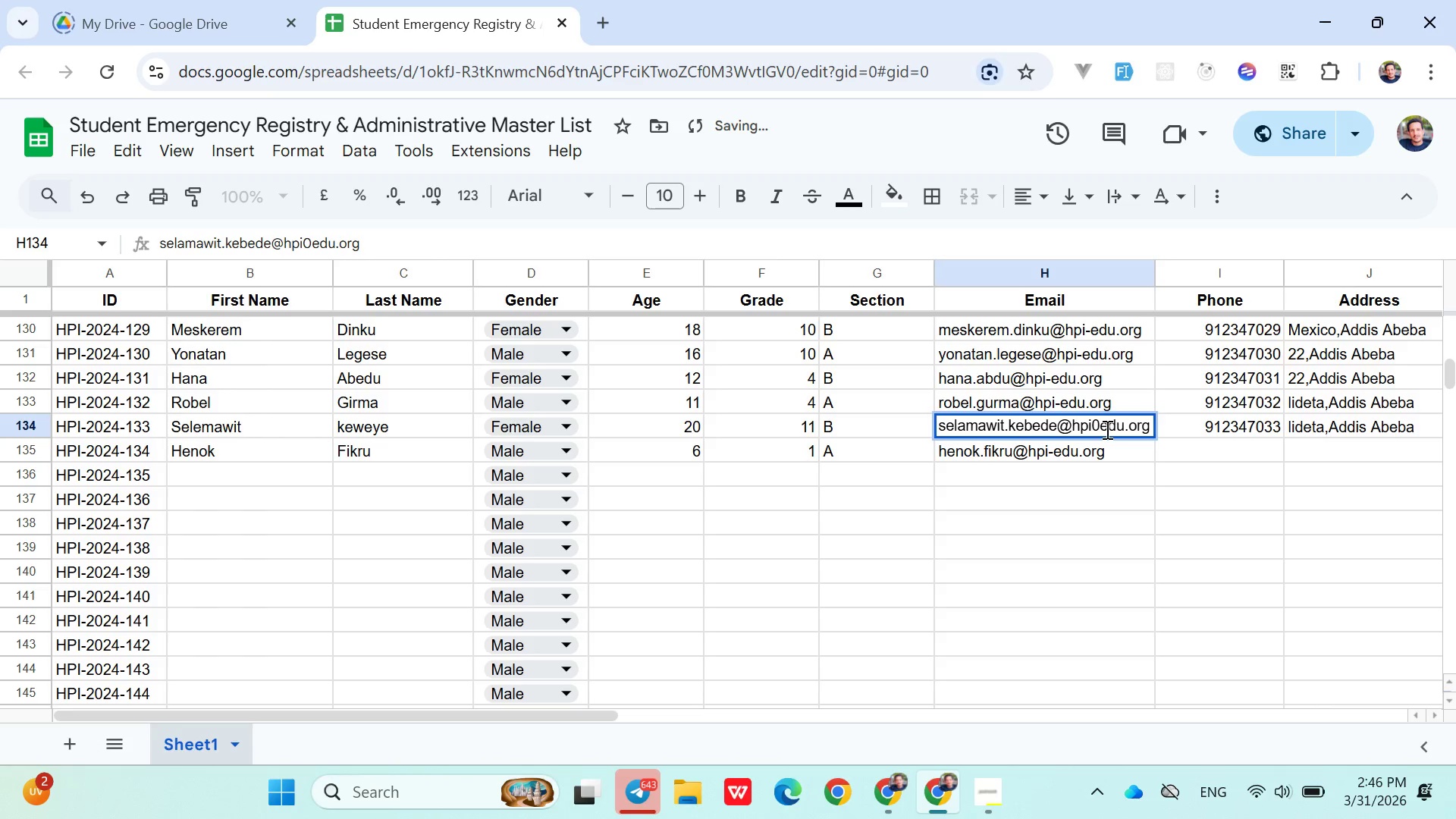 
key(ArrowLeft)
 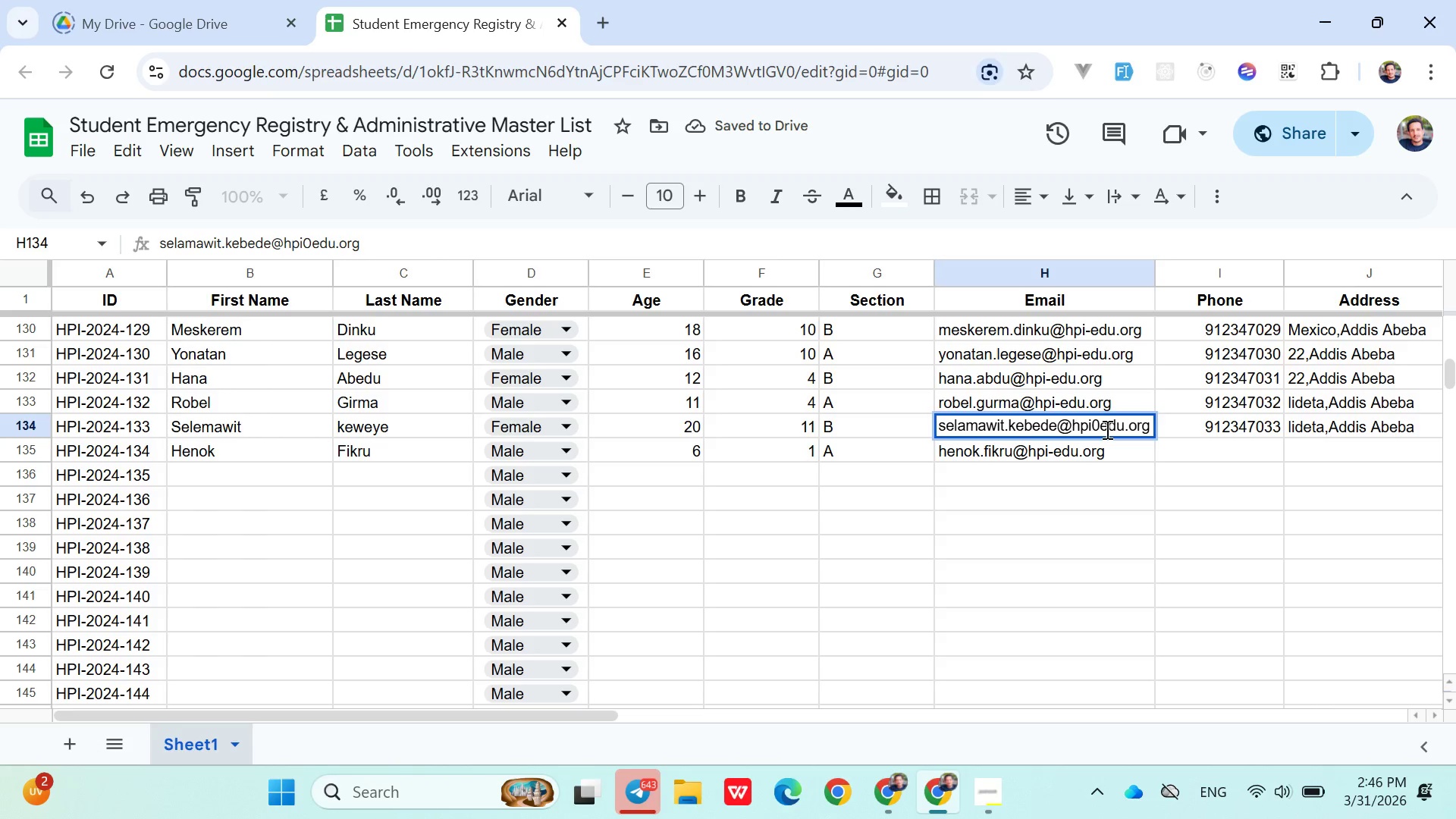 
key(Backspace)
 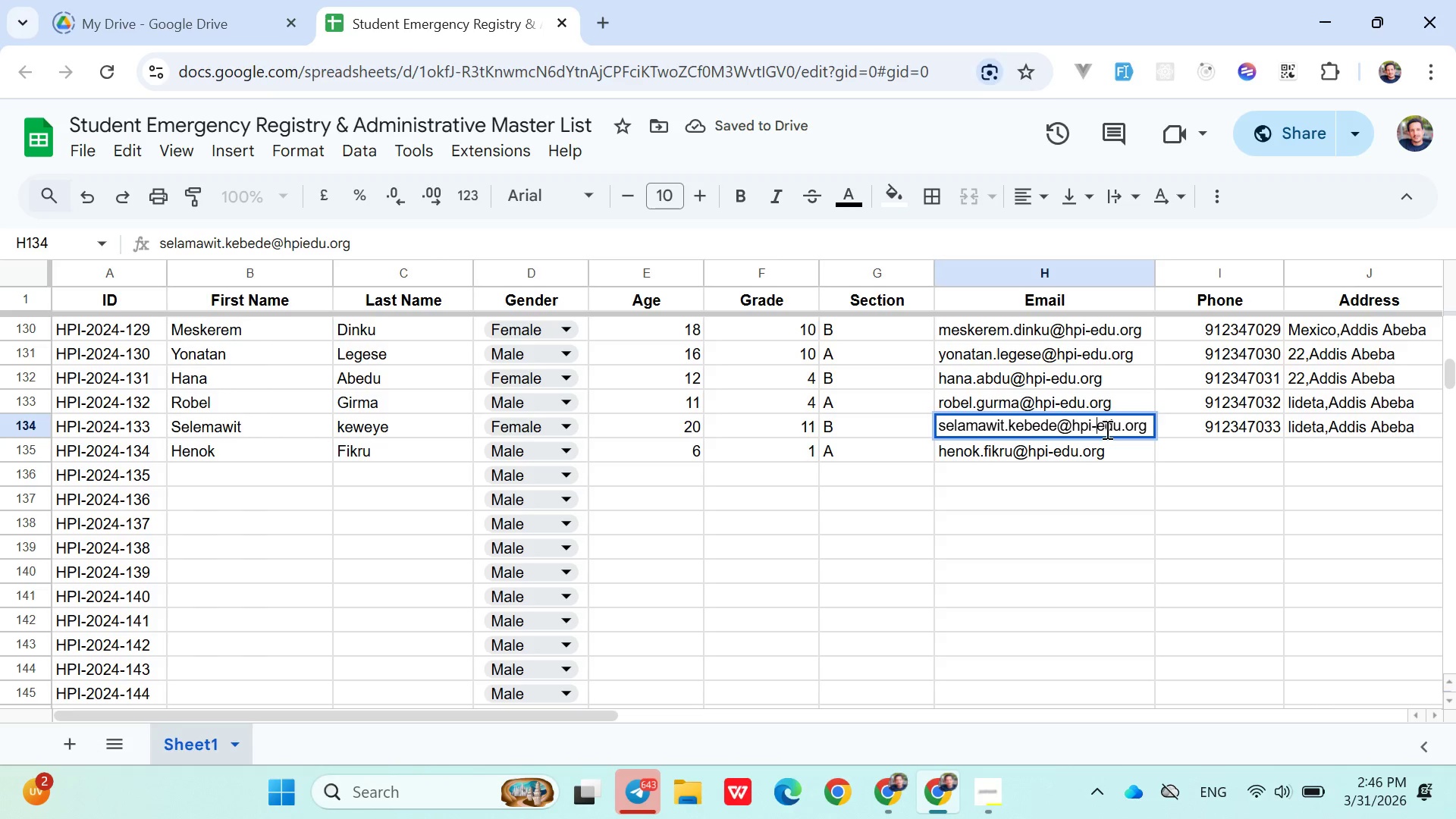 
key(Minus)
 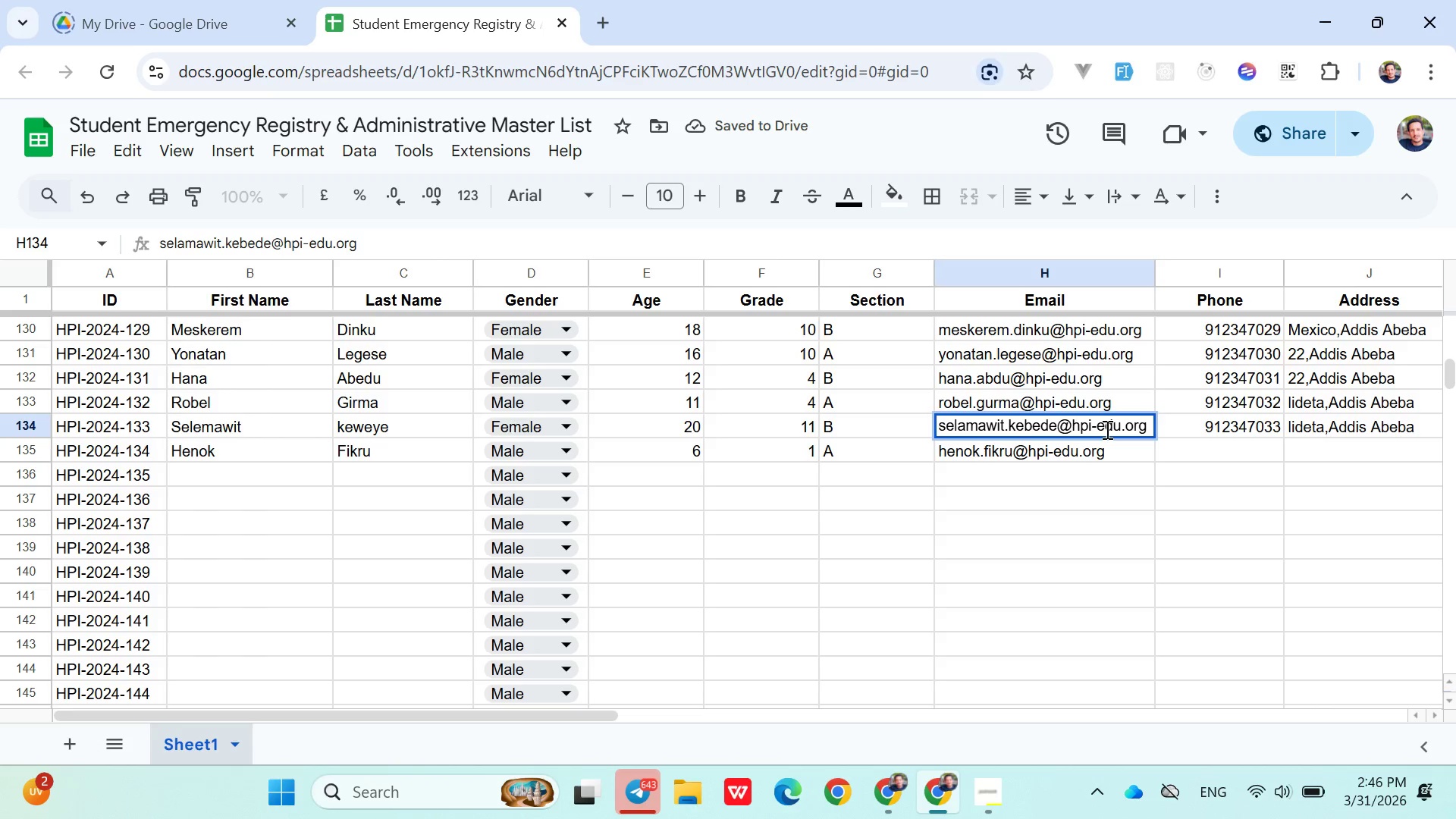 
key(ArrowDown)
 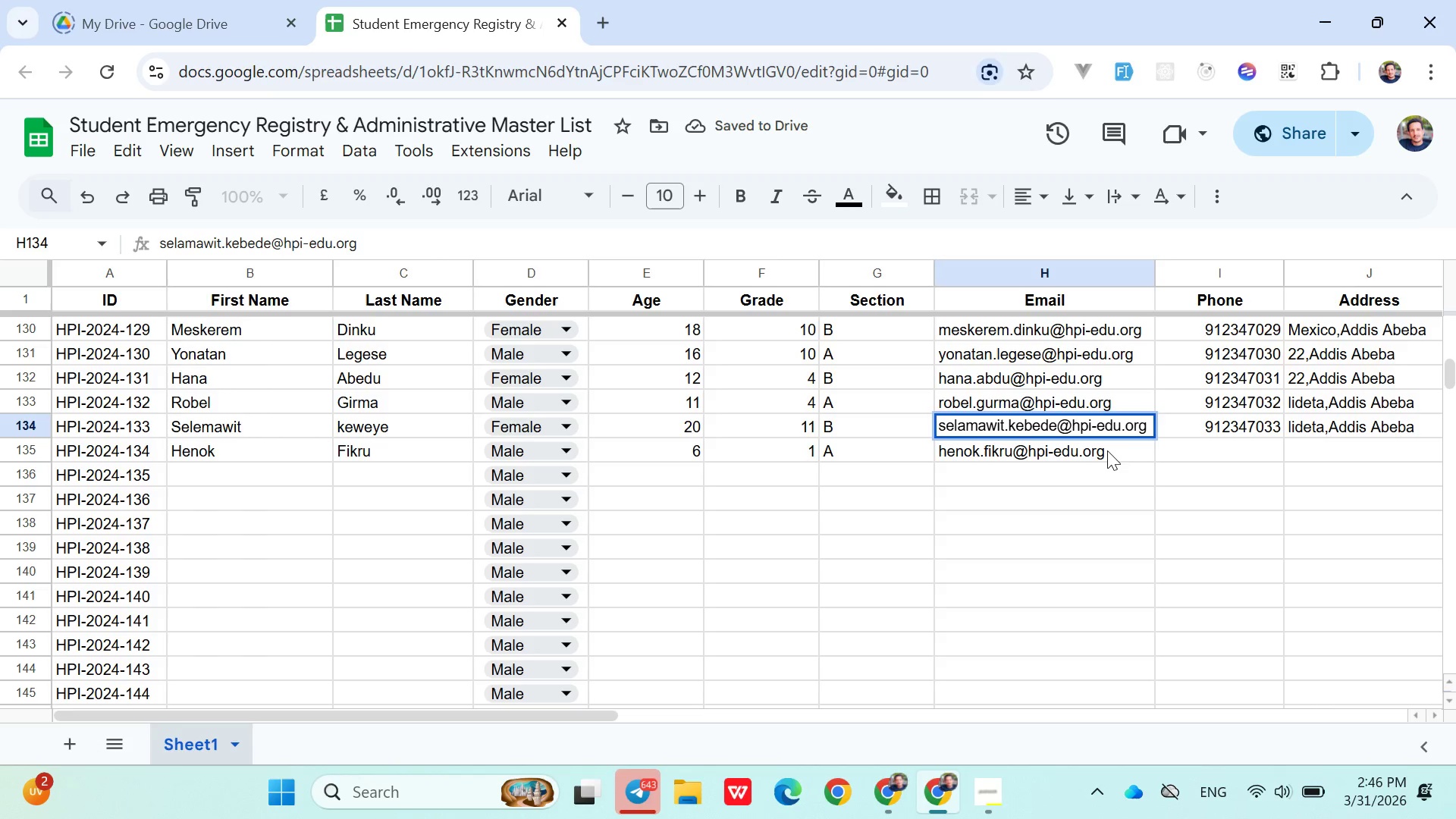 
left_click([1107, 456])
 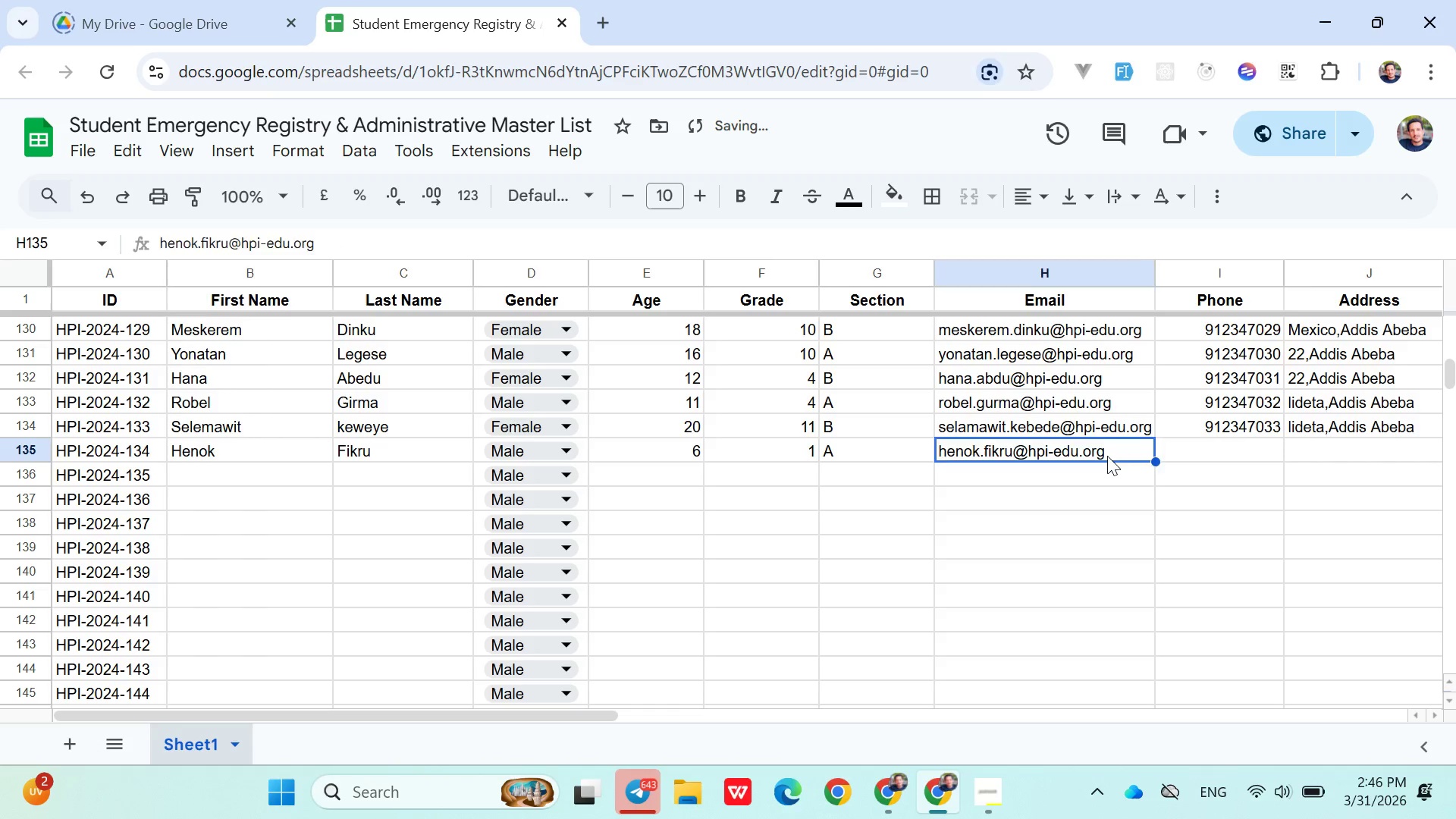 
key(ArrowRight)
 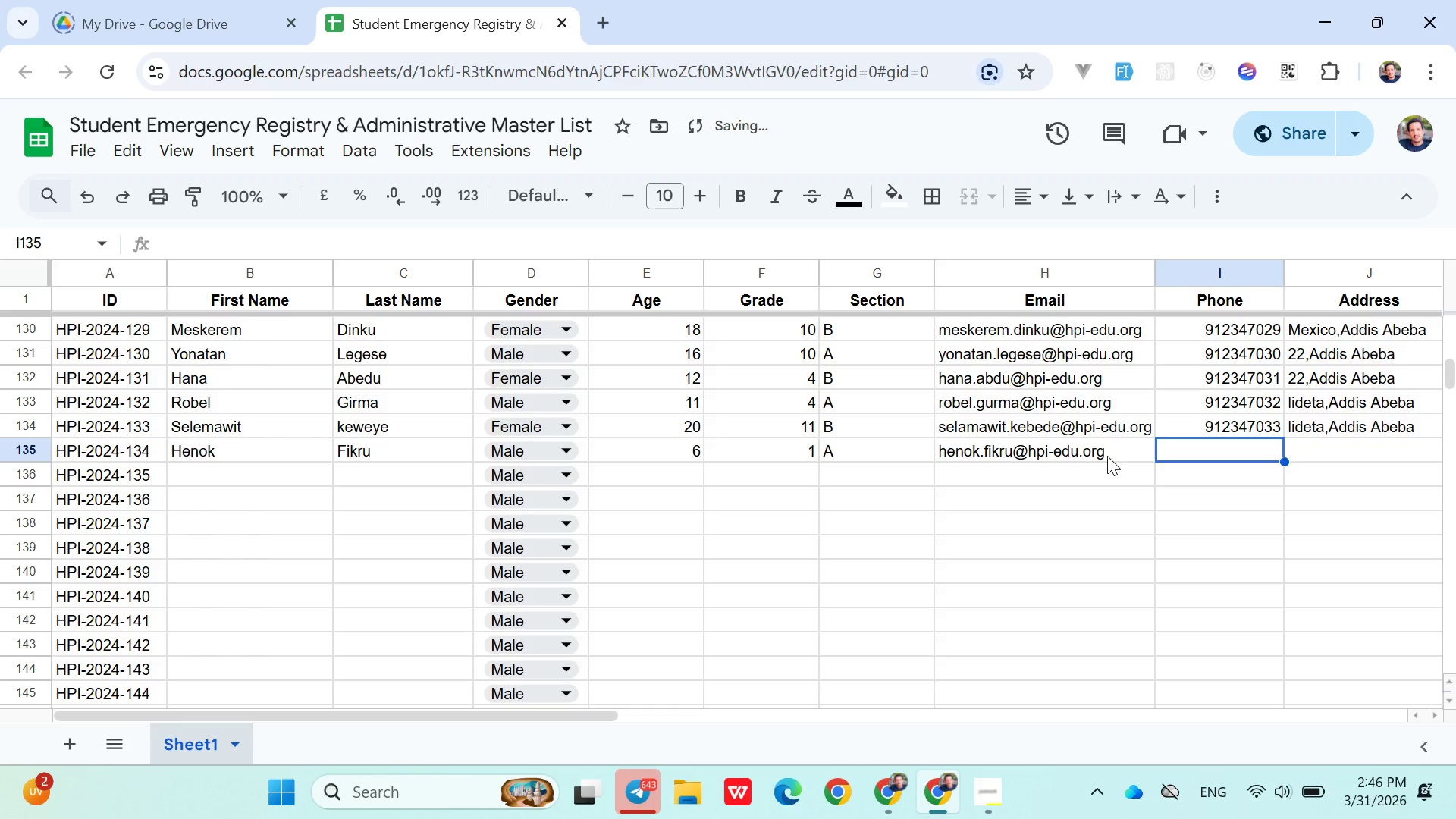 
type(0912347034)
 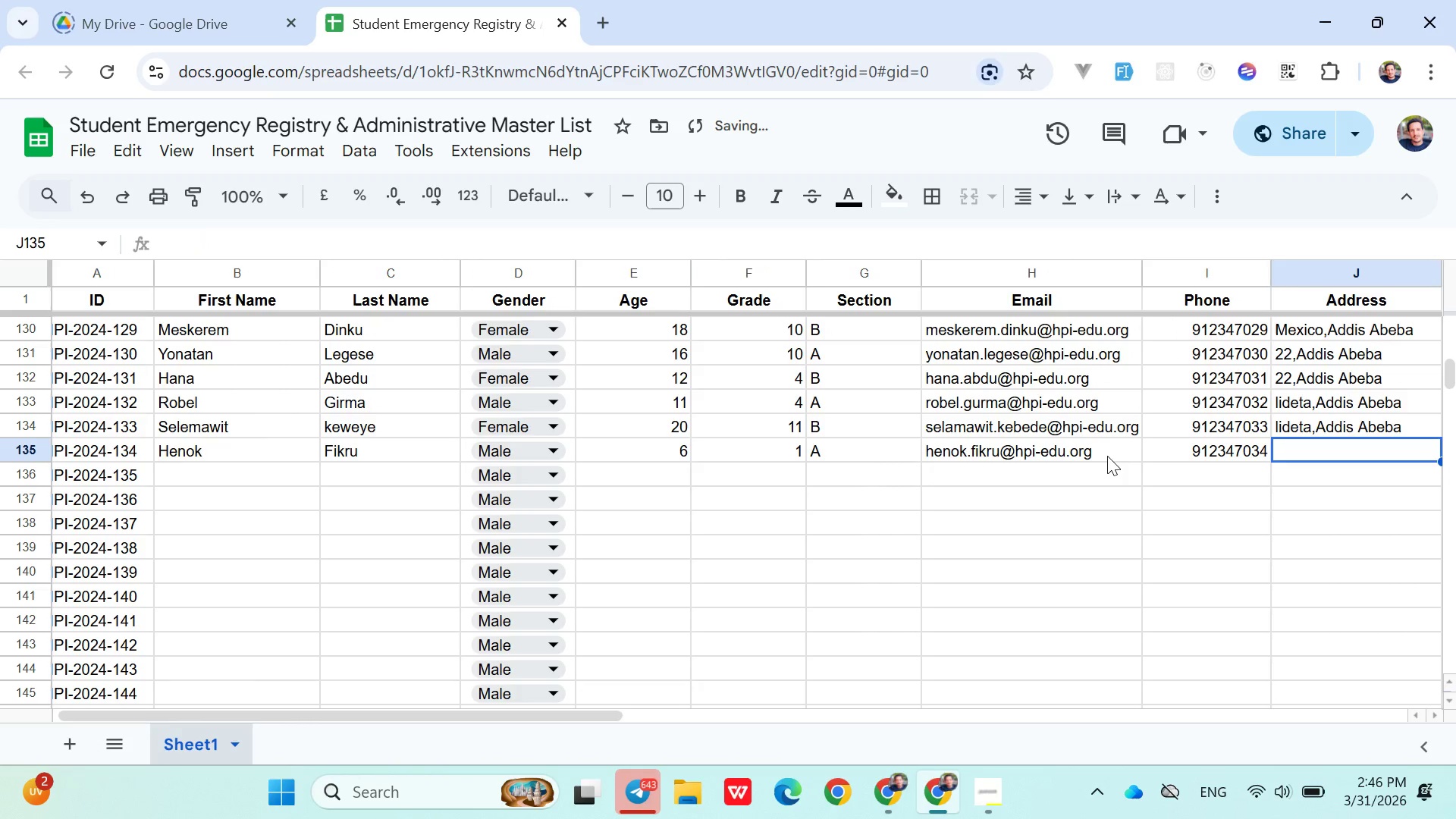 
key(ArrowRight)
 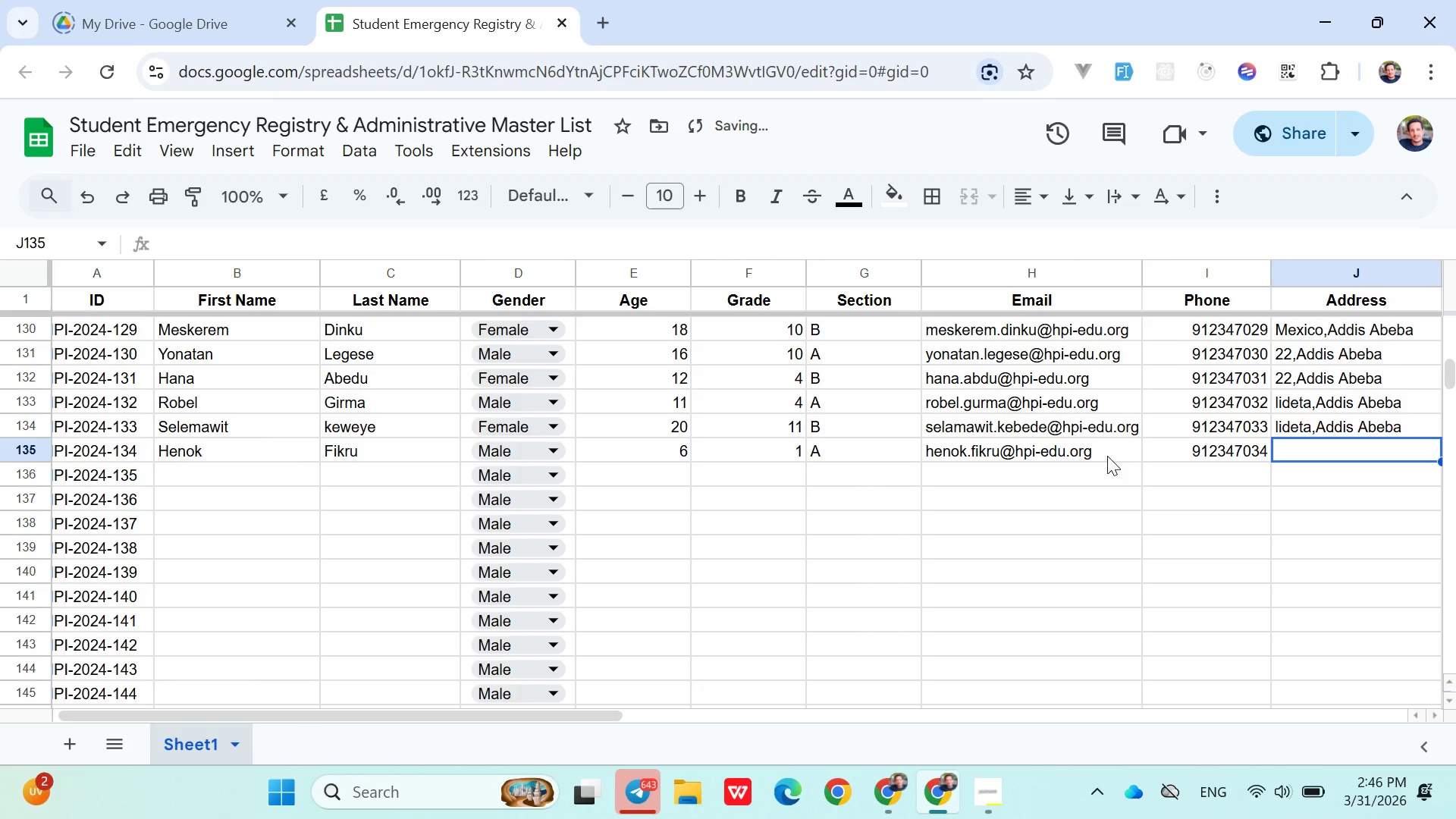 
type(Aya)
 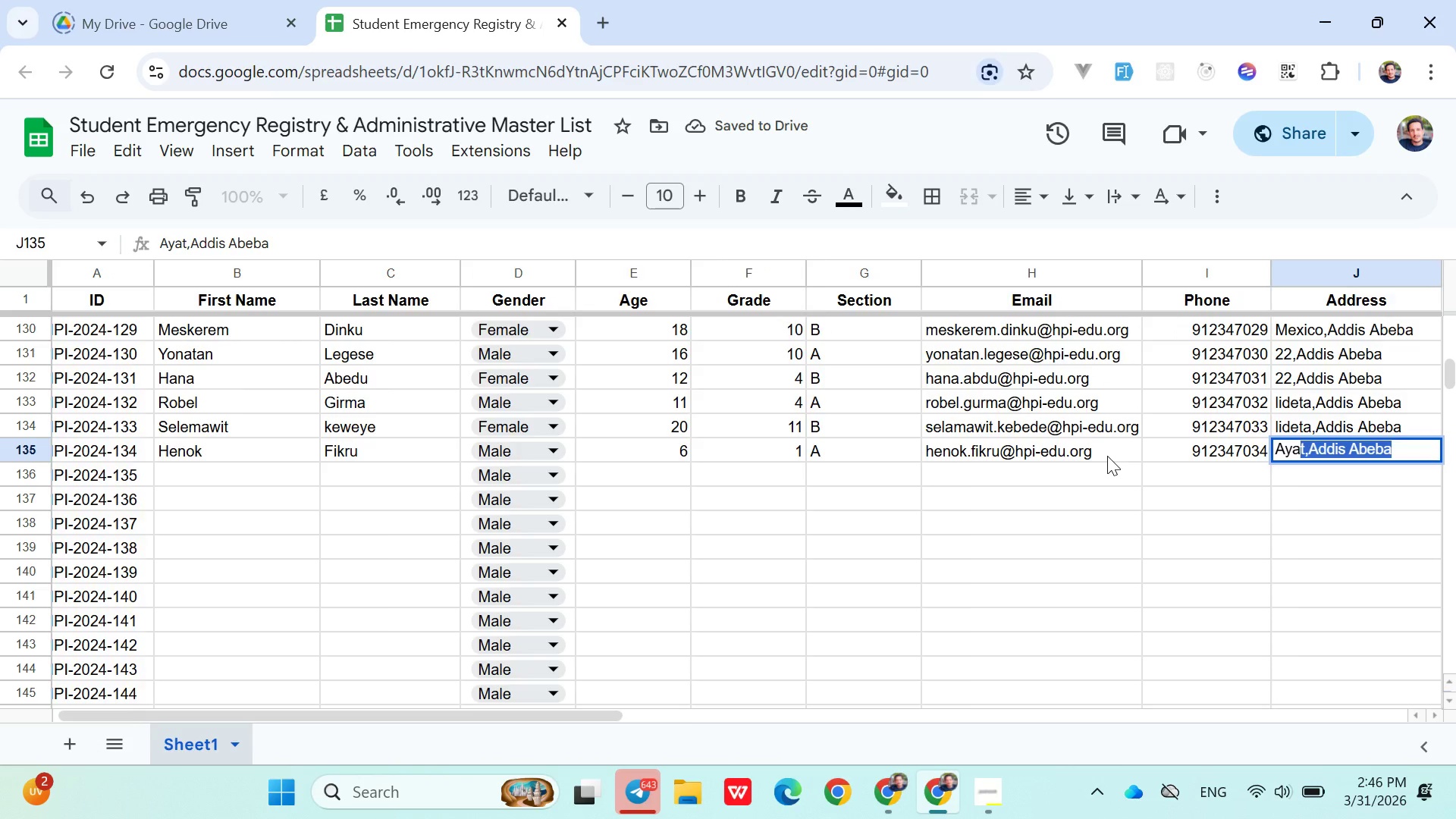 
key(ArrowRight)
 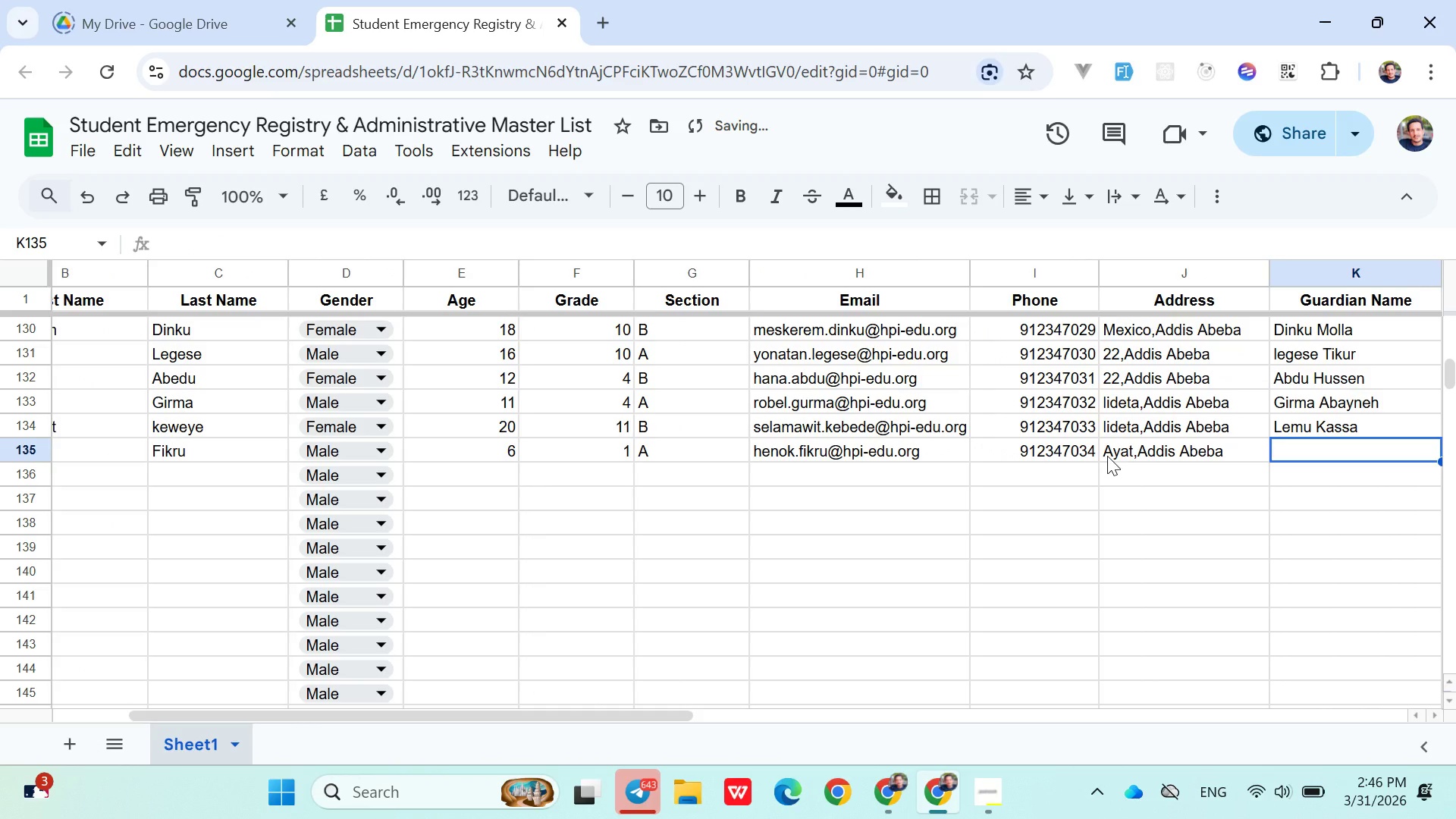 
type(Fikru Solomon)
 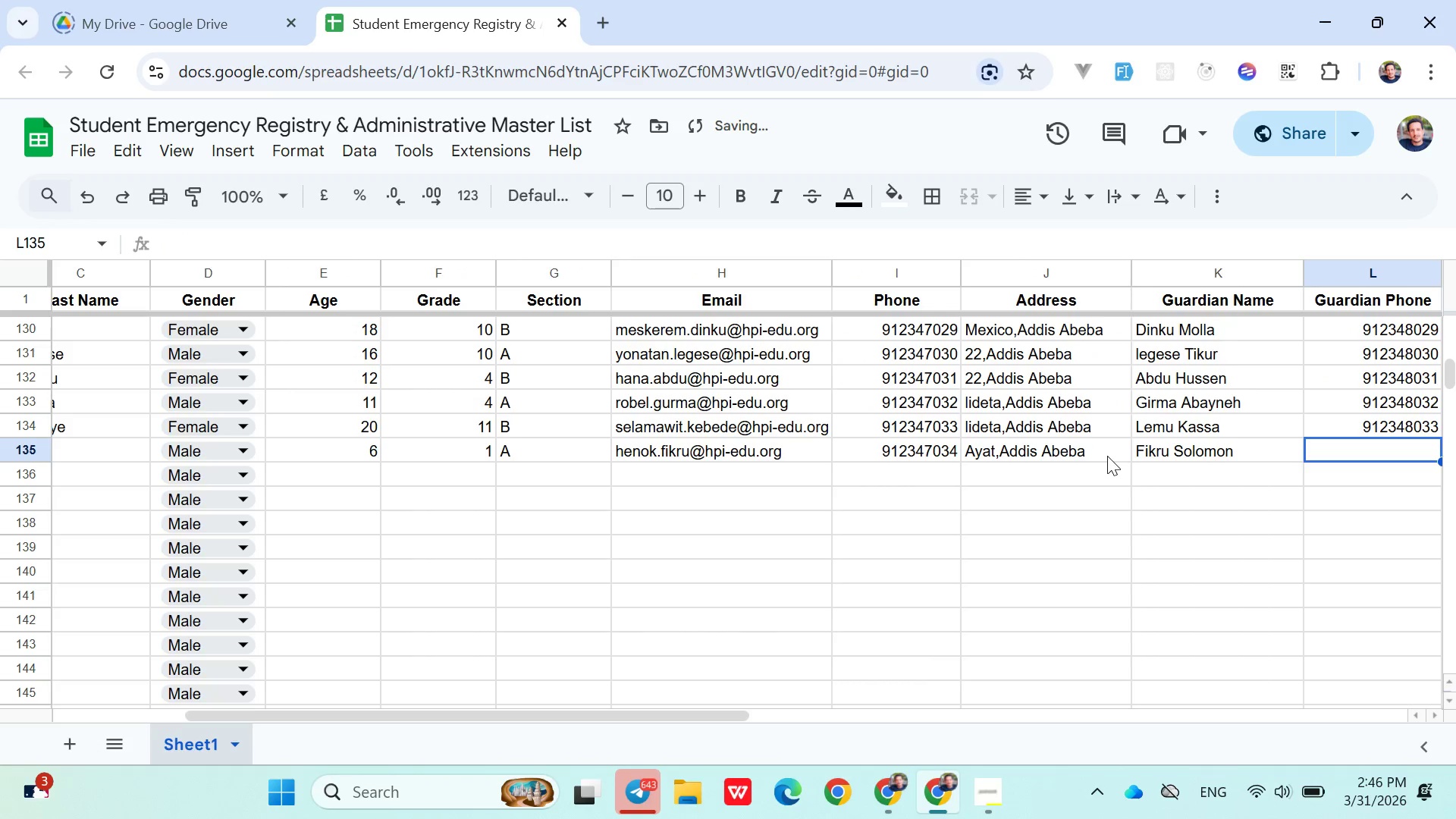 
 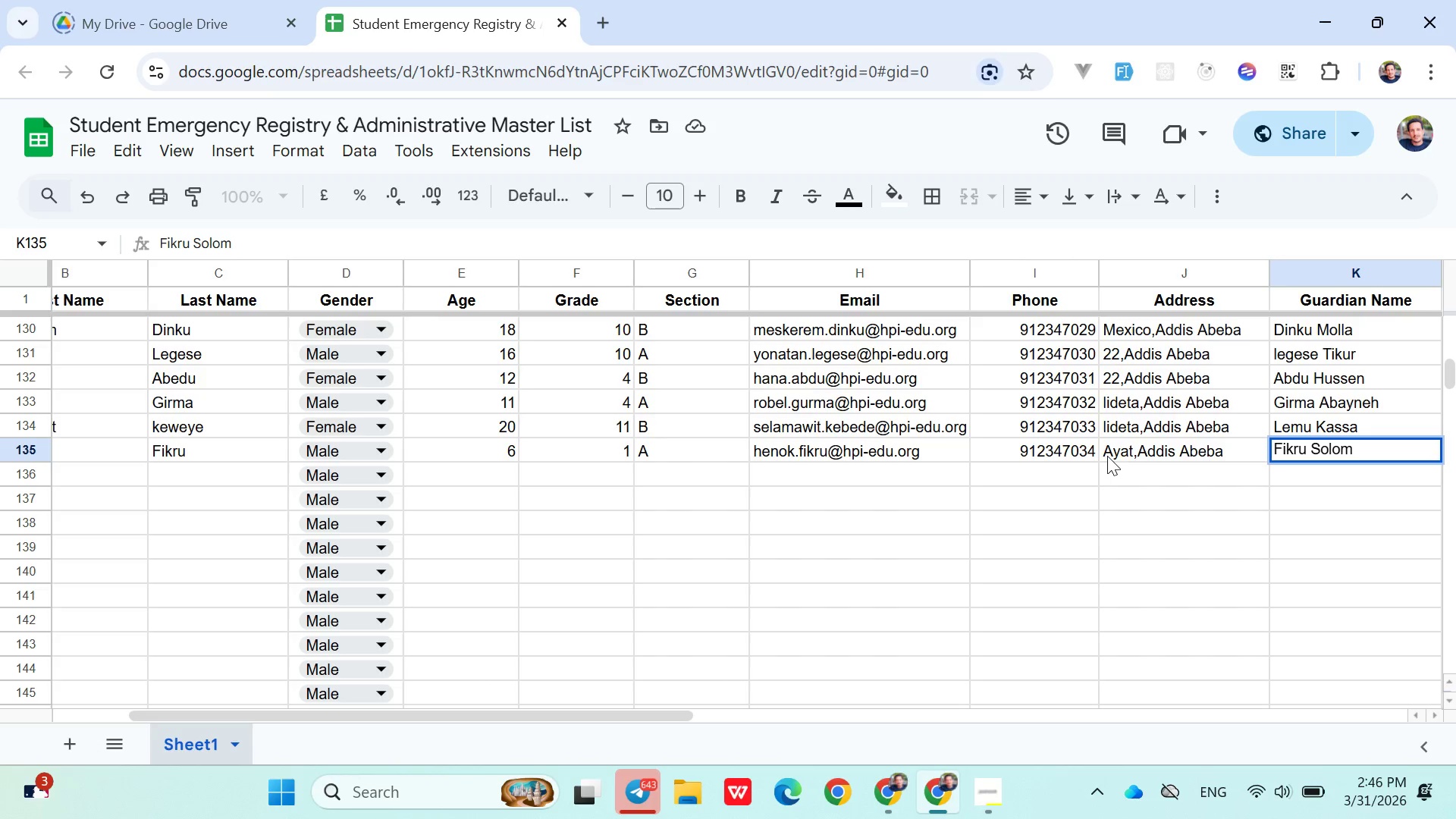 
key(ArrowRight)
 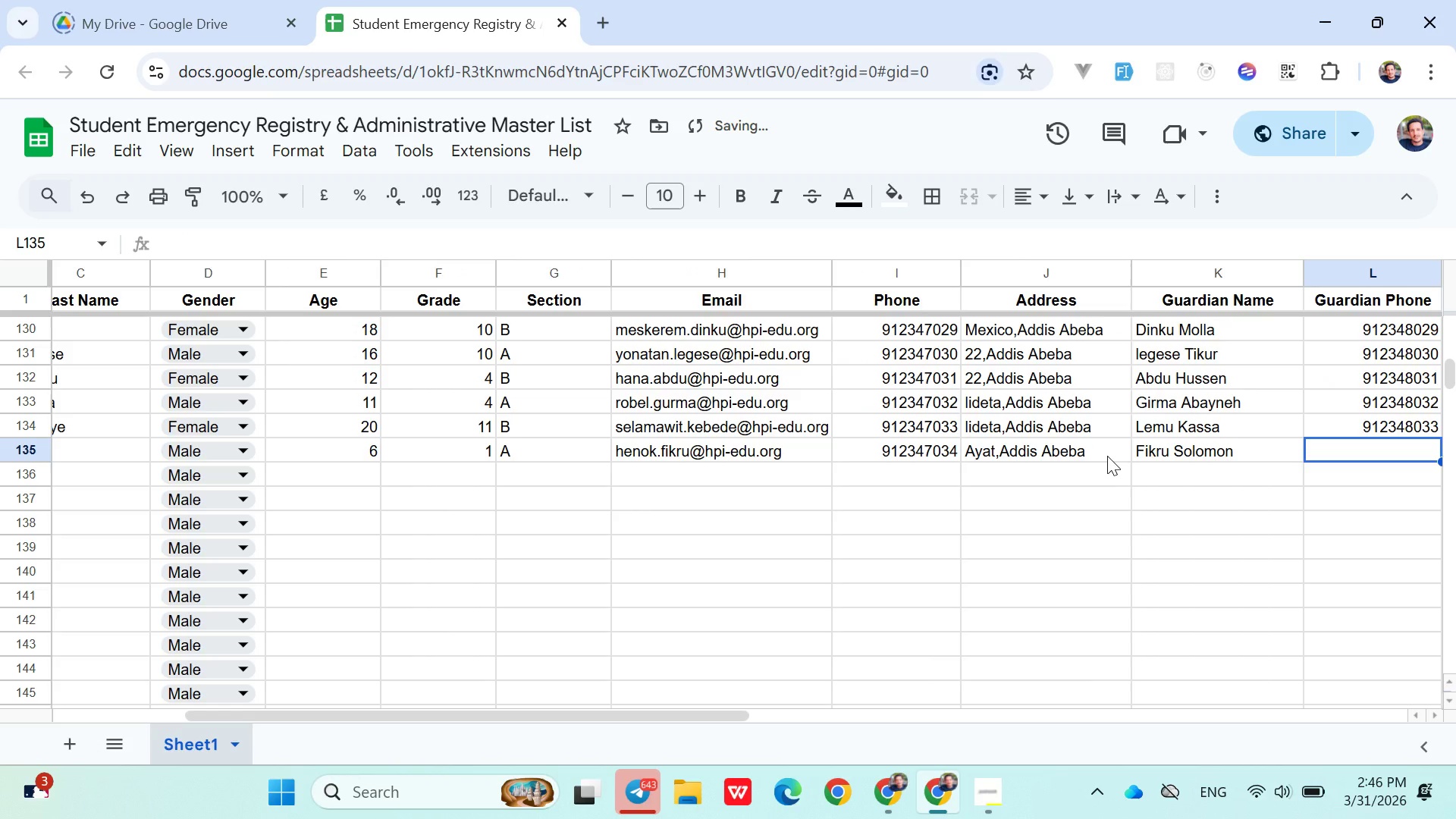 
type(0912348034)
 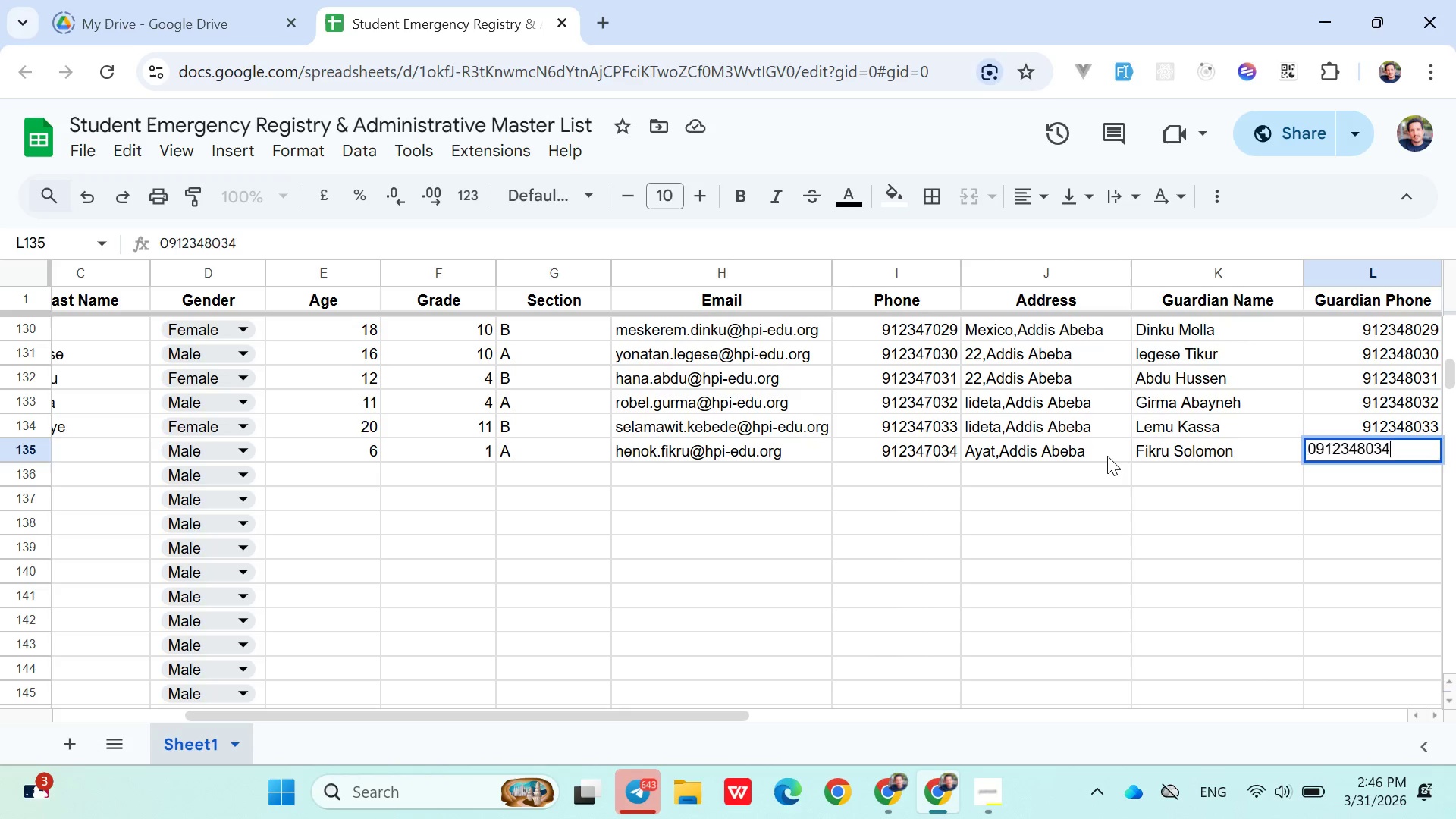 
key(ArrowDown)
 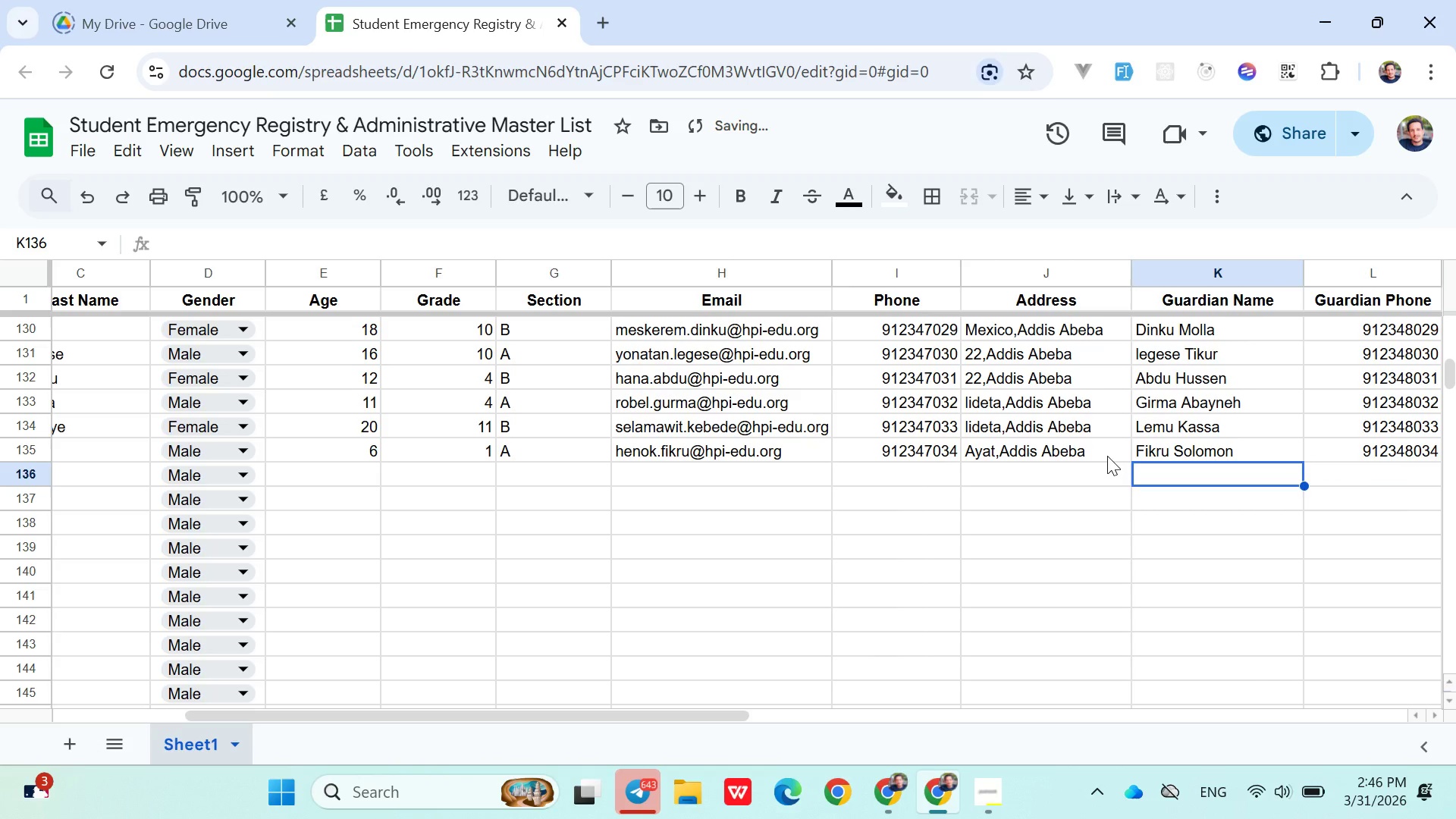 
hold_key(key=ArrowLeft, duration=0.86)
 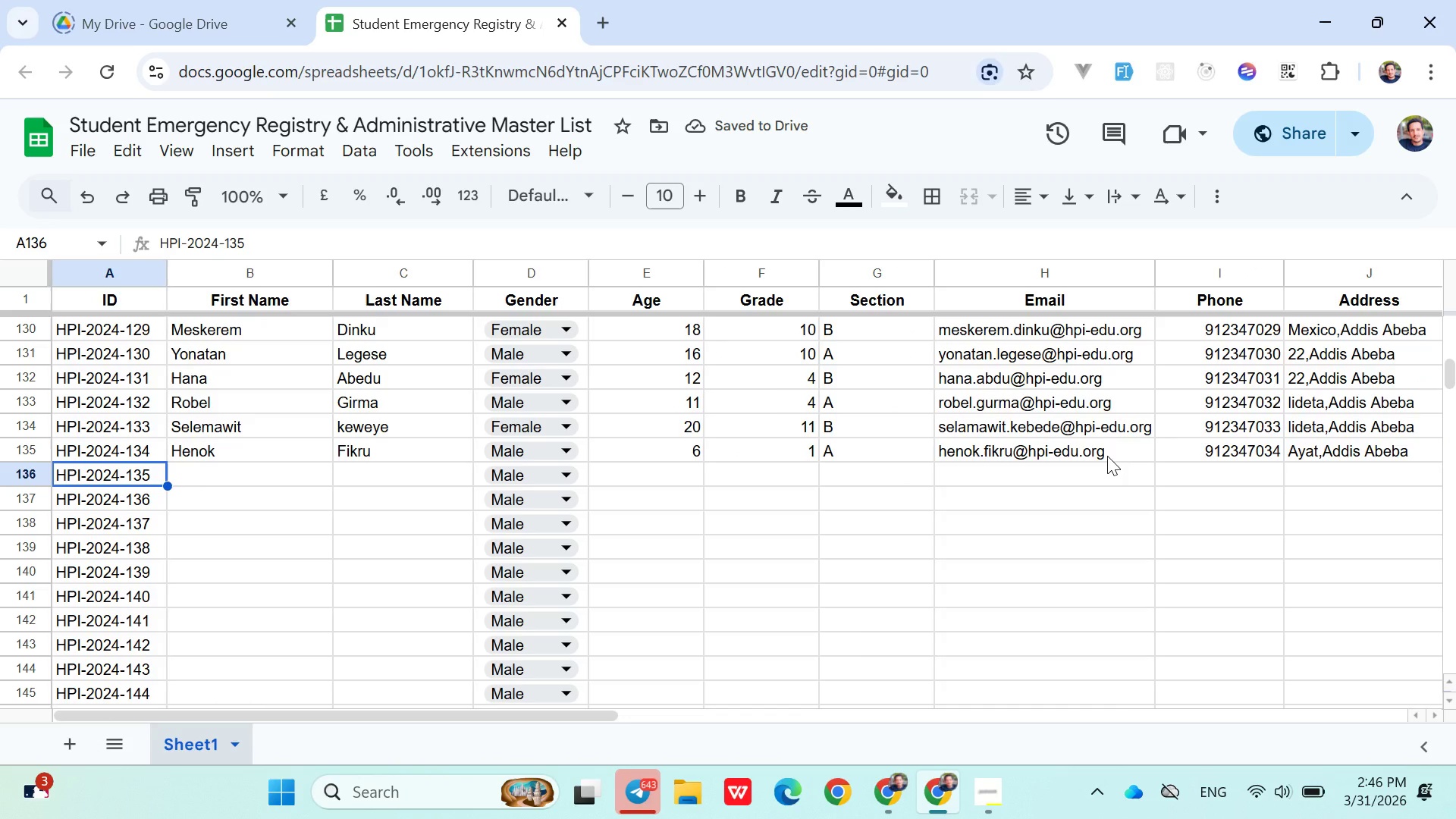 
key(ArrowRight)
 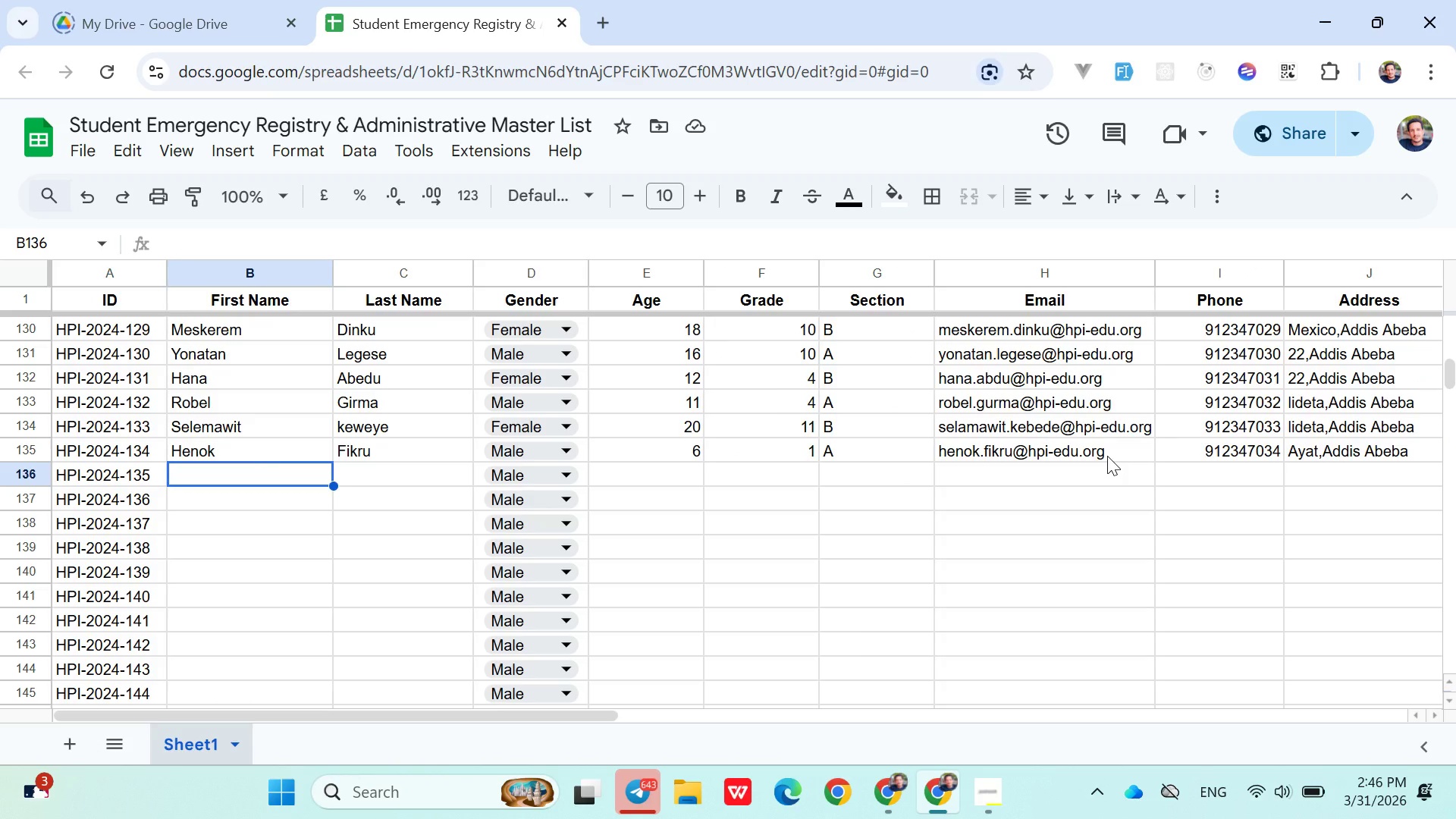 
wait(5.36)
 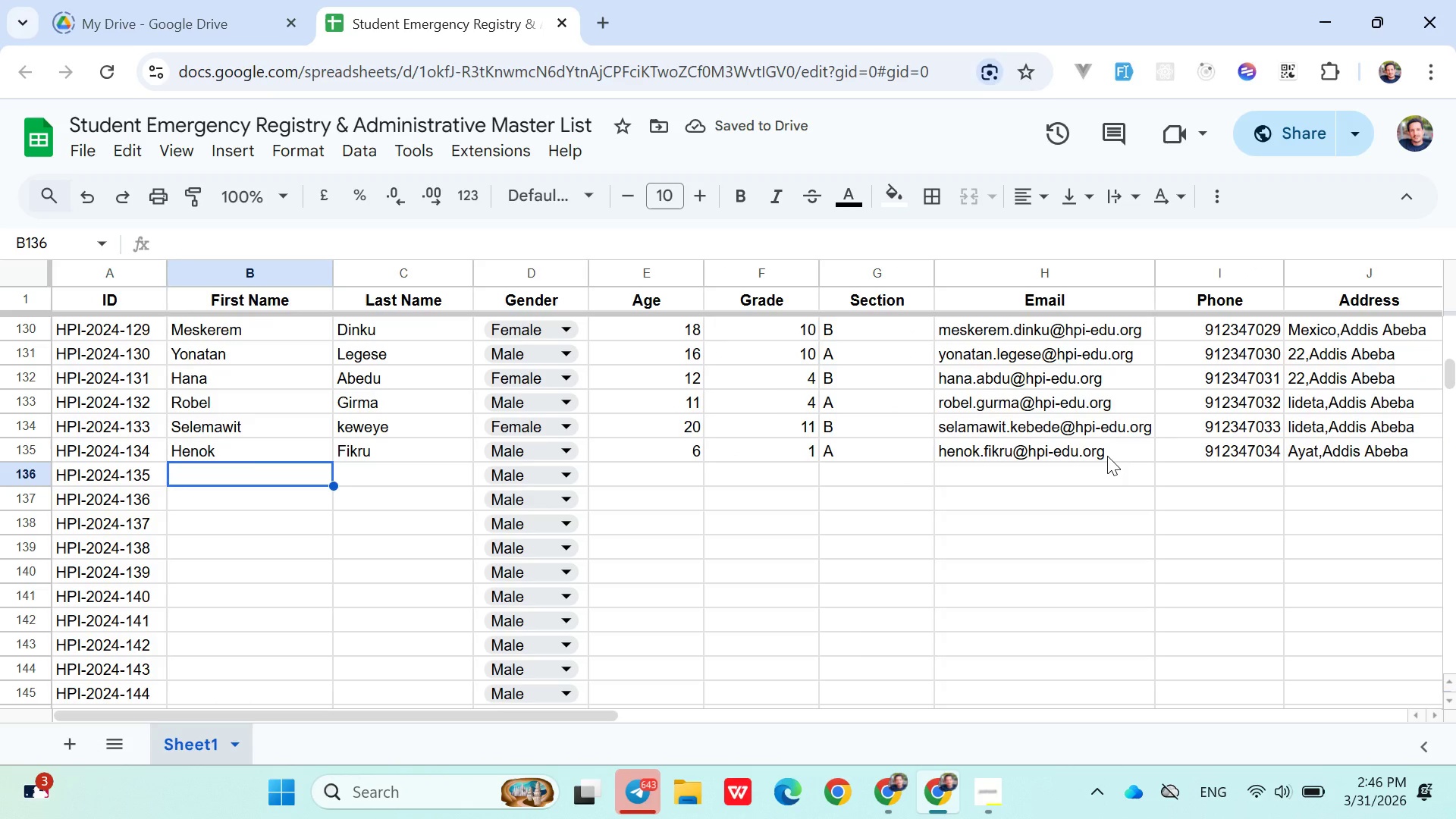 
type(Tig)
 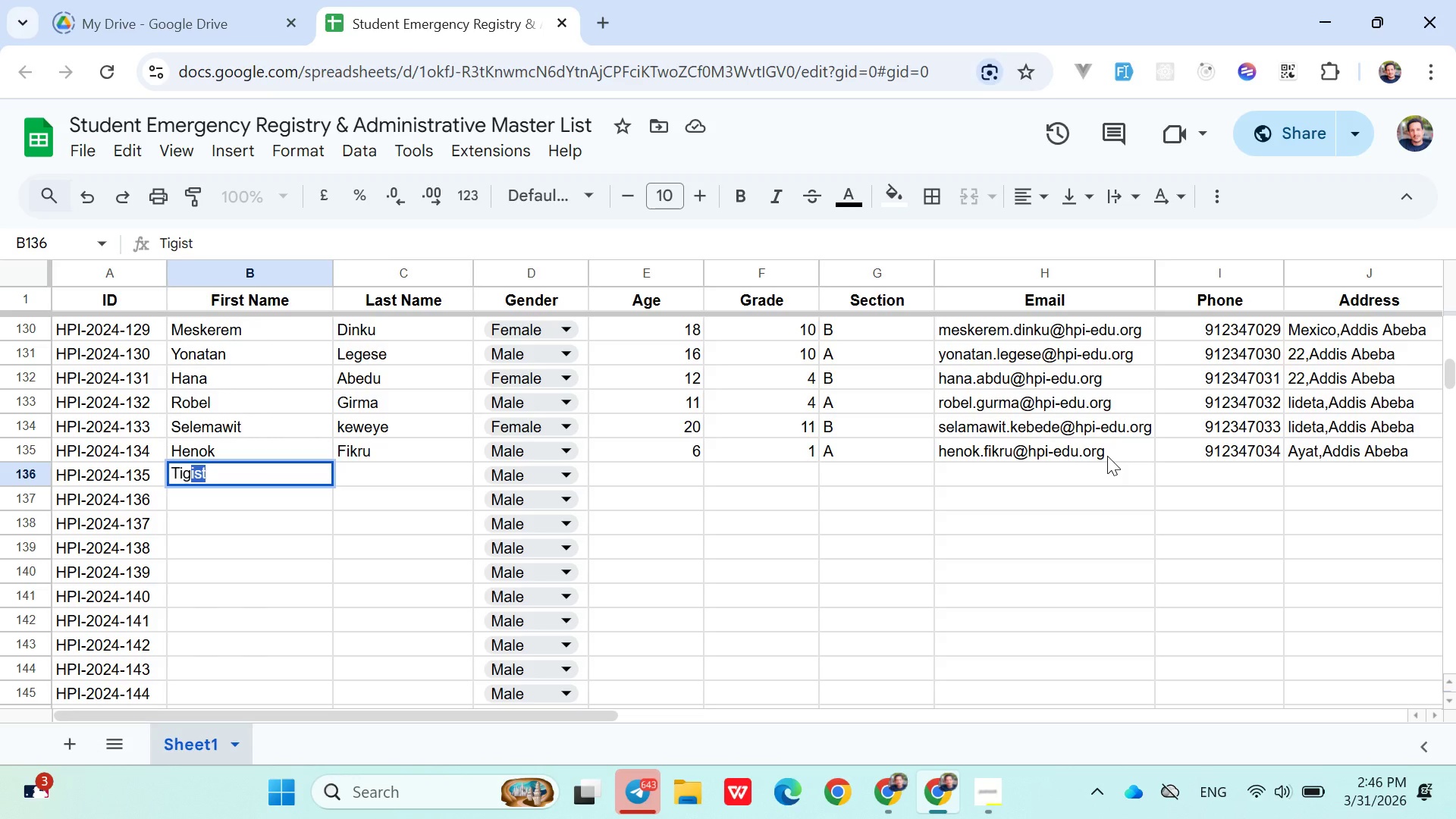 
wait(5.05)
 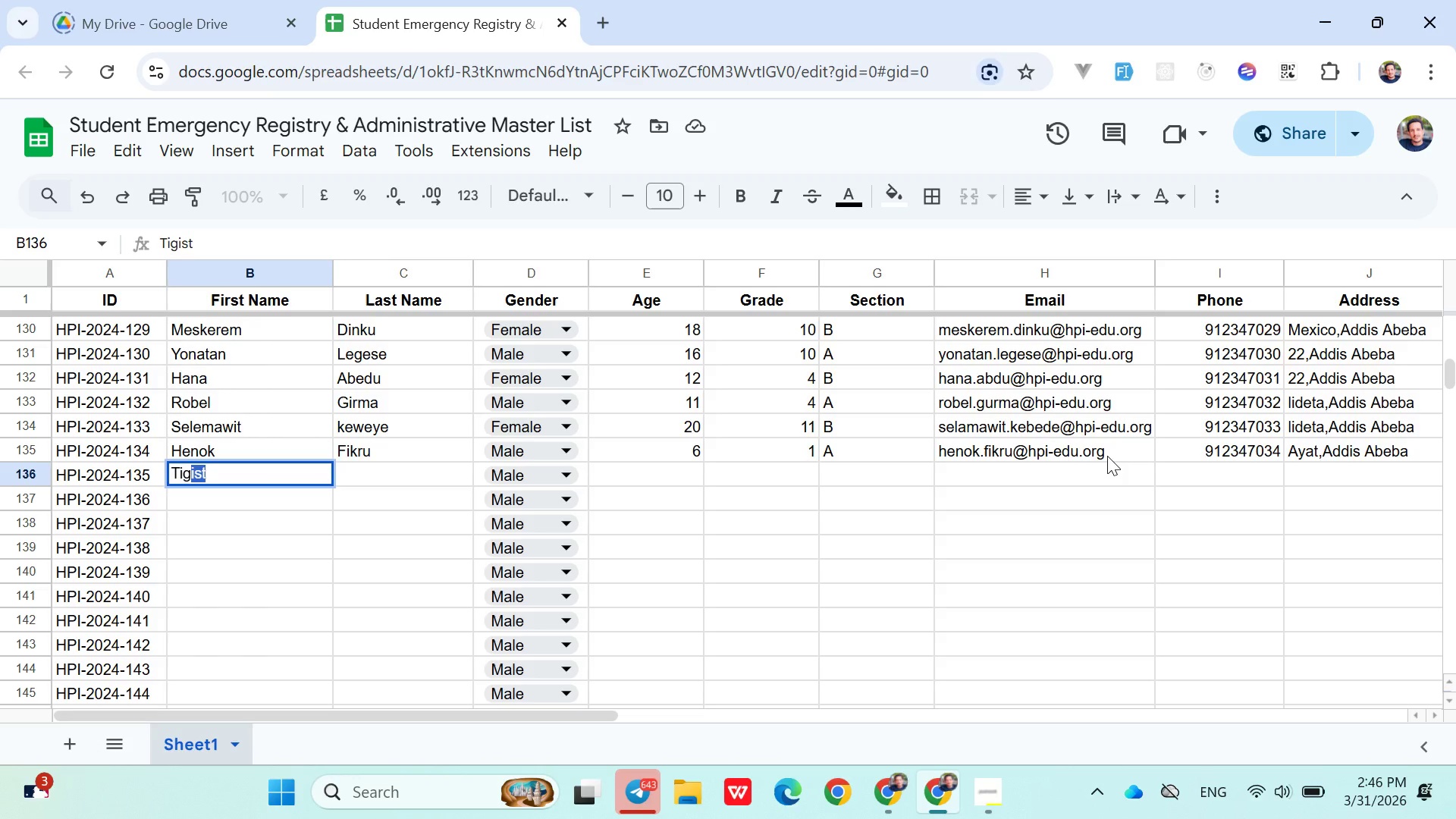 
key(ArrowRight)
 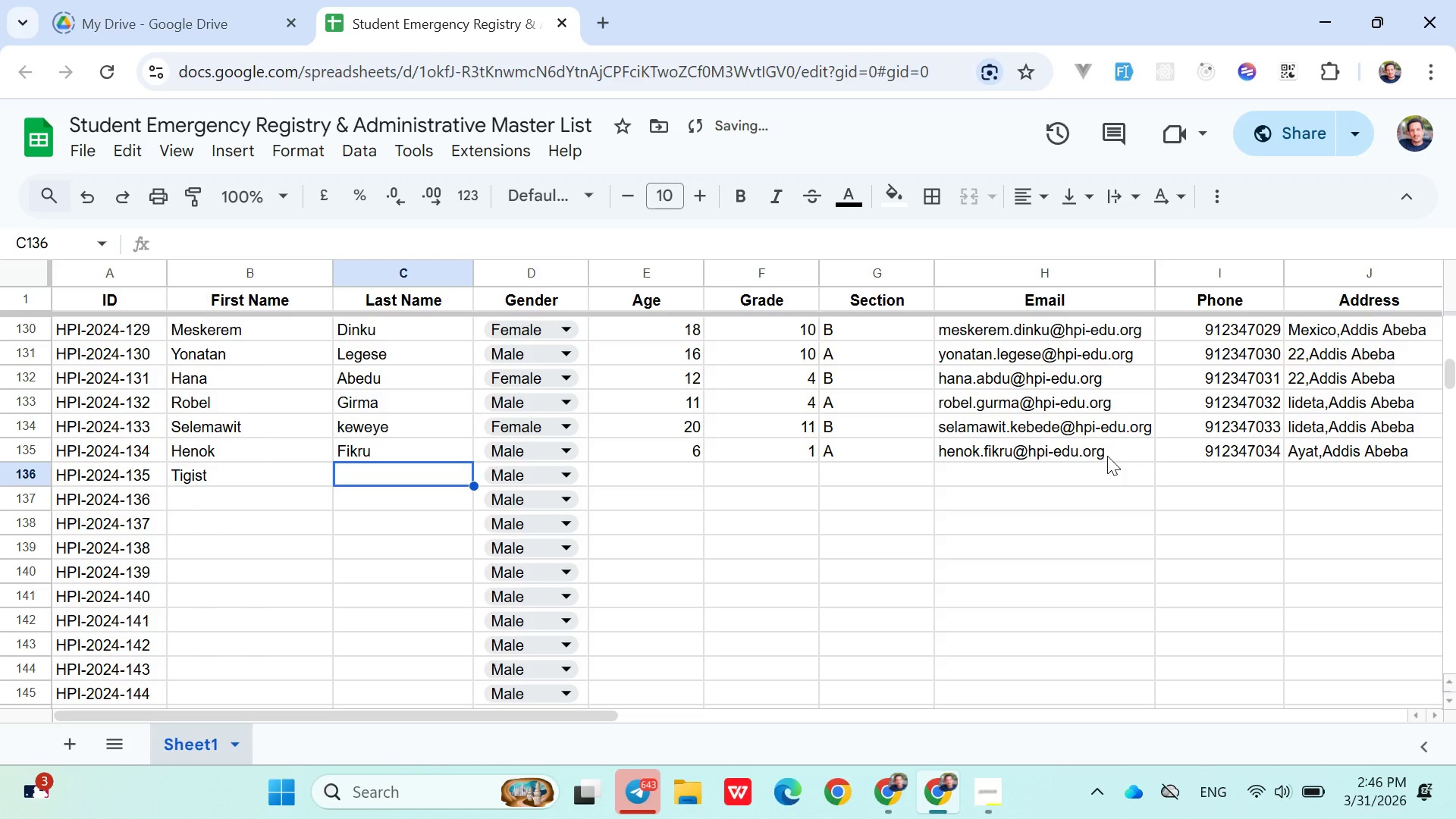 
type(Assefa)
 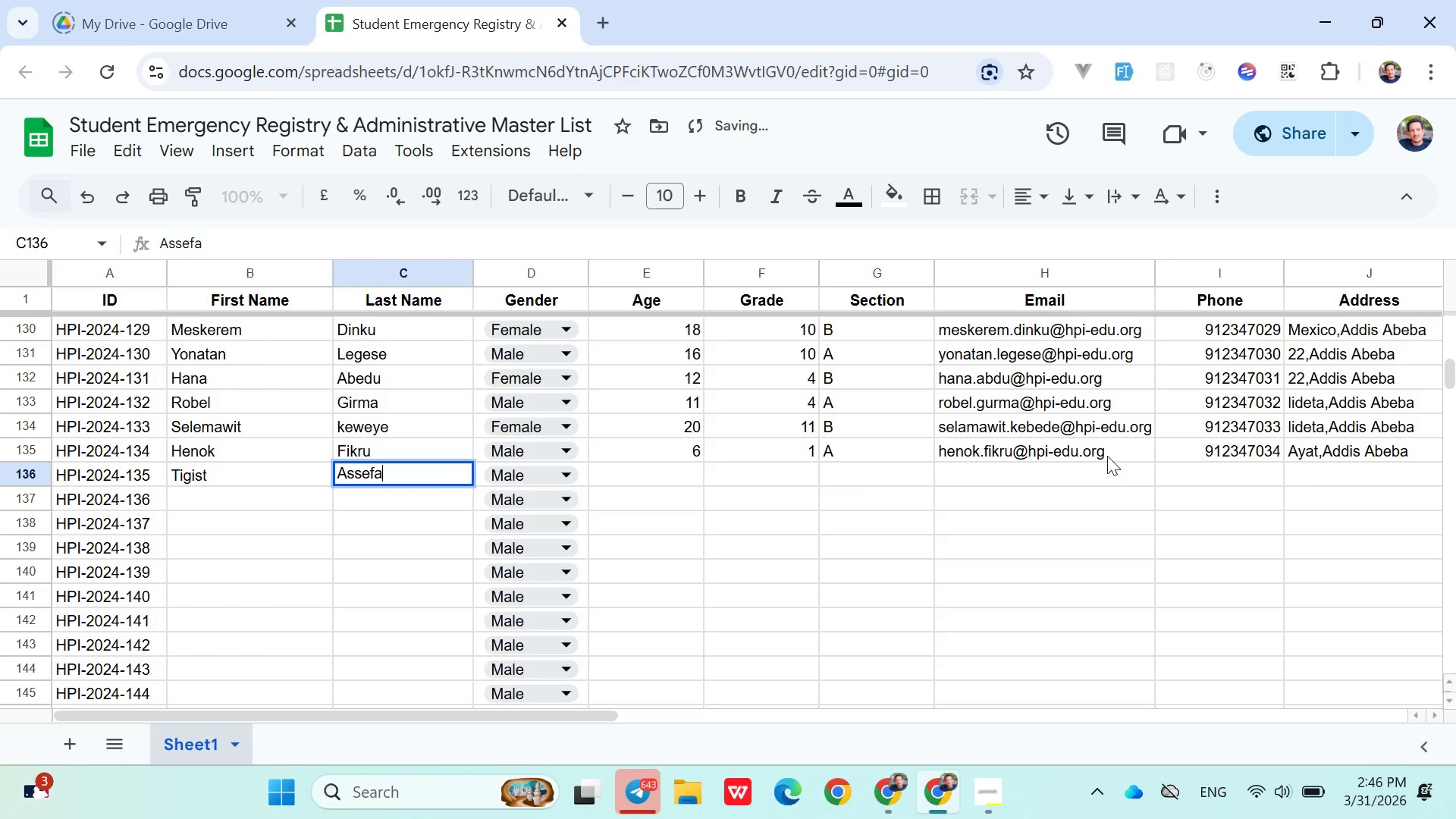 
key(ArrowRight)
 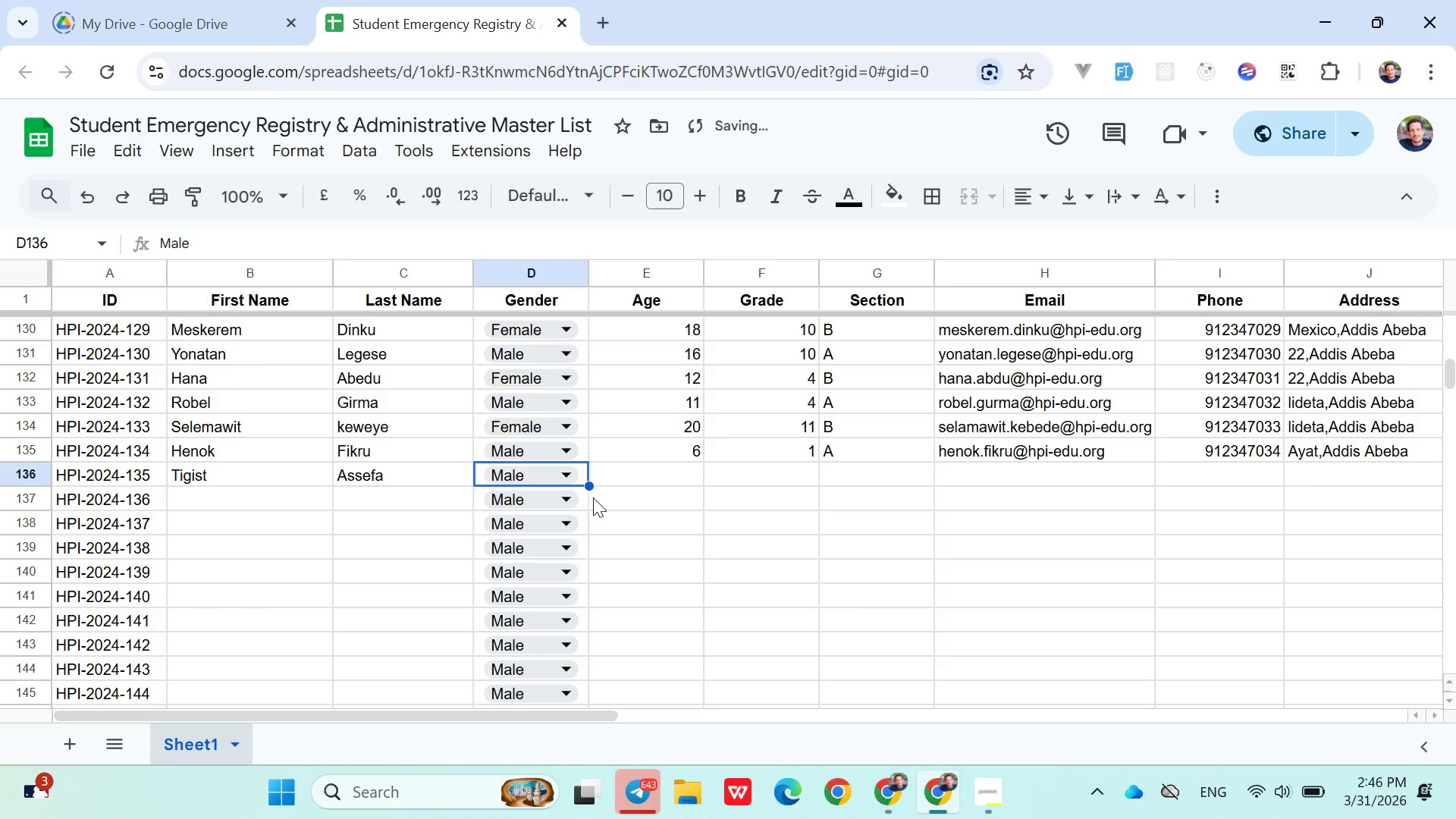 
left_click([570, 466])
 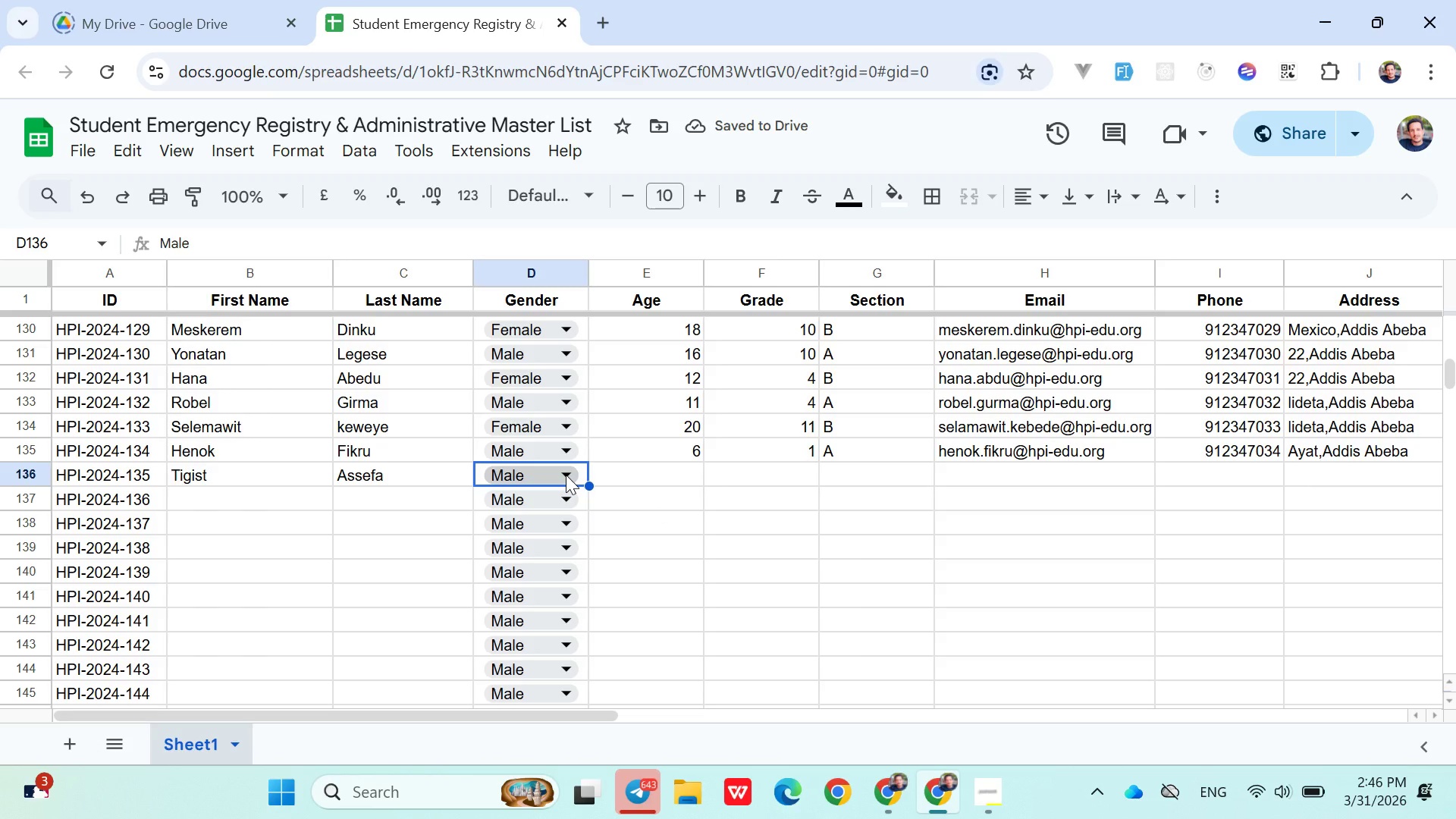 
left_click([565, 475])
 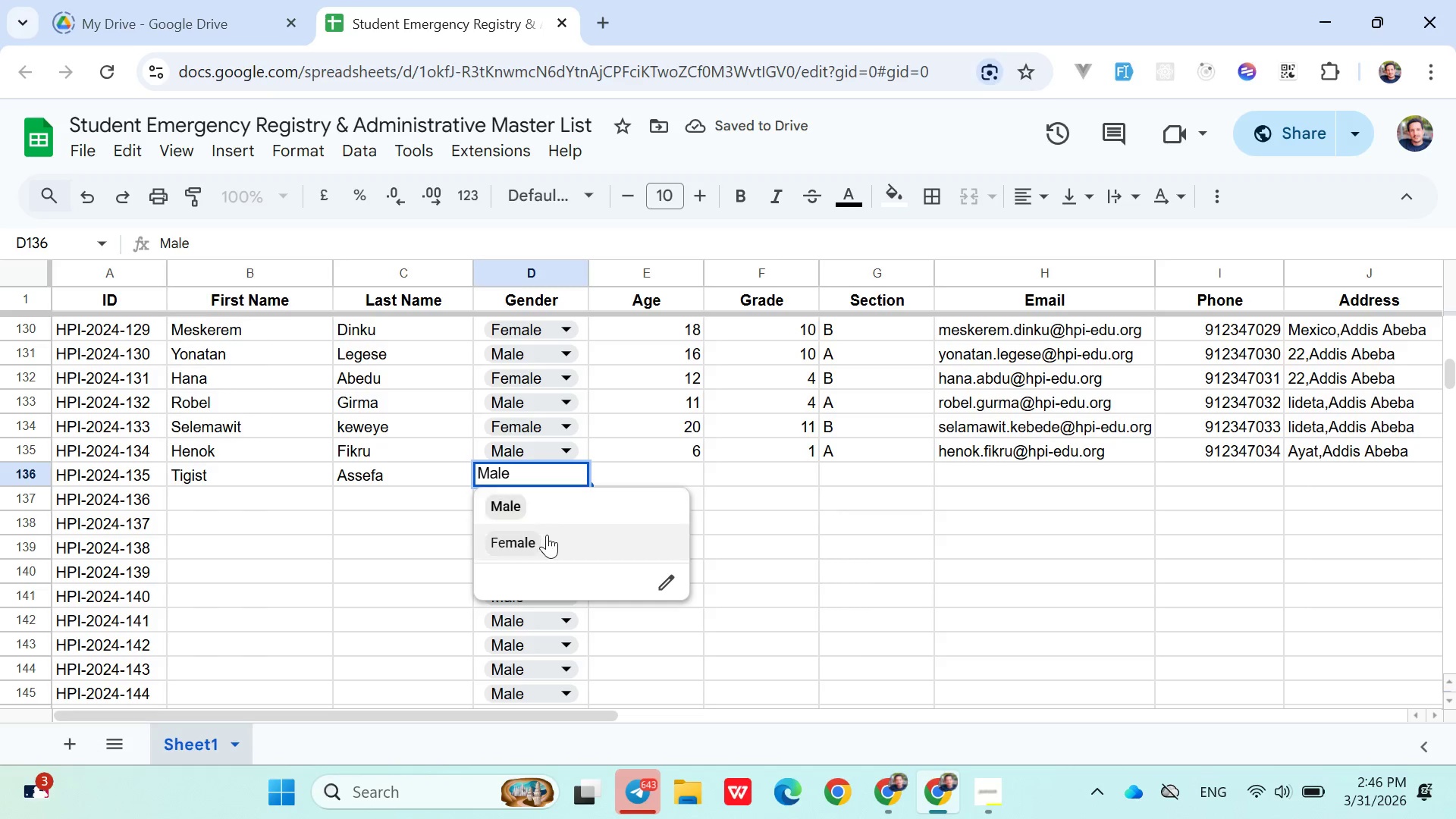 
left_click([546, 538])
 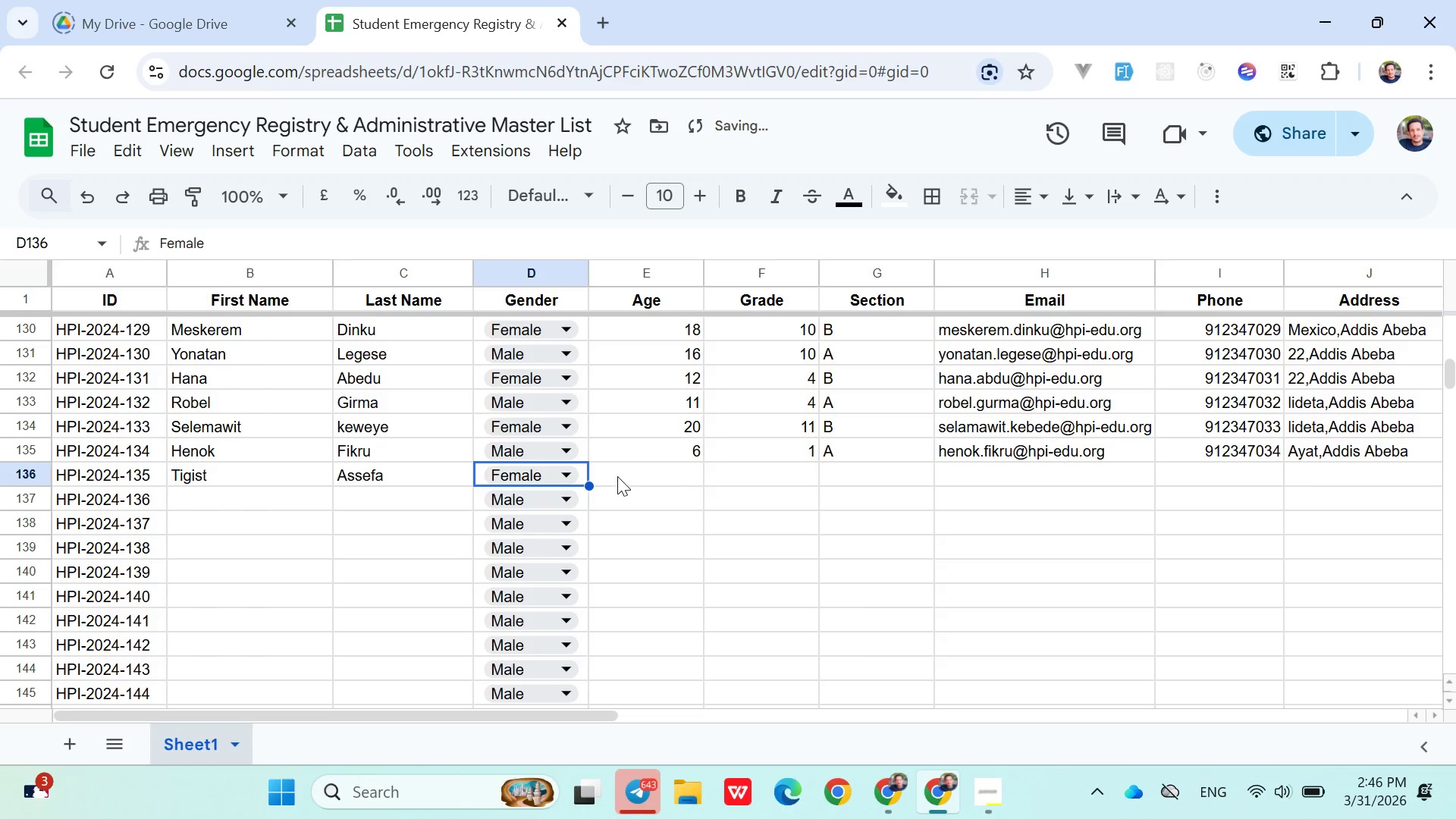 
left_click([619, 475])
 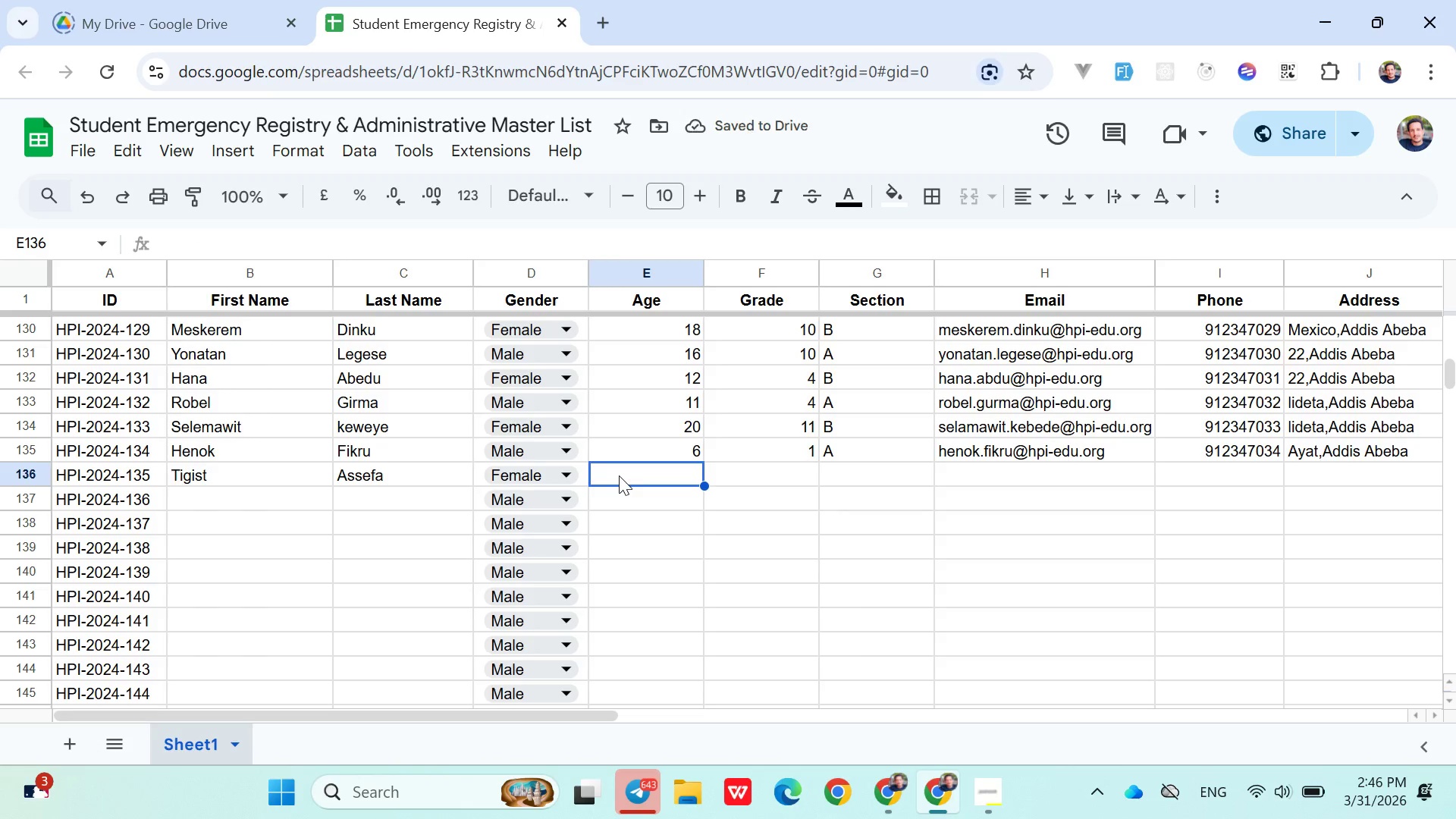 
key(3)
 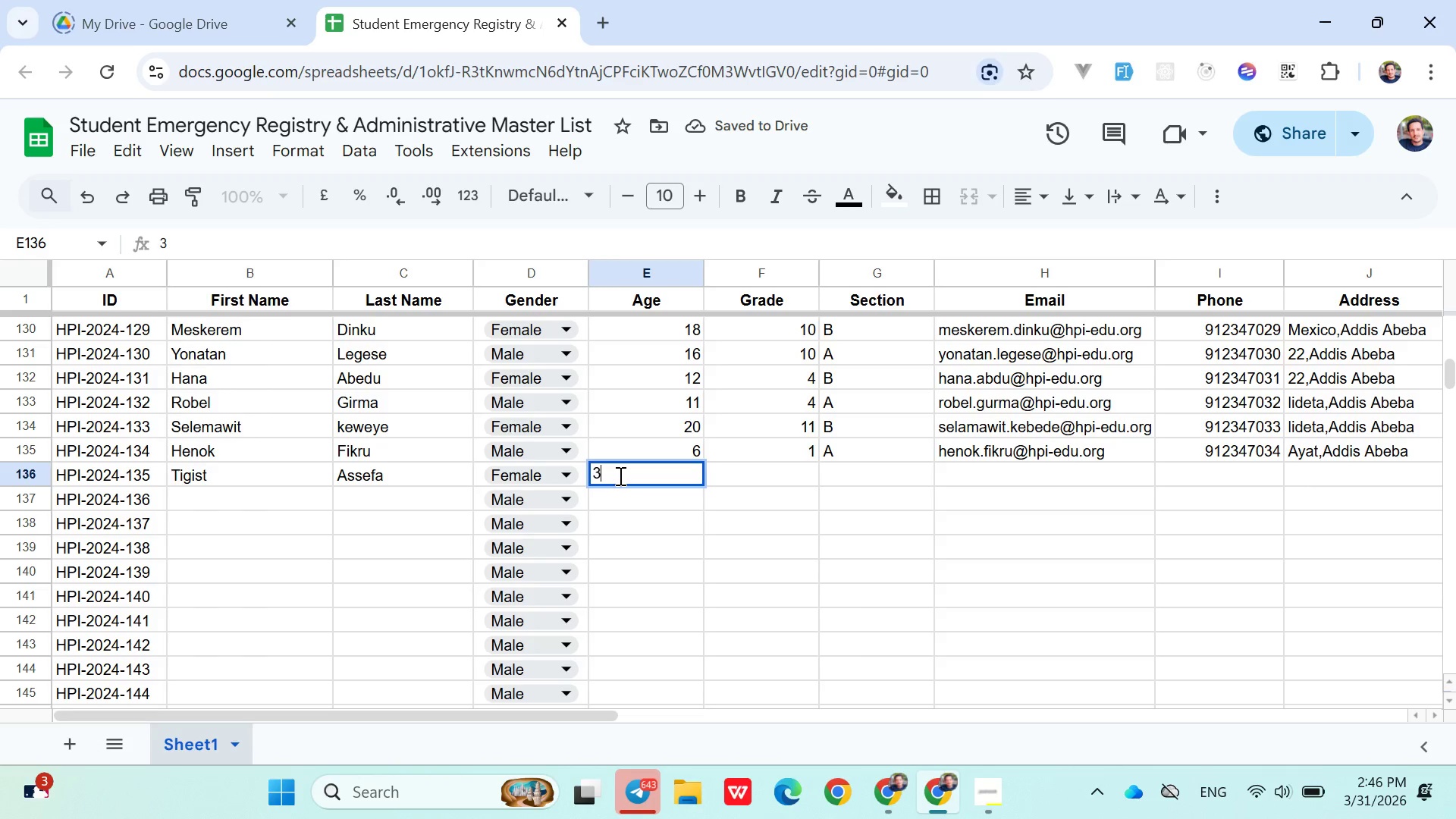 
key(ArrowRight)
 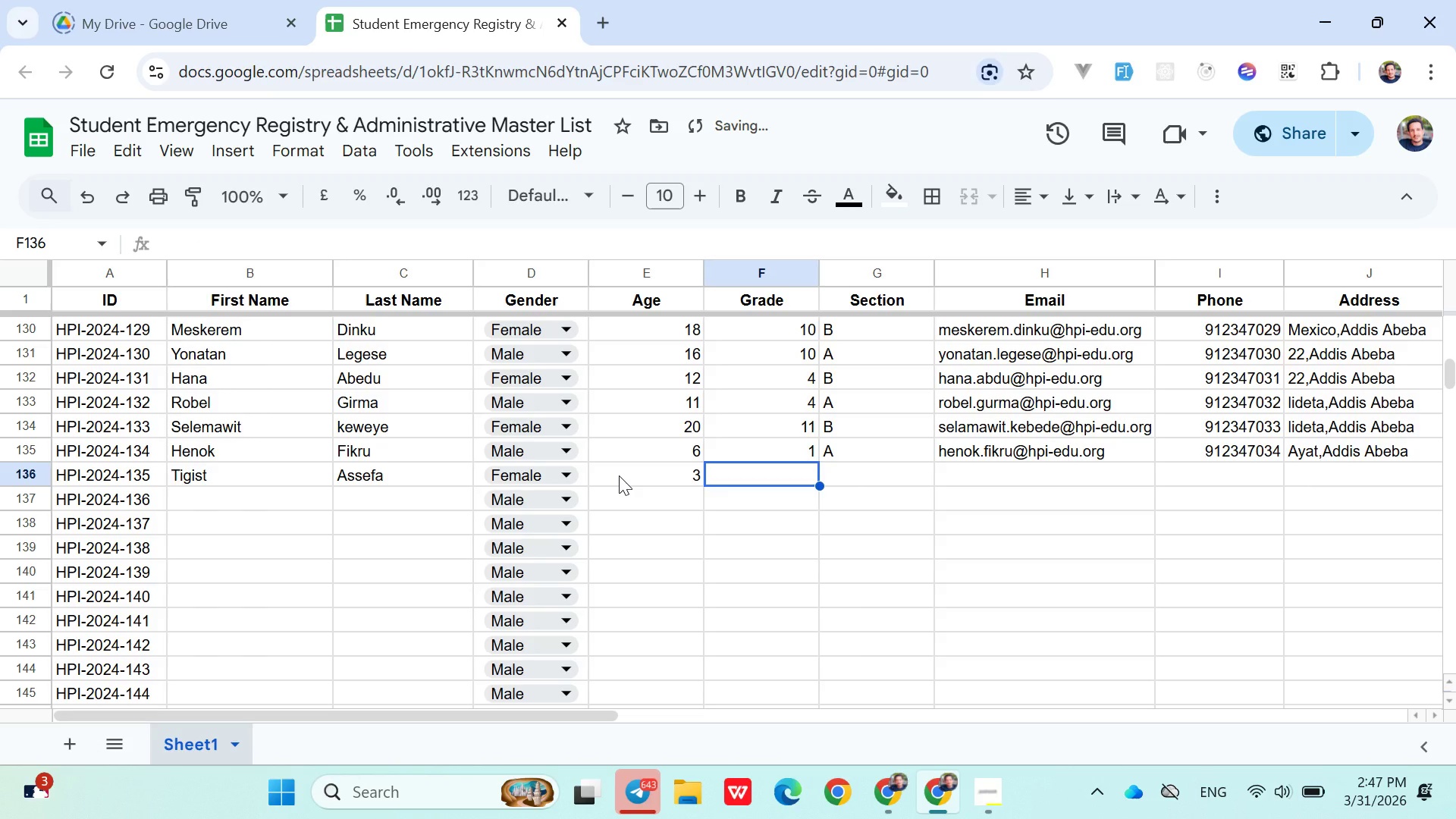 
key(Shift+ShiftLeft)
 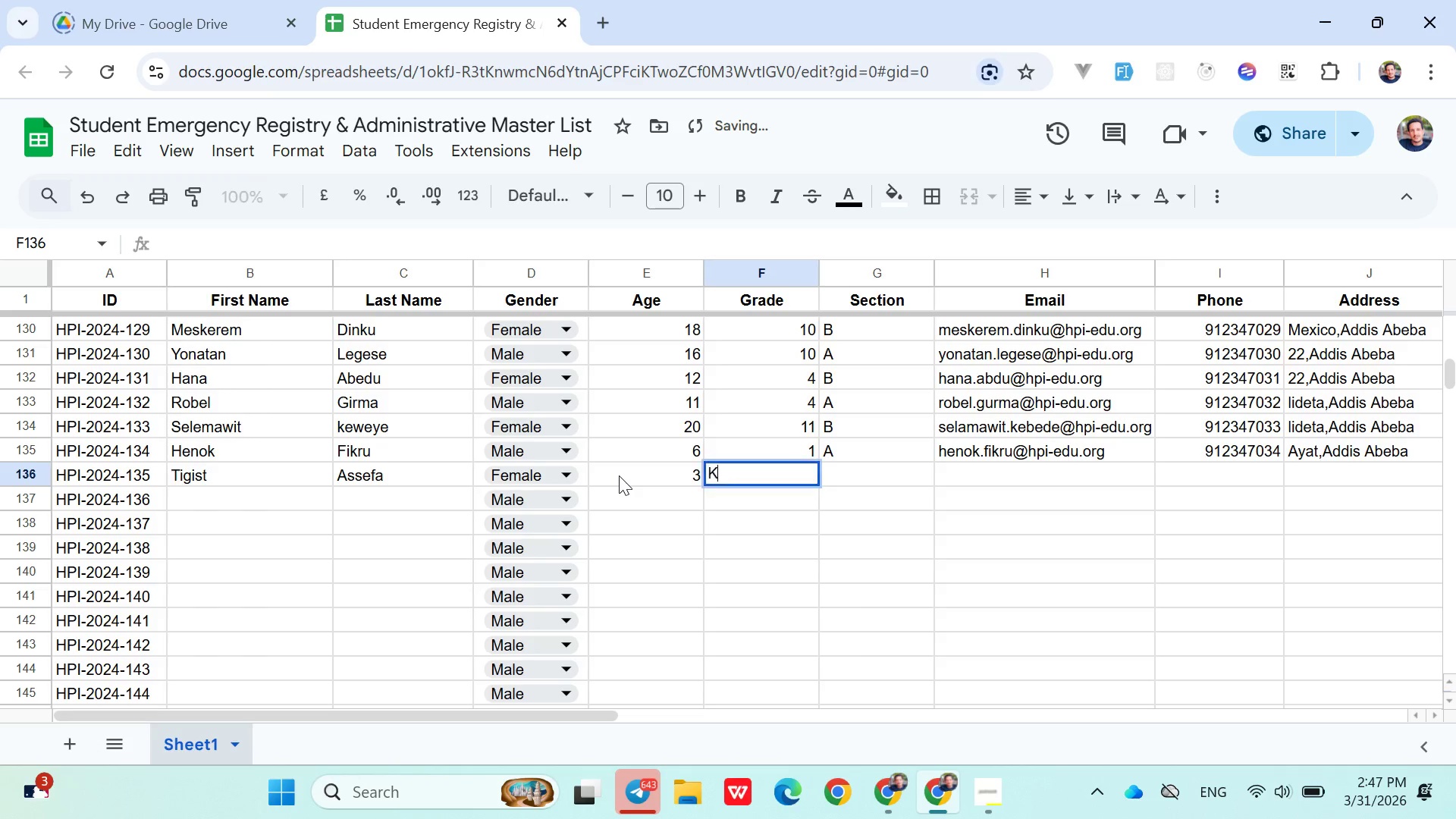 
key(Shift+K)
 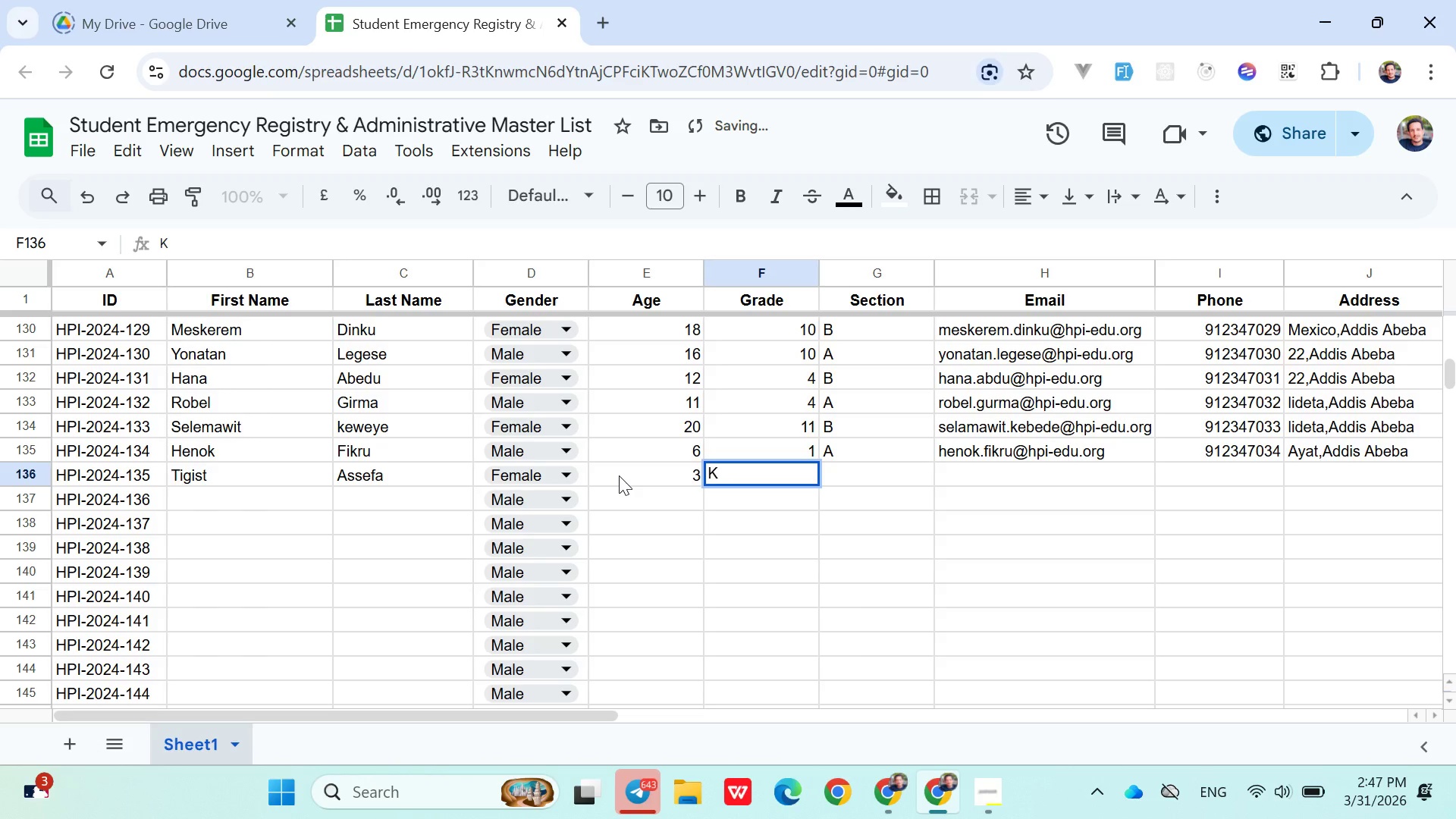 
key(ArrowRight)
 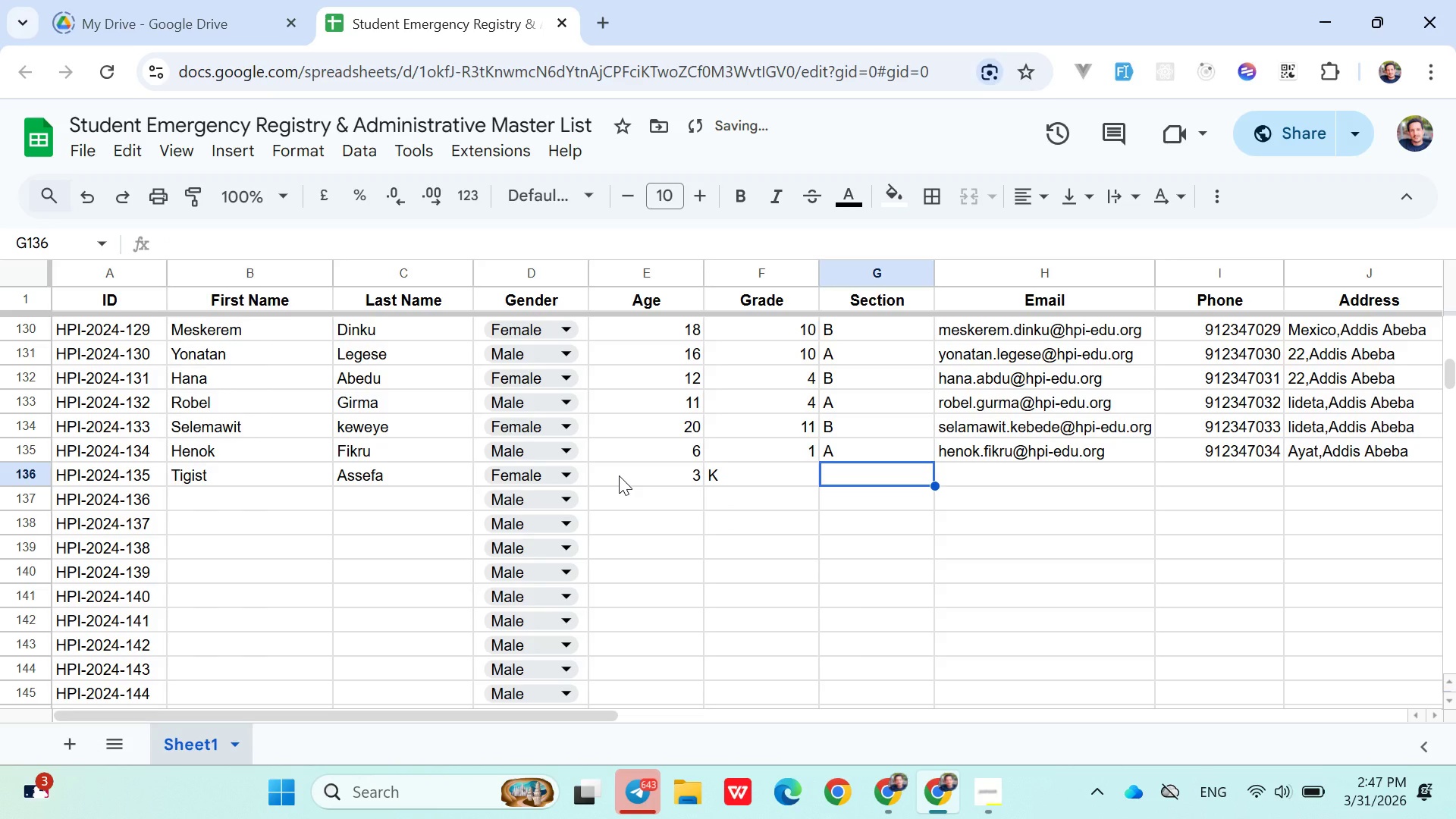 
key(Shift+A)
 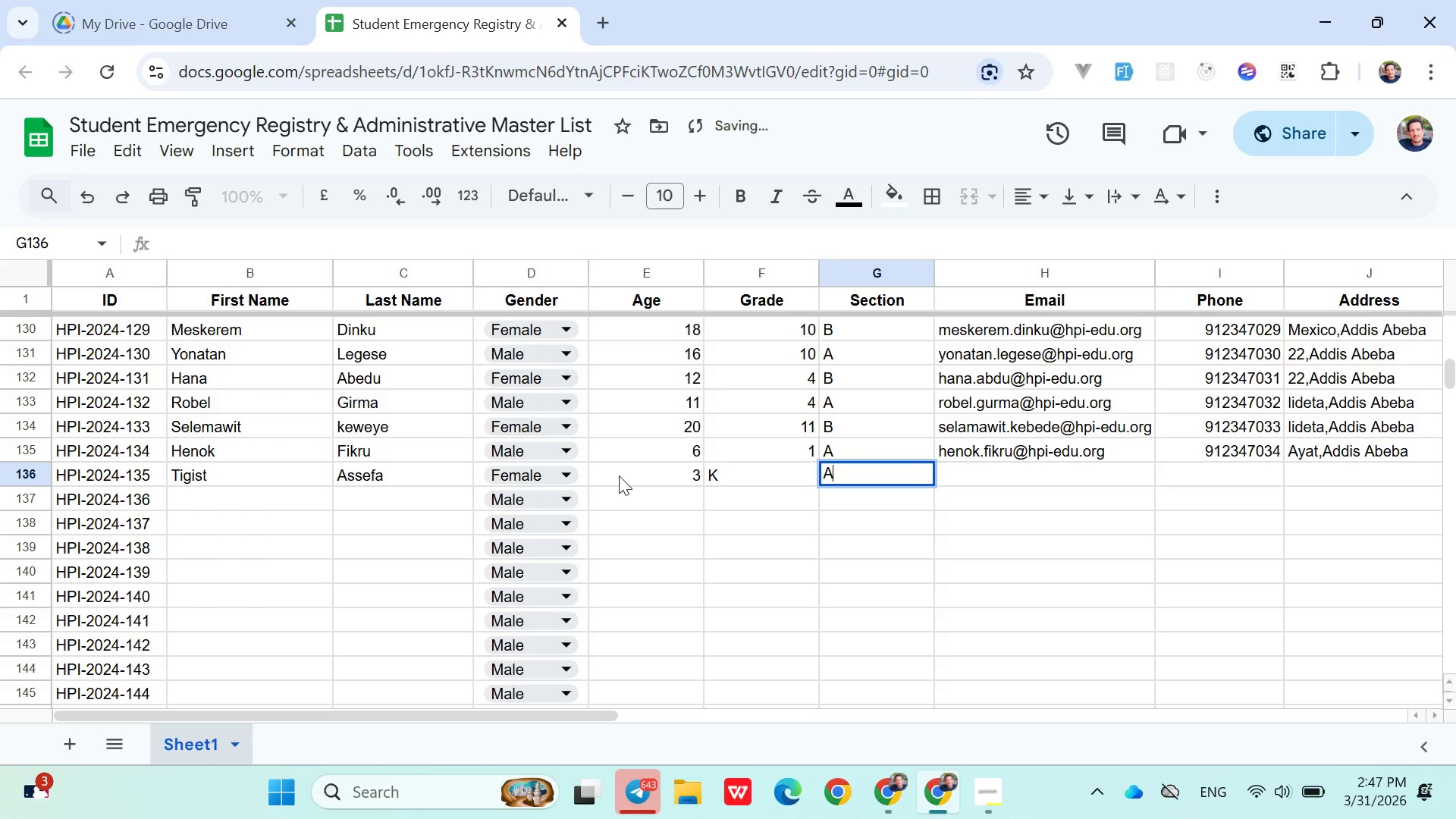 
key(ArrowRight)
 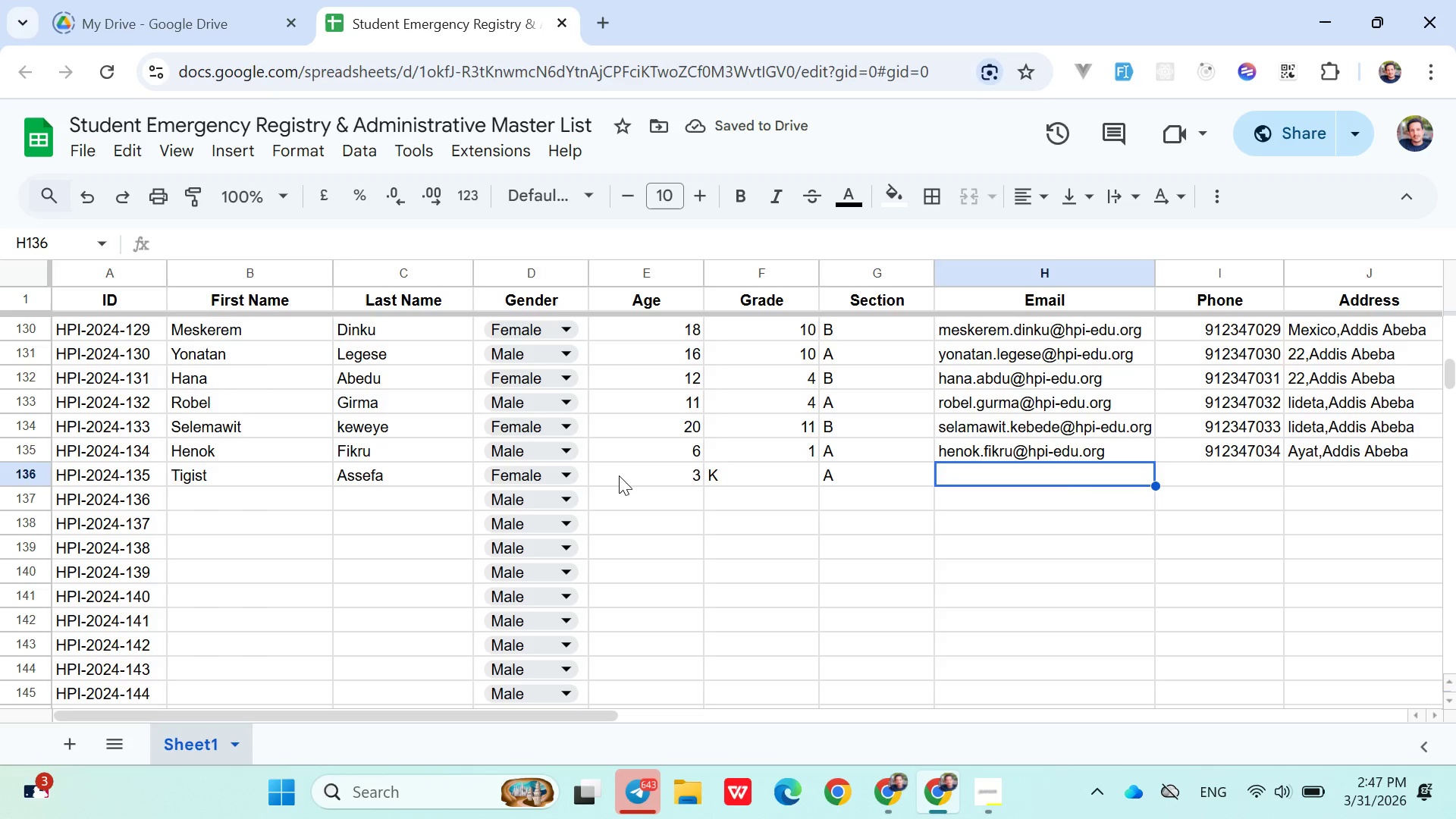 
type(ti)
key(Backspace)
type(g)
key(Backspace)
type(igist)
 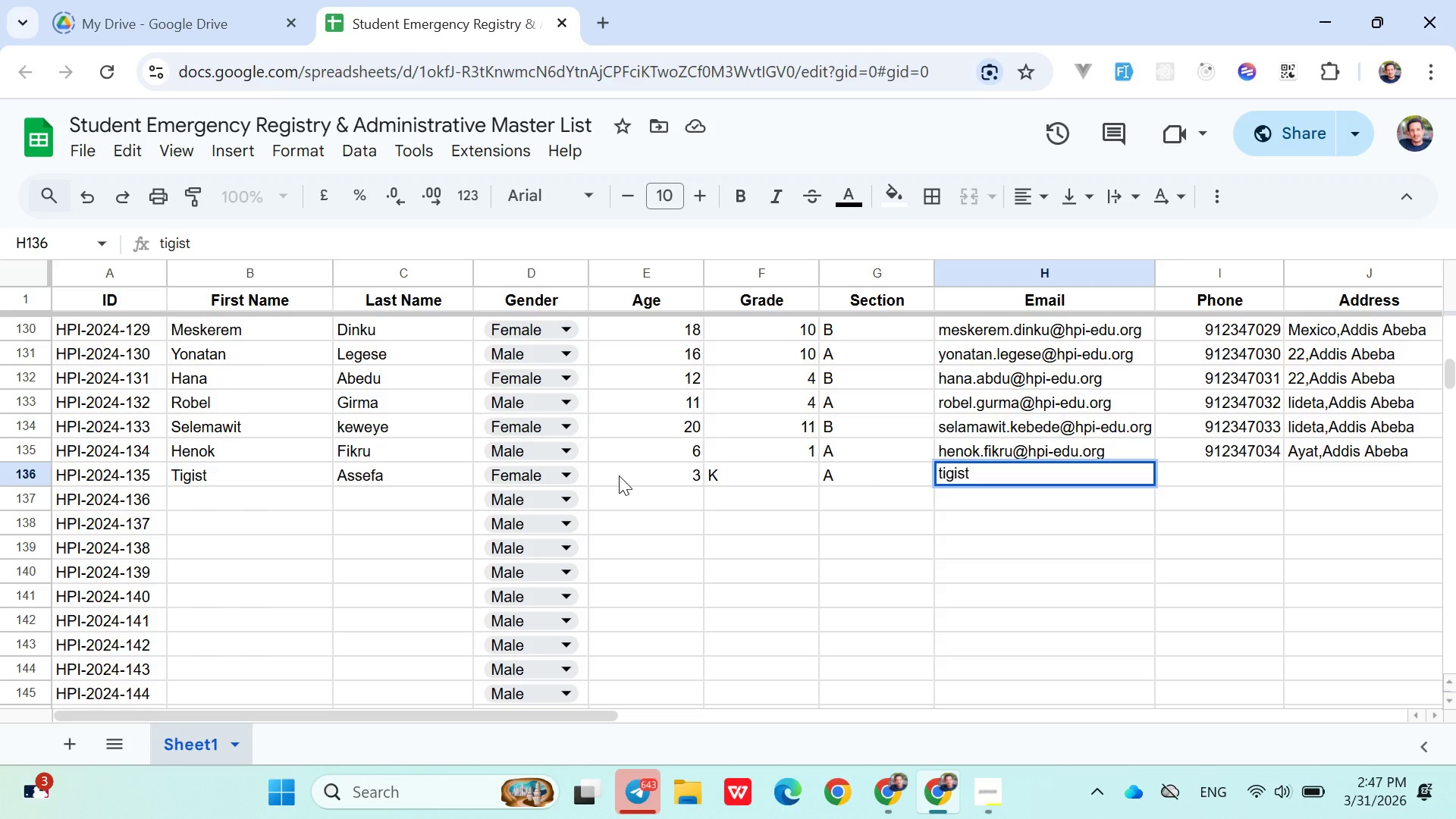 
hold_key(key=ShiftLeft, duration=1.52)
 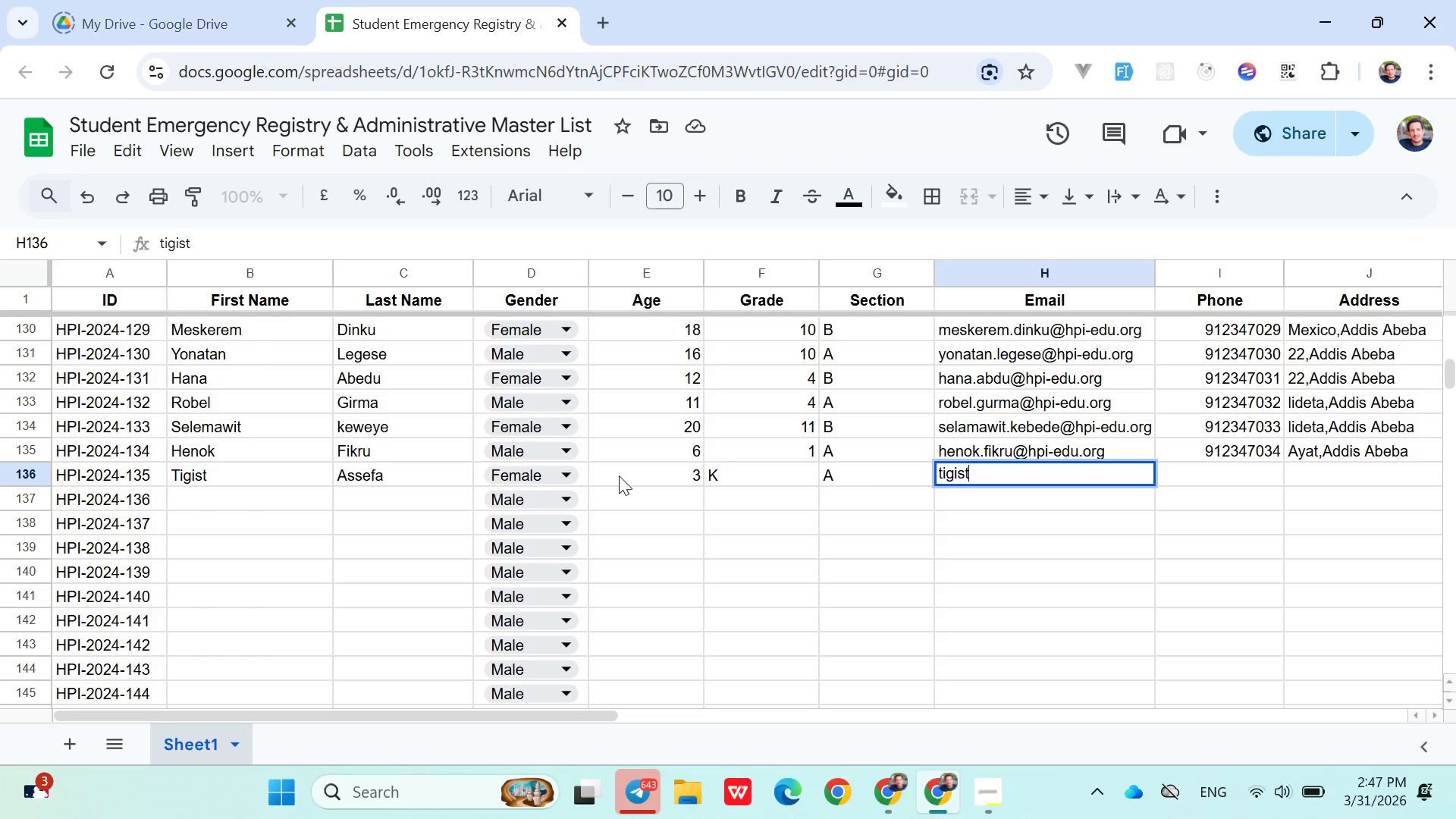 
hold_key(key=ShiftLeft, duration=1.08)
 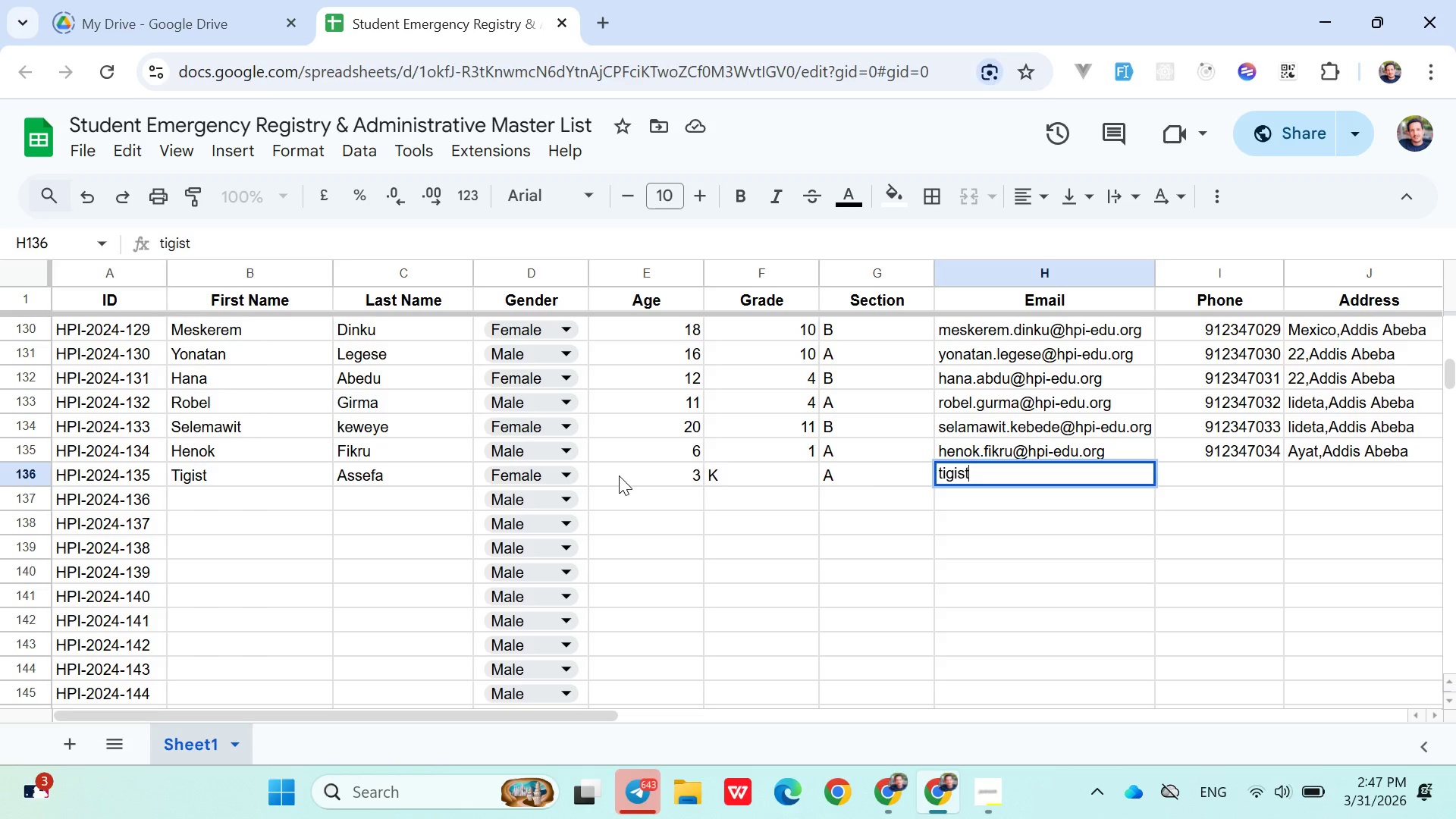 
type(.assefa@hpi-edu.orh)
key(Backspace)
type(g)
 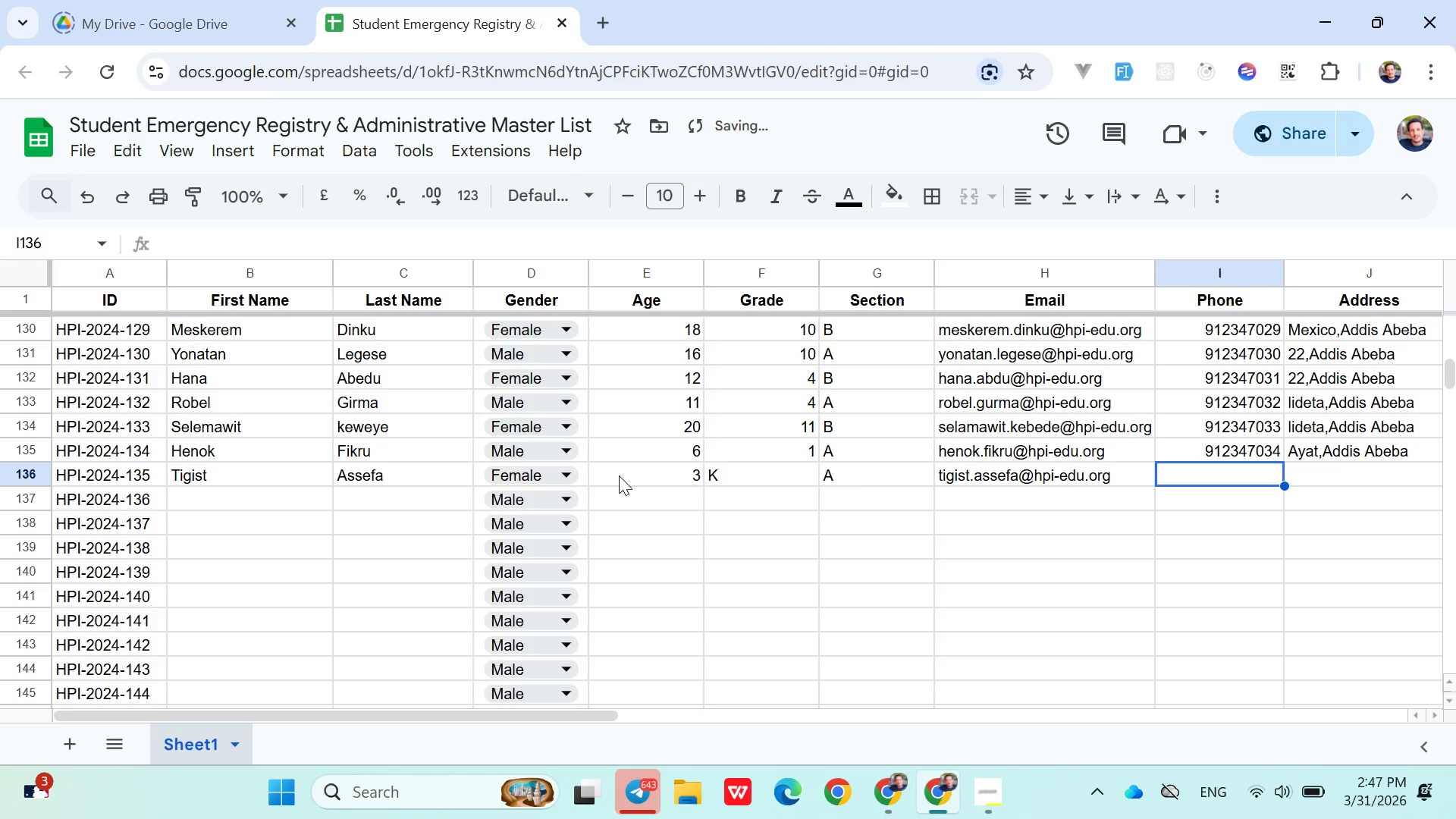 
 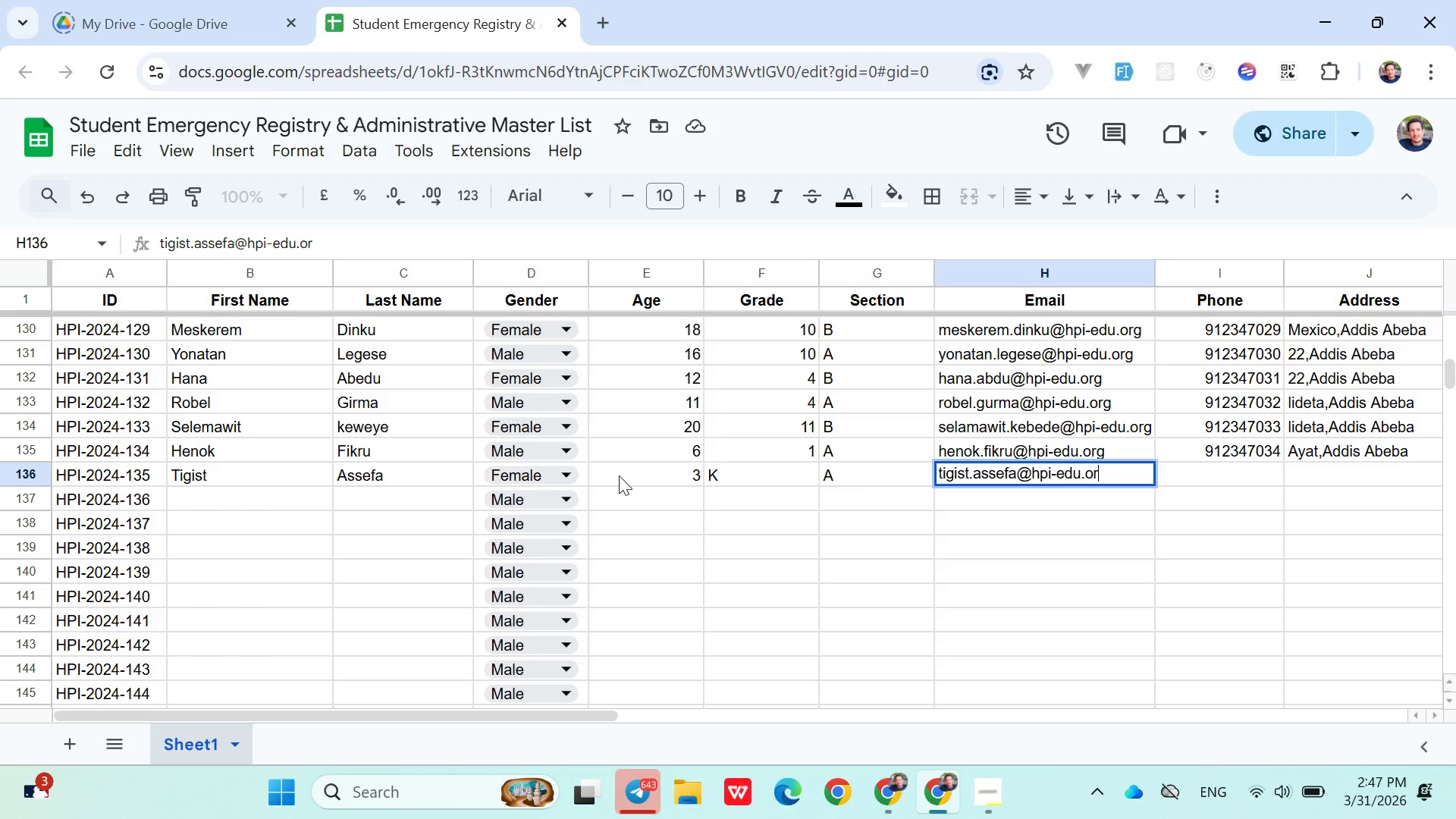 
key(ArrowRight)
 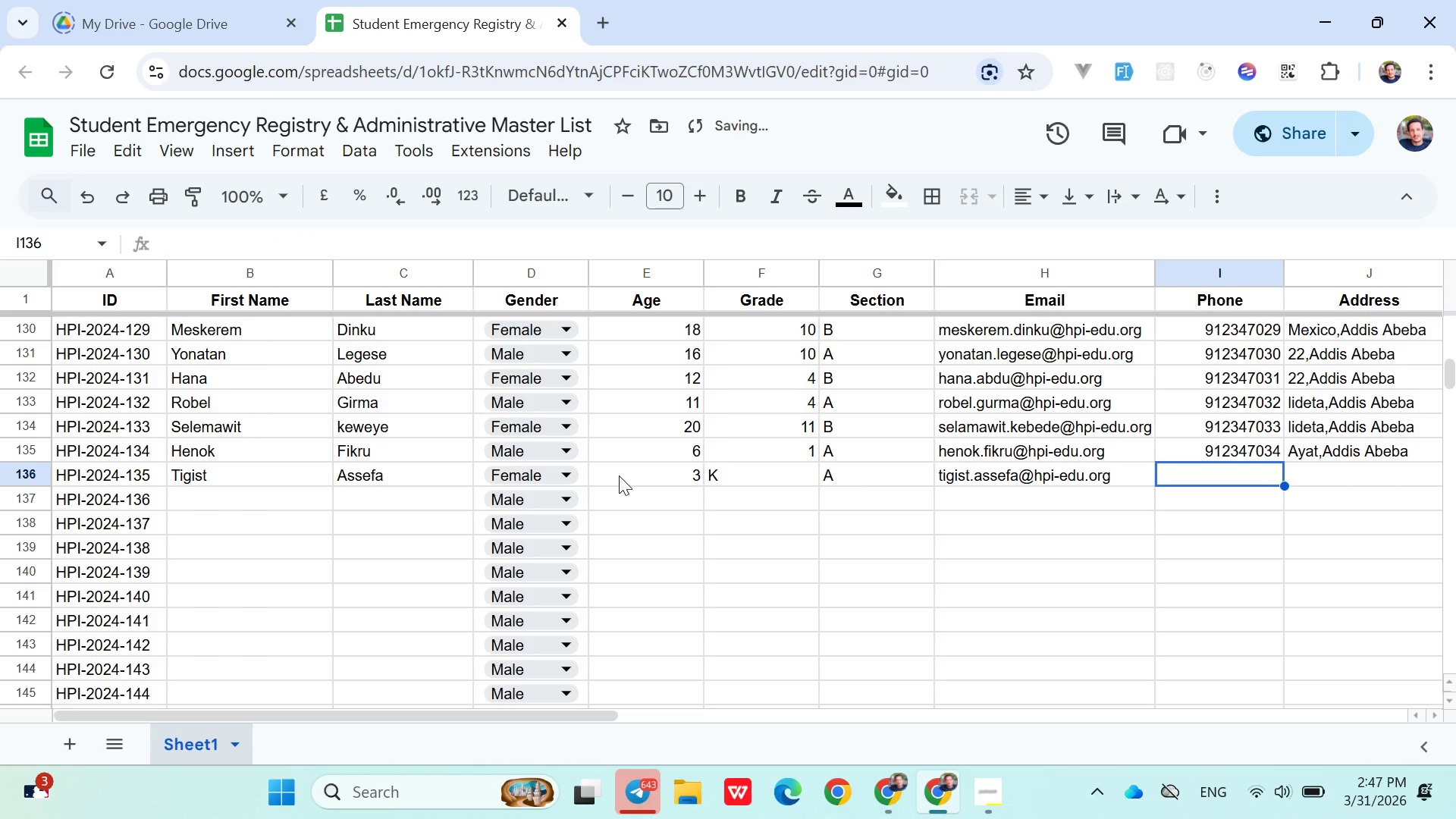 
type(0912347035)
 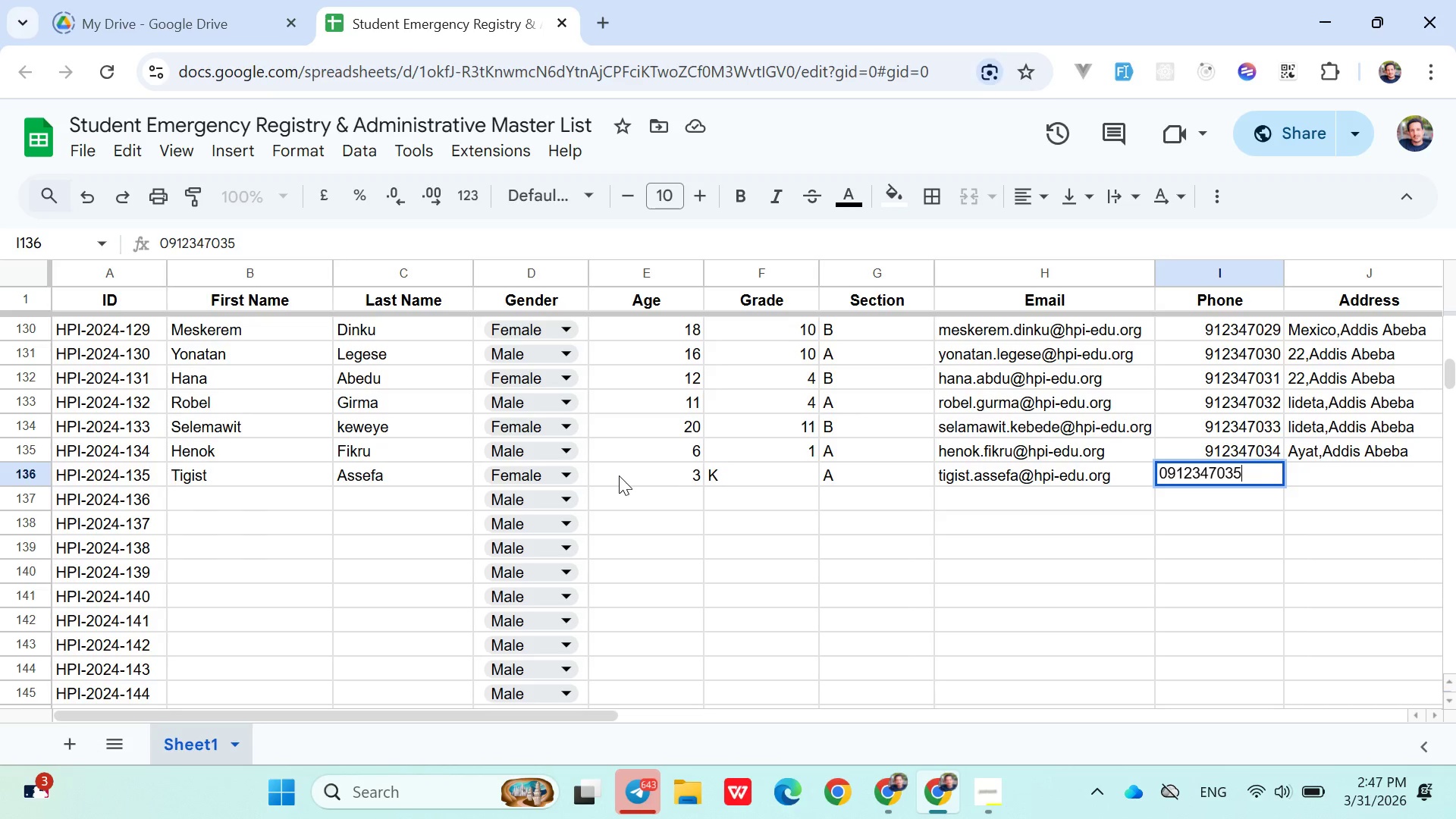 
key(ArrowRight)
 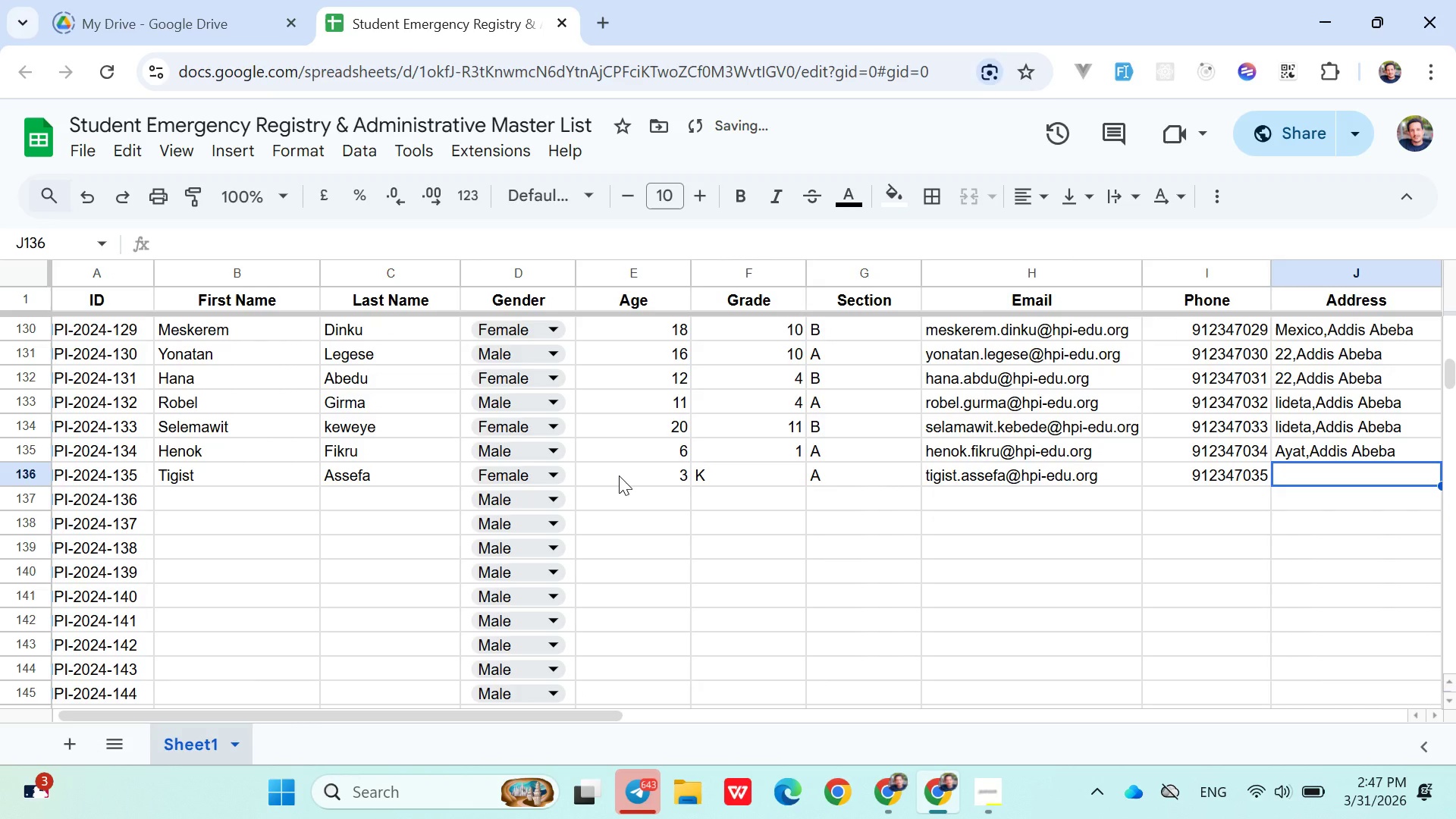 
hold_key(key=ShiftLeft, duration=1.51)
 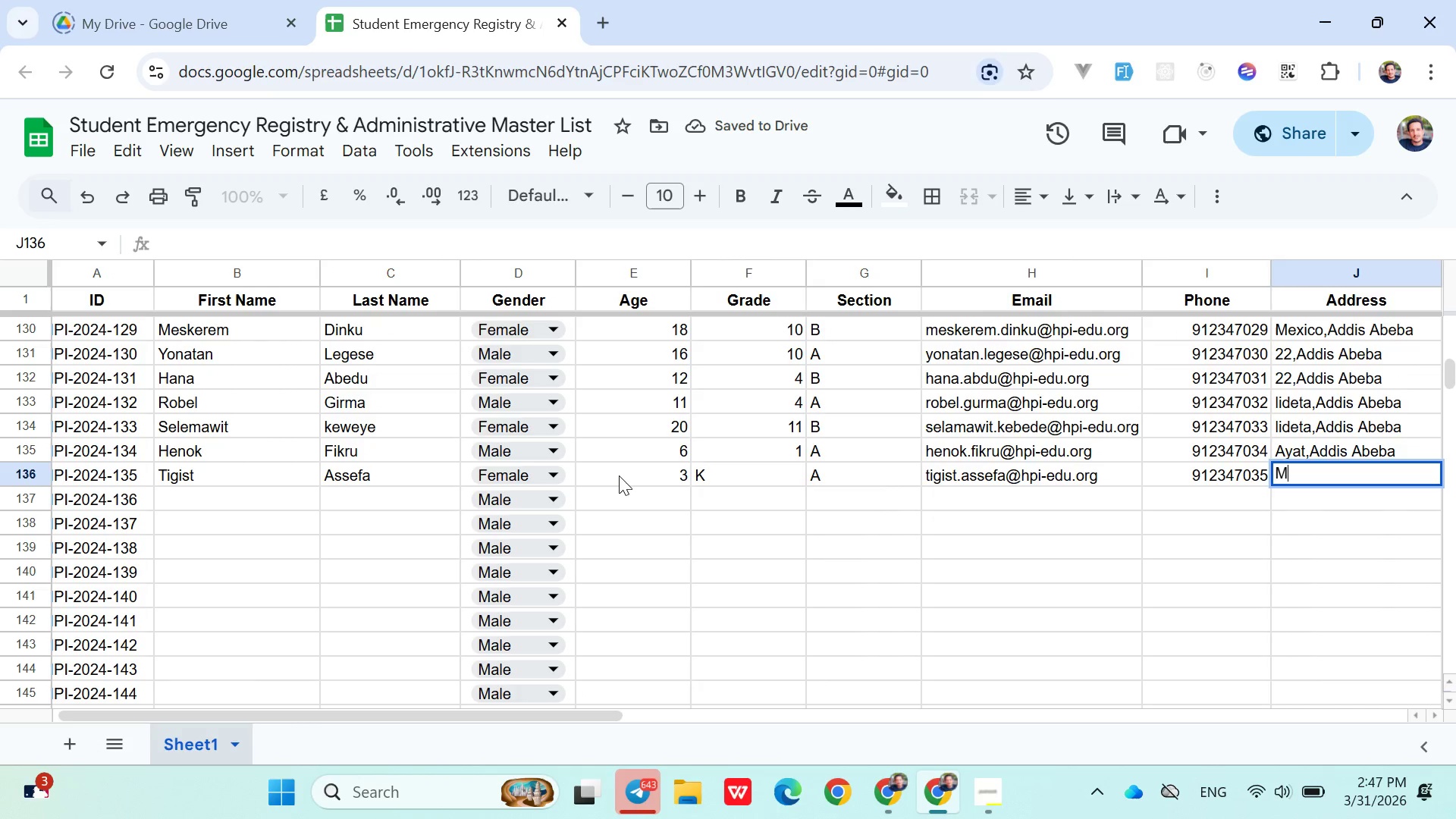 
type(Mex)
 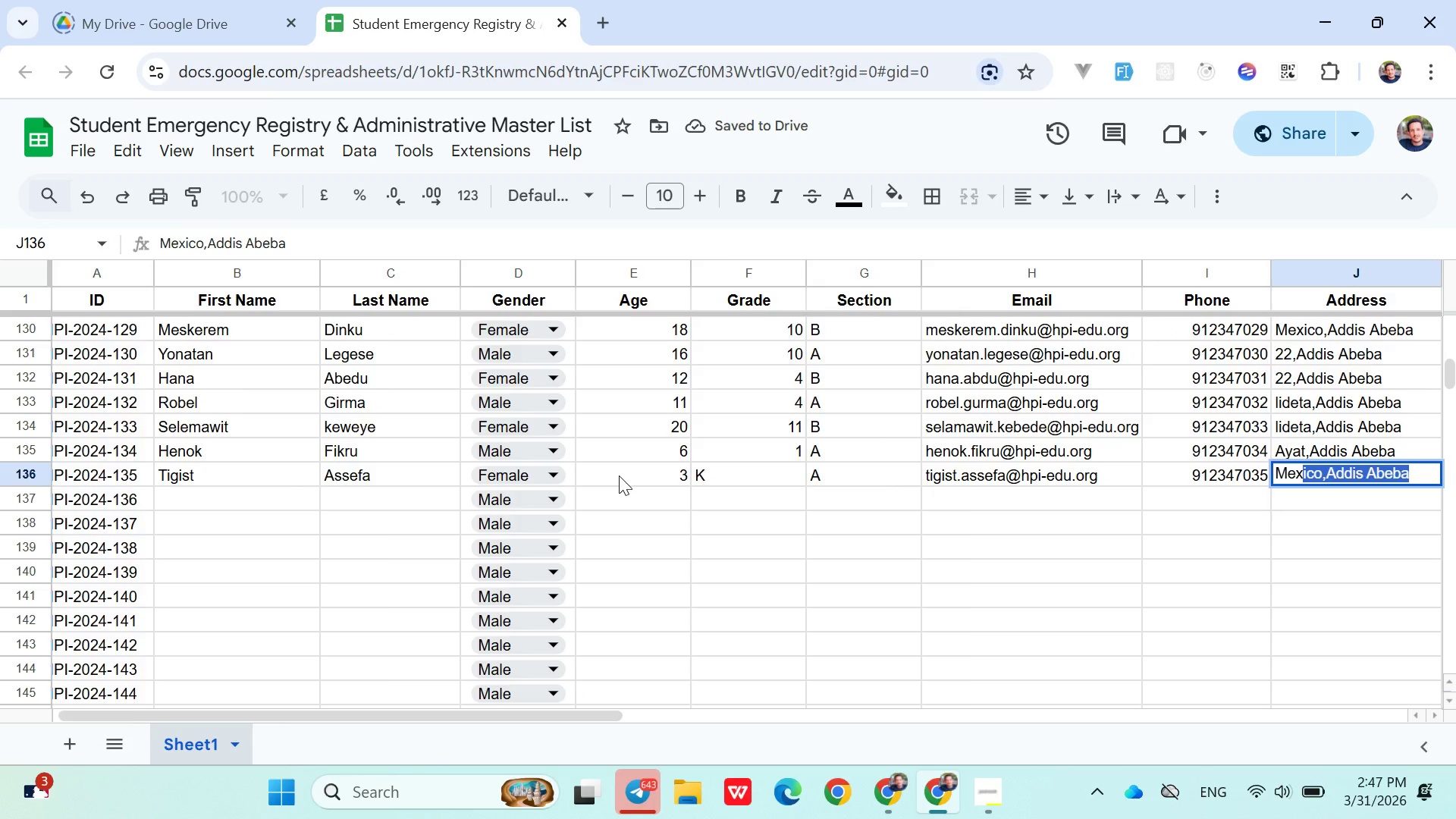 
key(ArrowRight)
 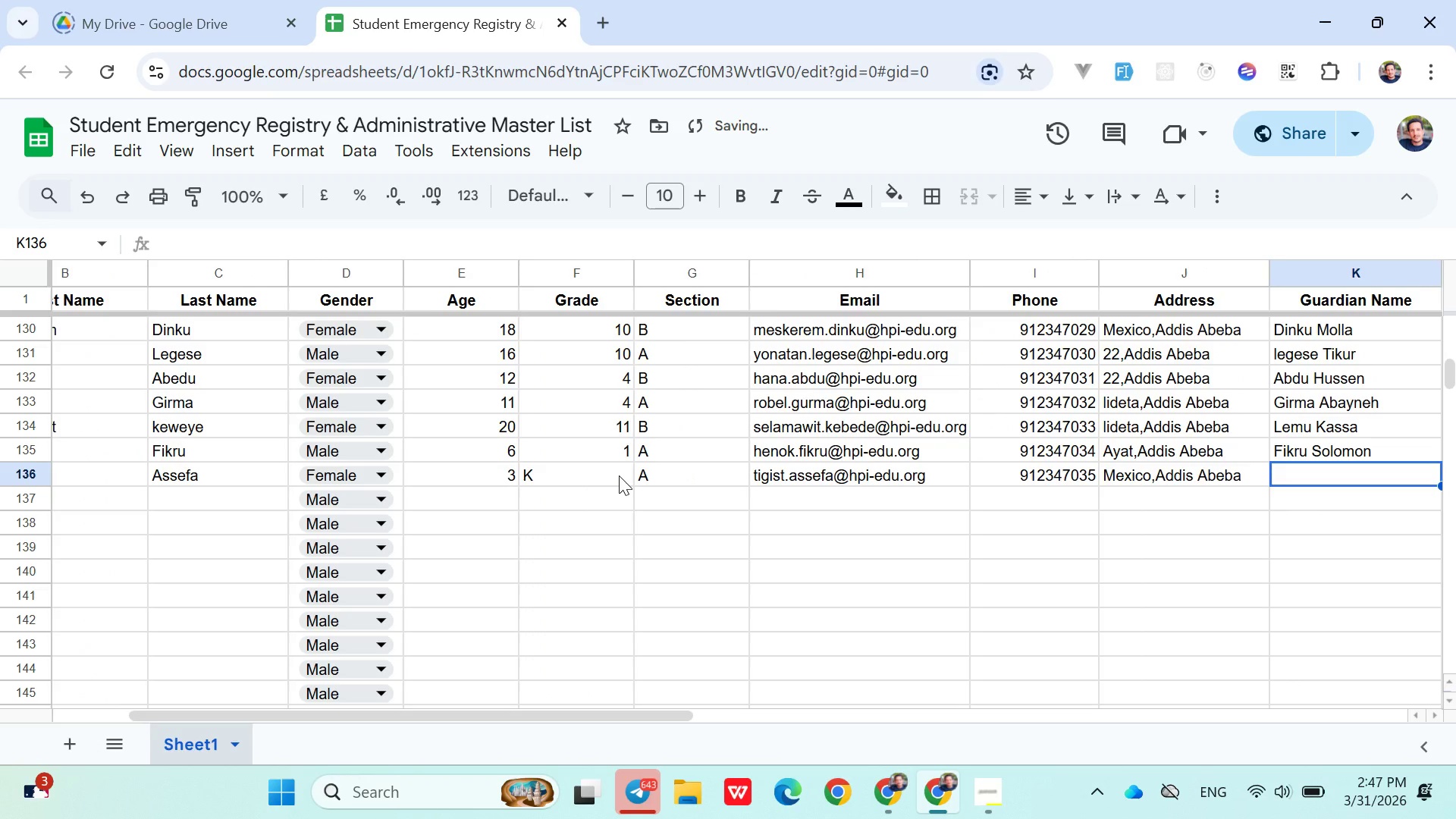 
type(Assefa Geffi)
 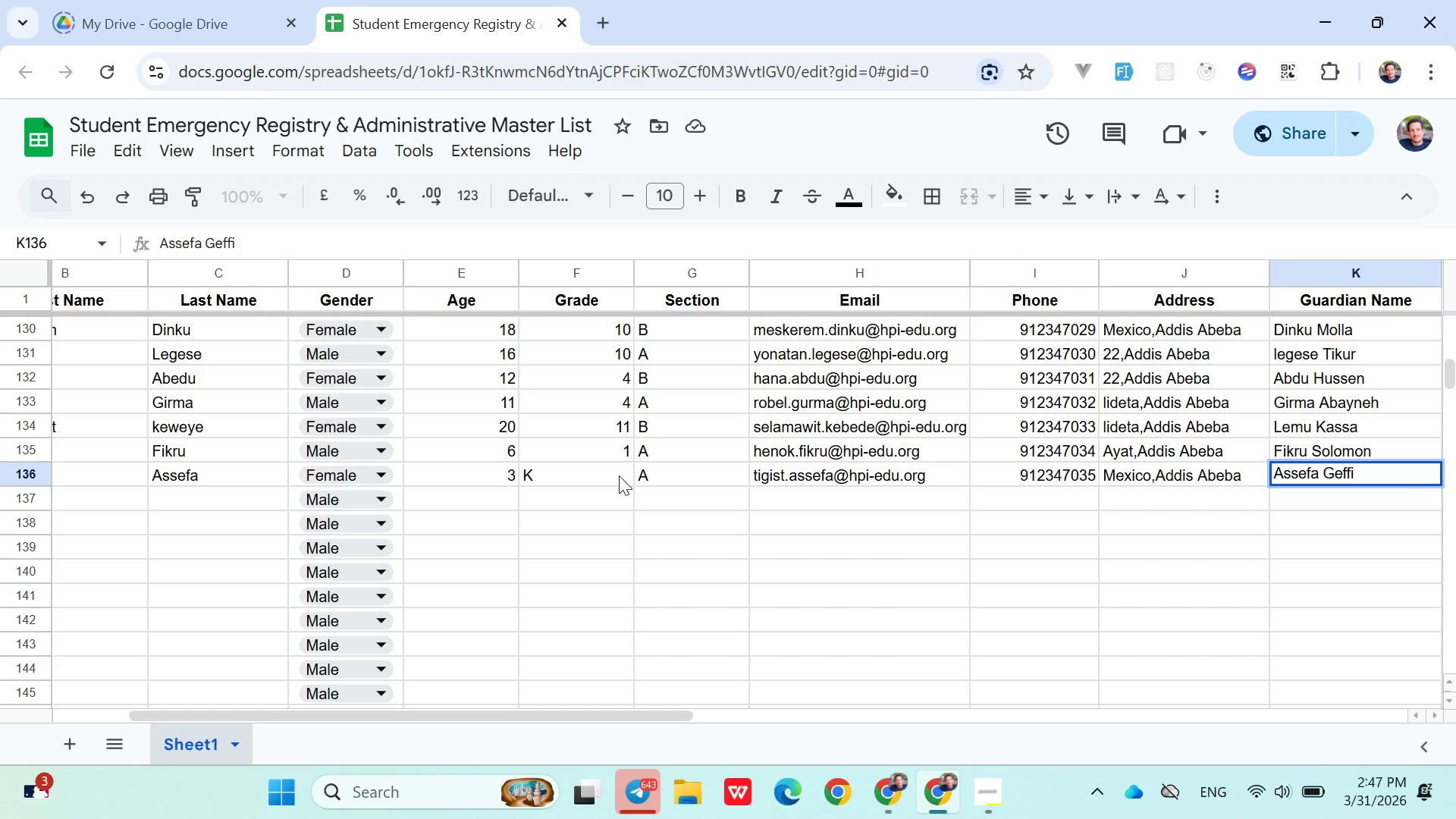 
key(ArrowRight)
 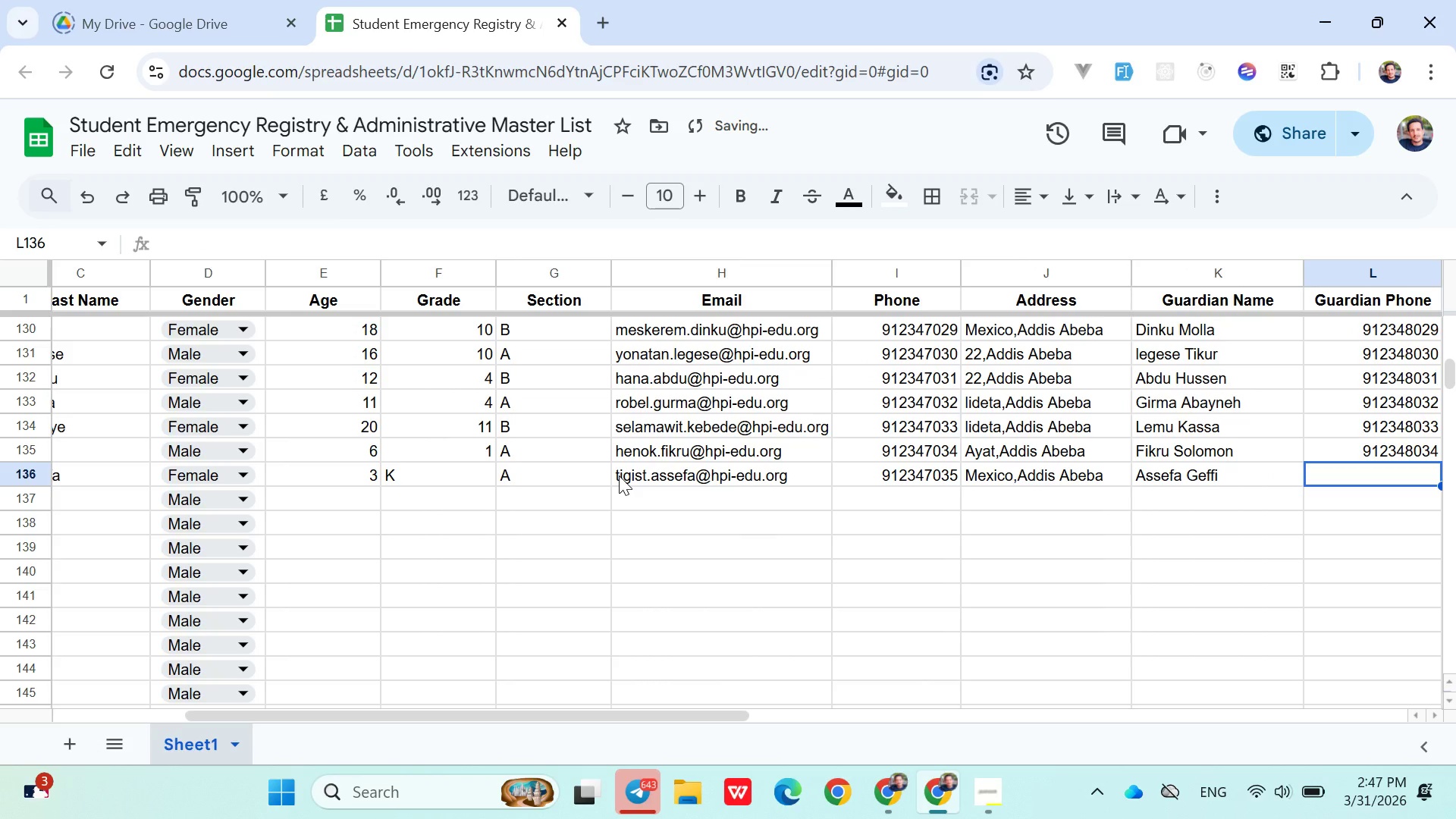 
type(9)
key(Backspace)
type(0912348035)
 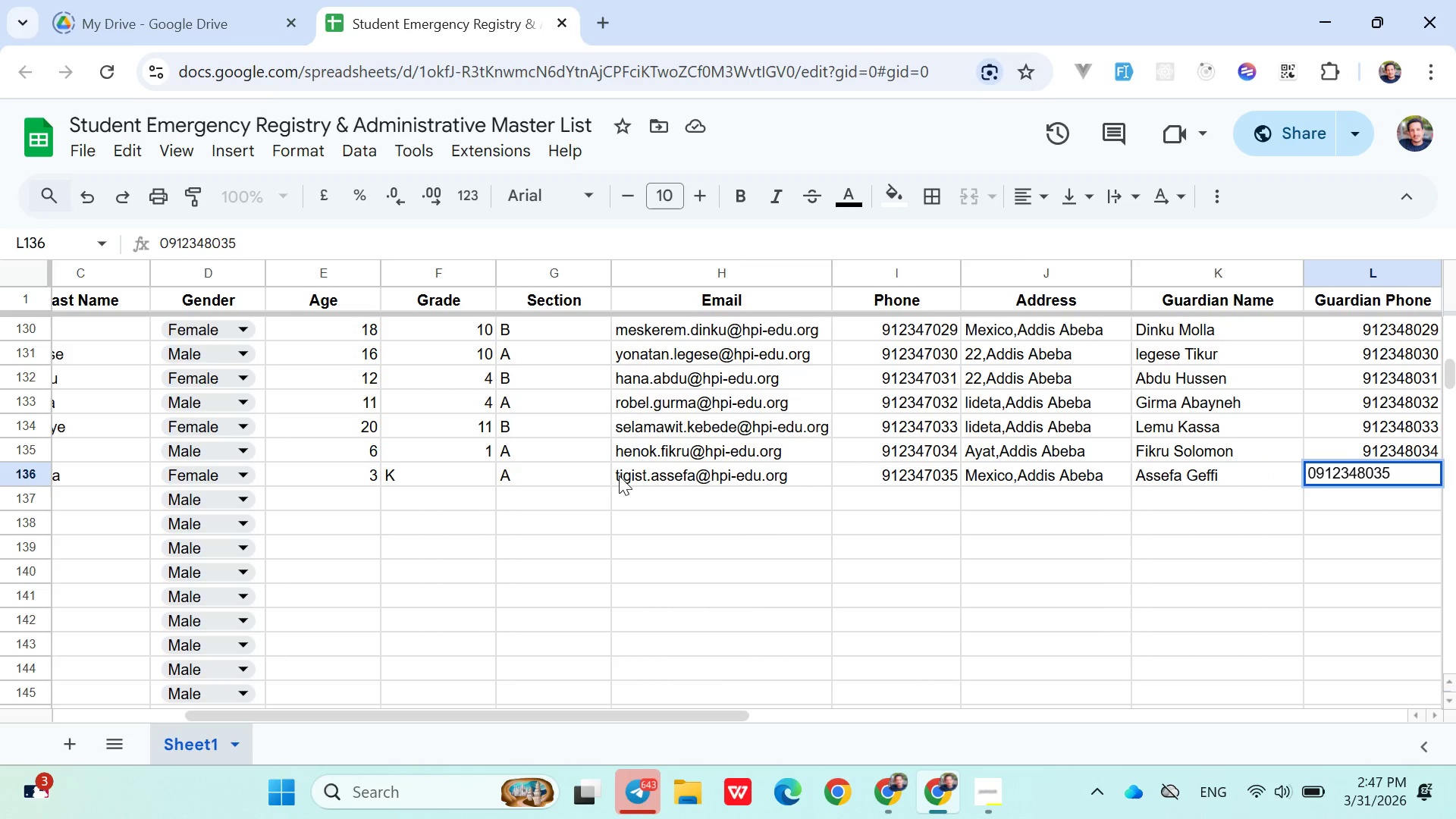 
key(ArrowDown)
 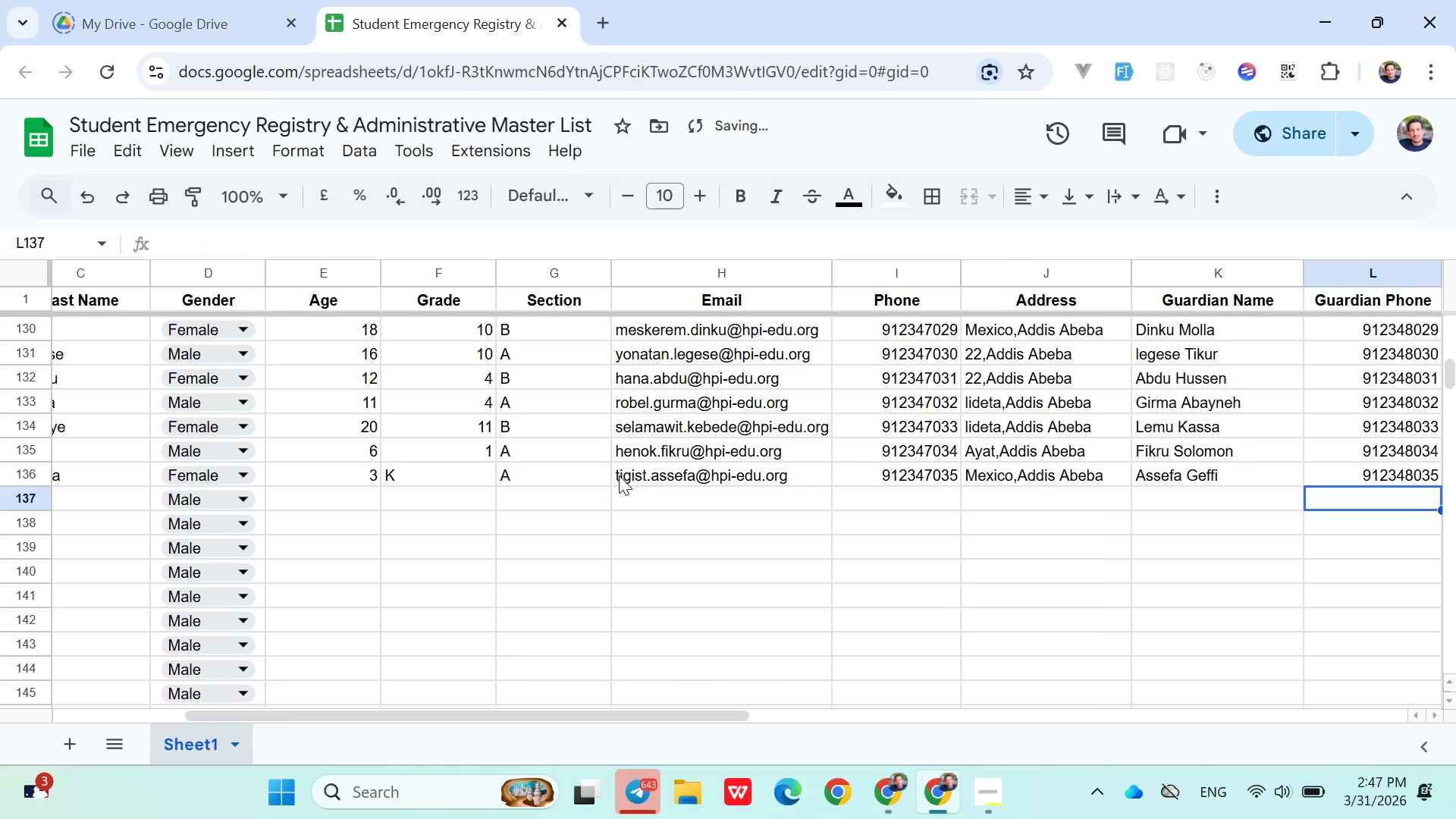 
hold_key(key=ArrowLeft, duration=1.05)
 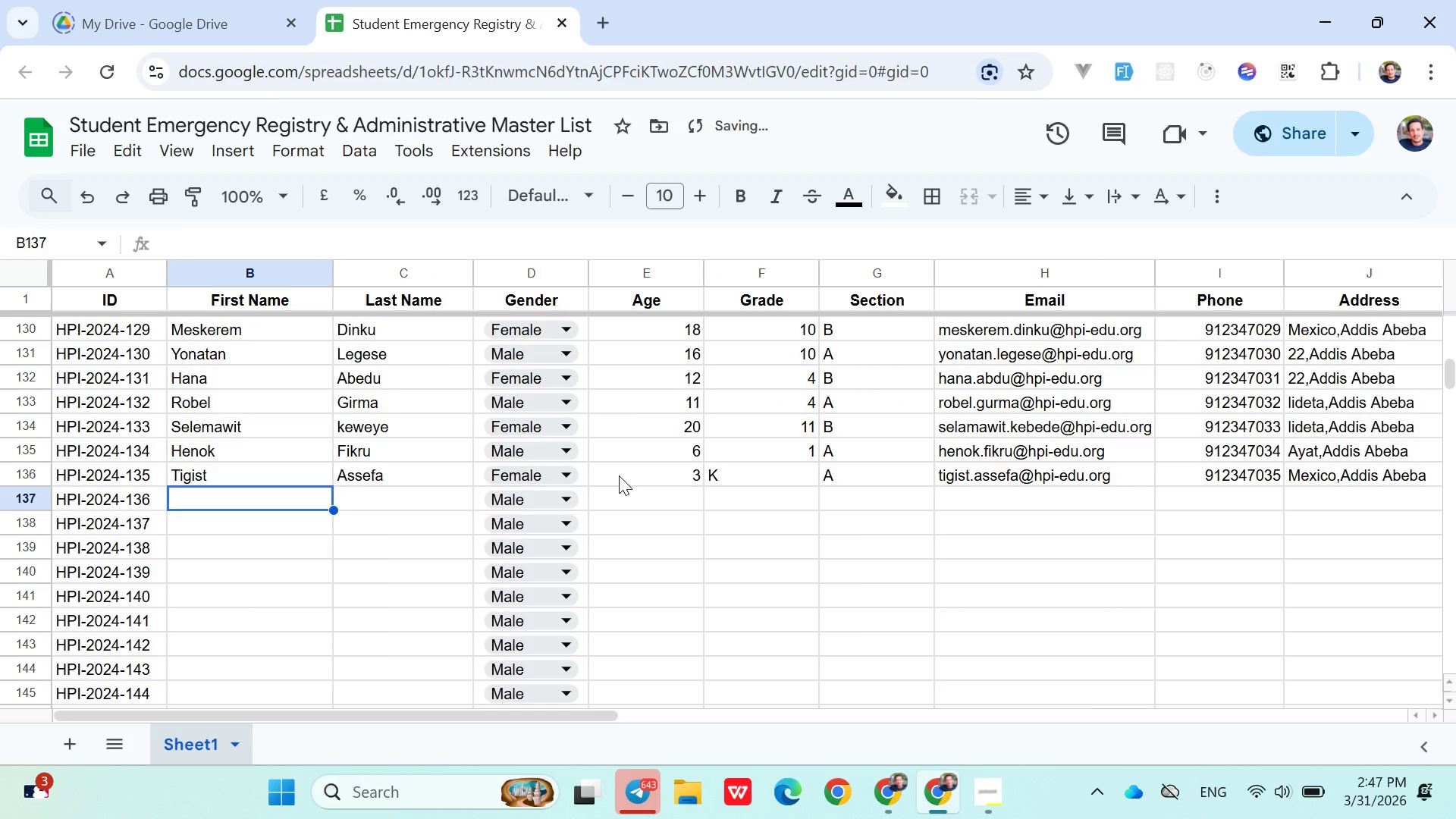 
key(ArrowRight)
 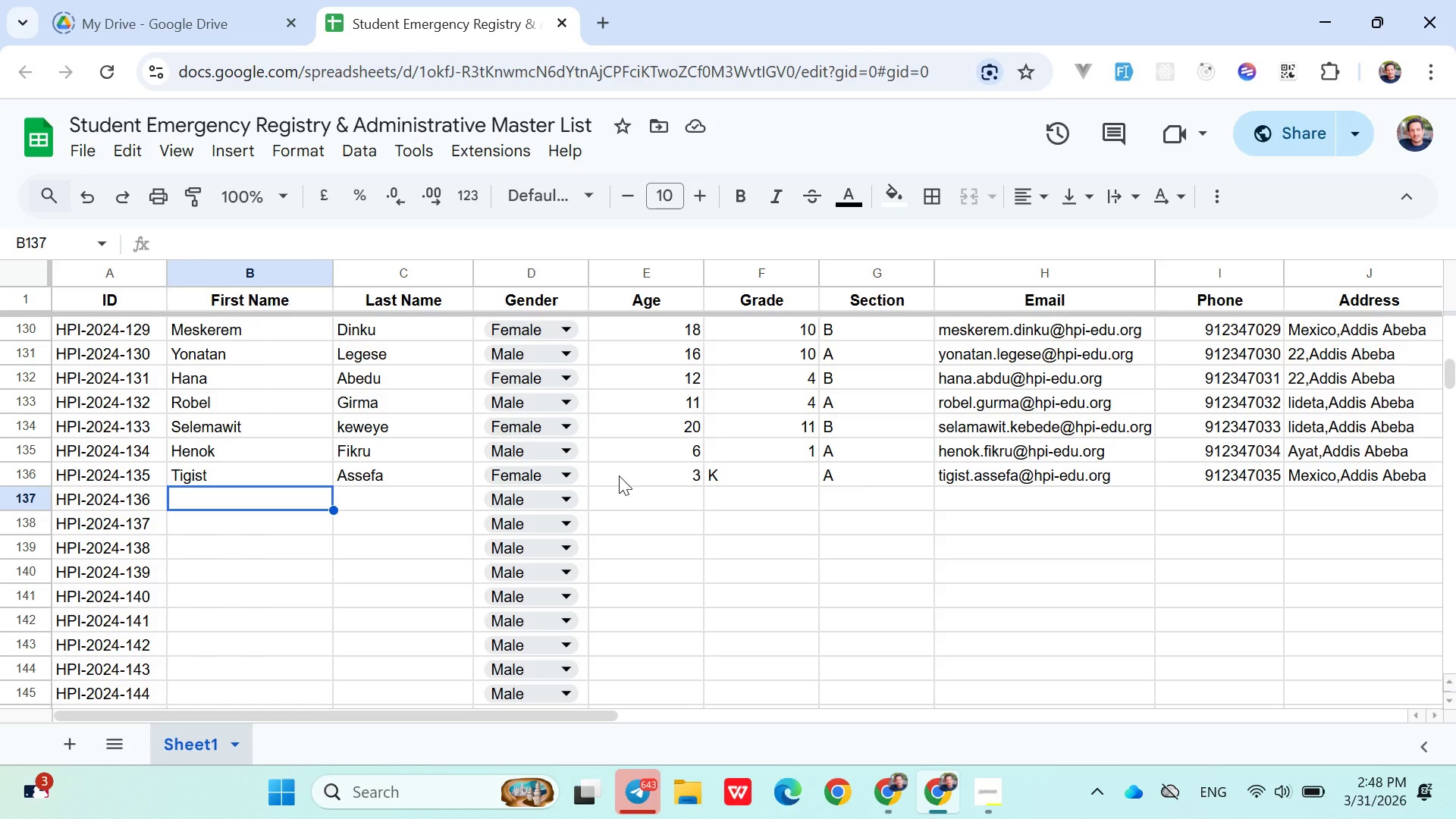 
wait(11.44)
 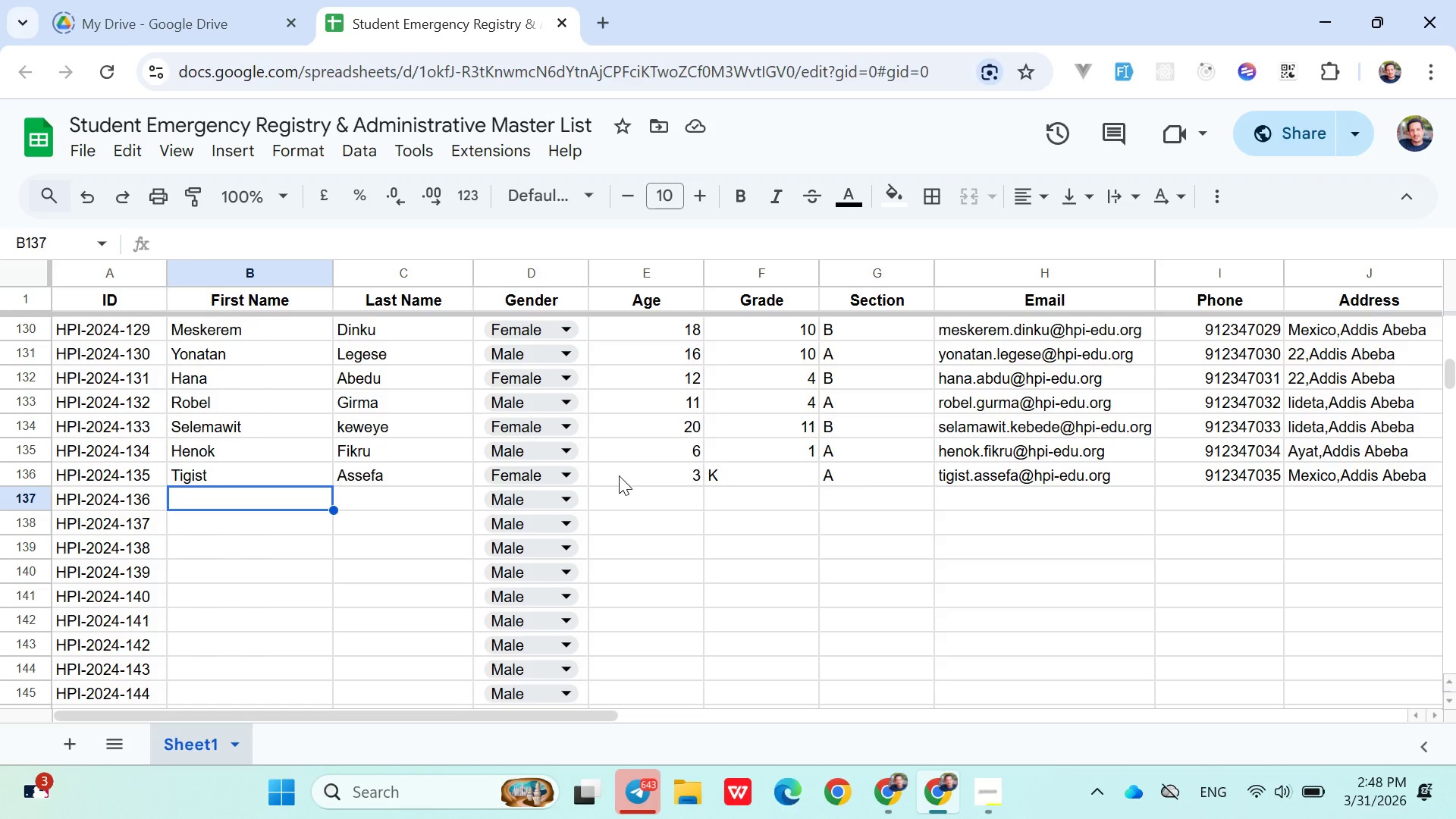 
hold_key(key=ShiftLeft, duration=0.44)
 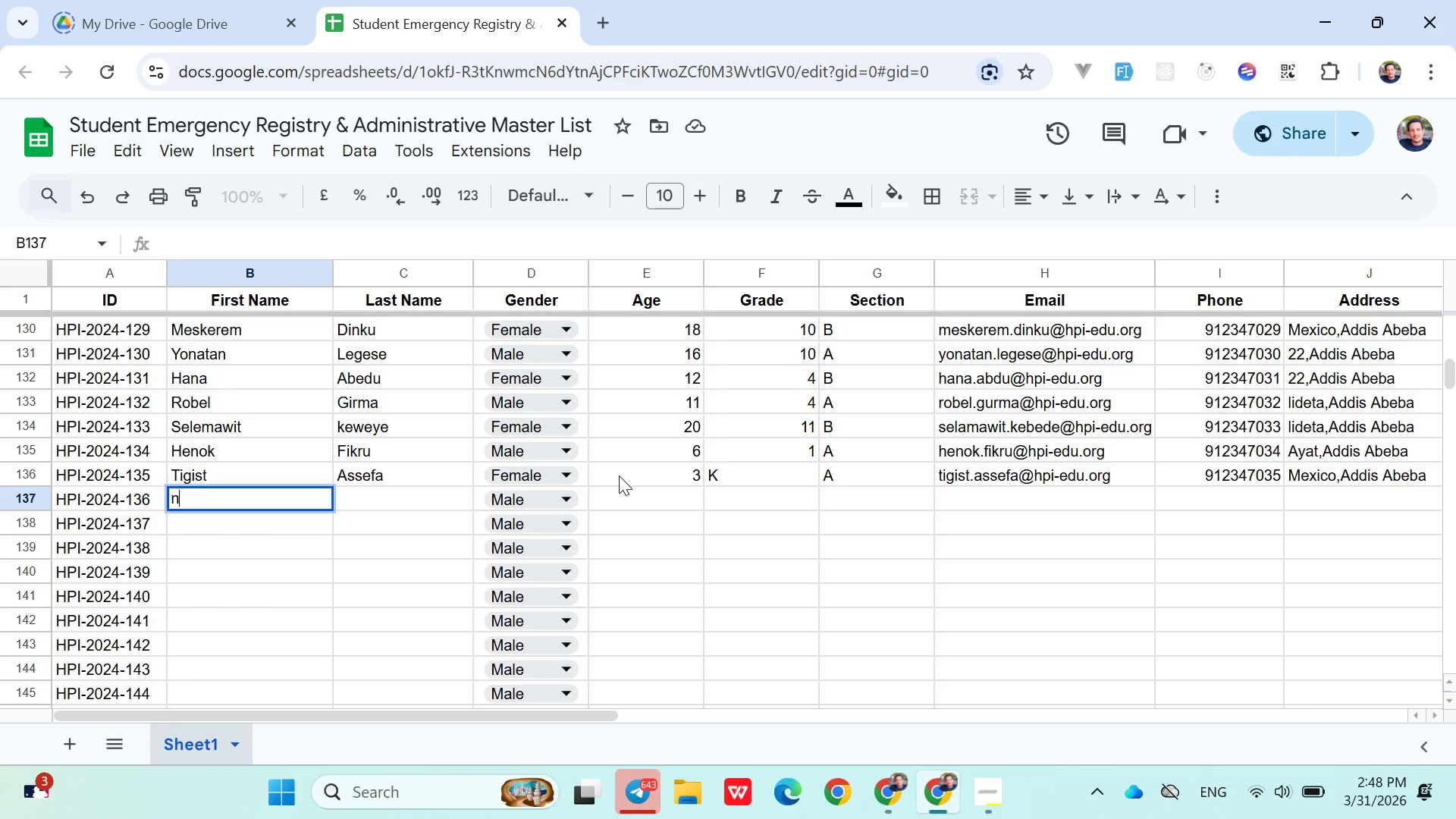 
type(nahm)
key(Backspace)
key(Backspace)
key(Backspace)
key(Backspace)
type(Nahom)
 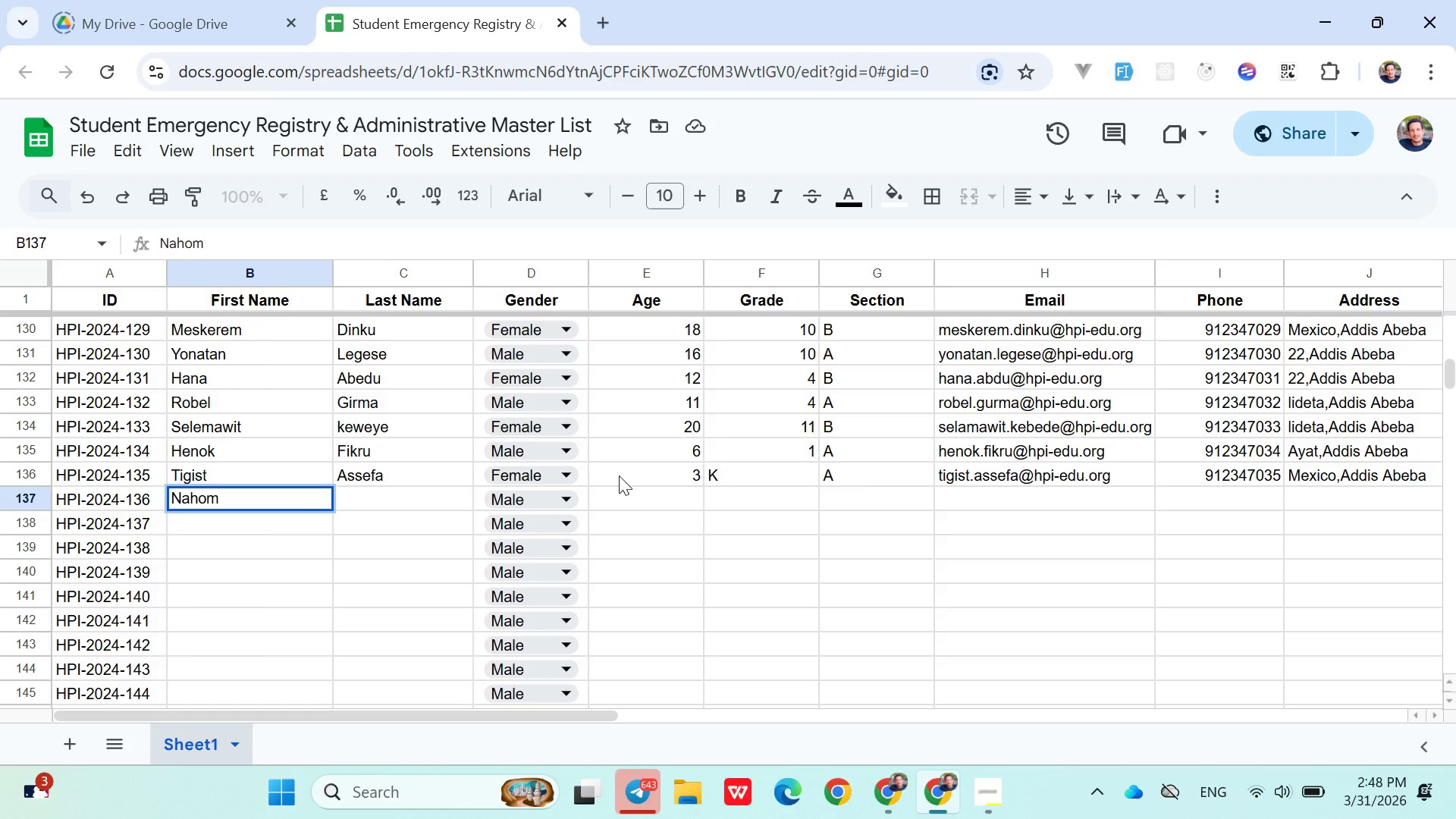 
key(ArrowRight)
 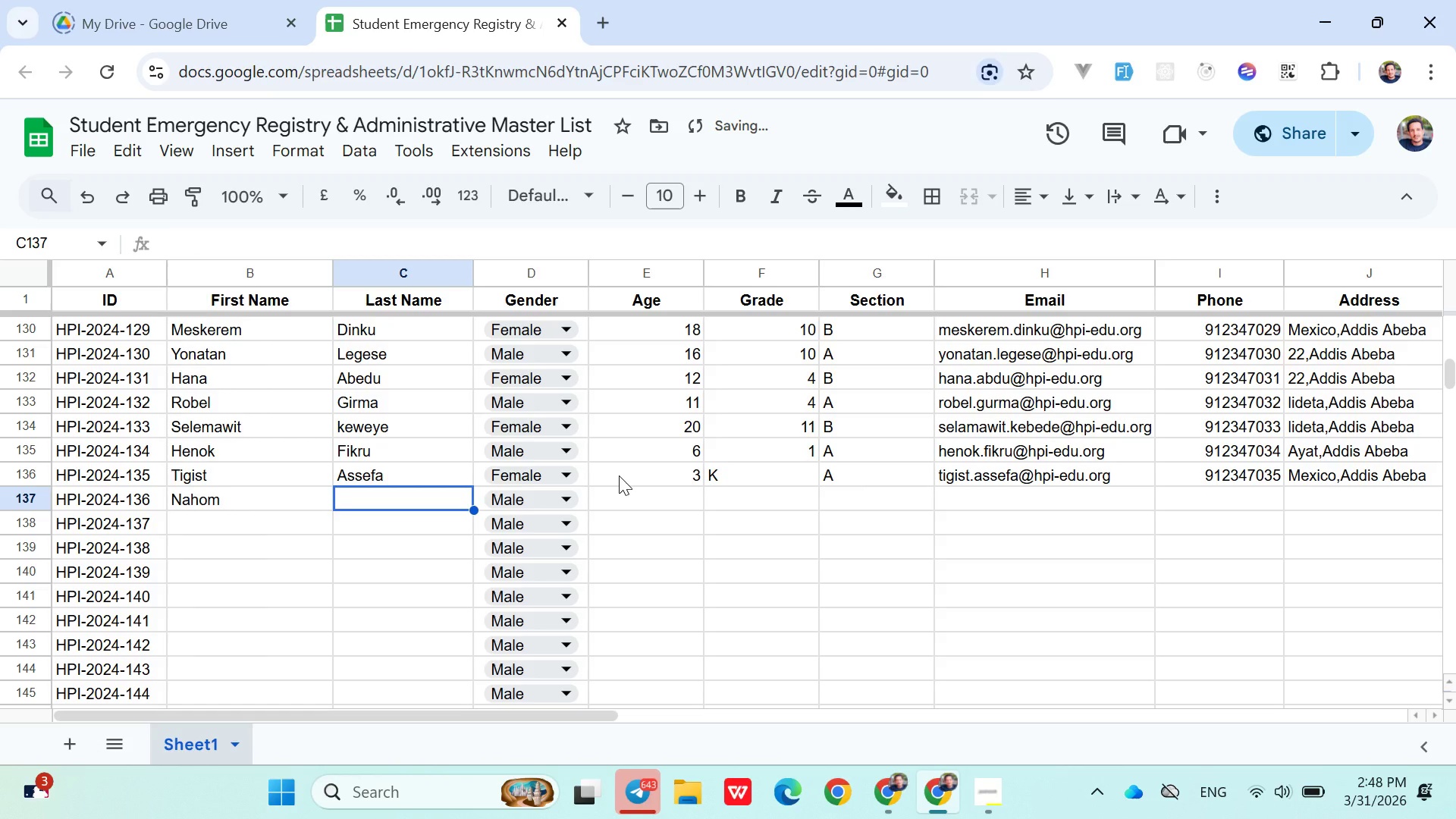 
type(Abera)
 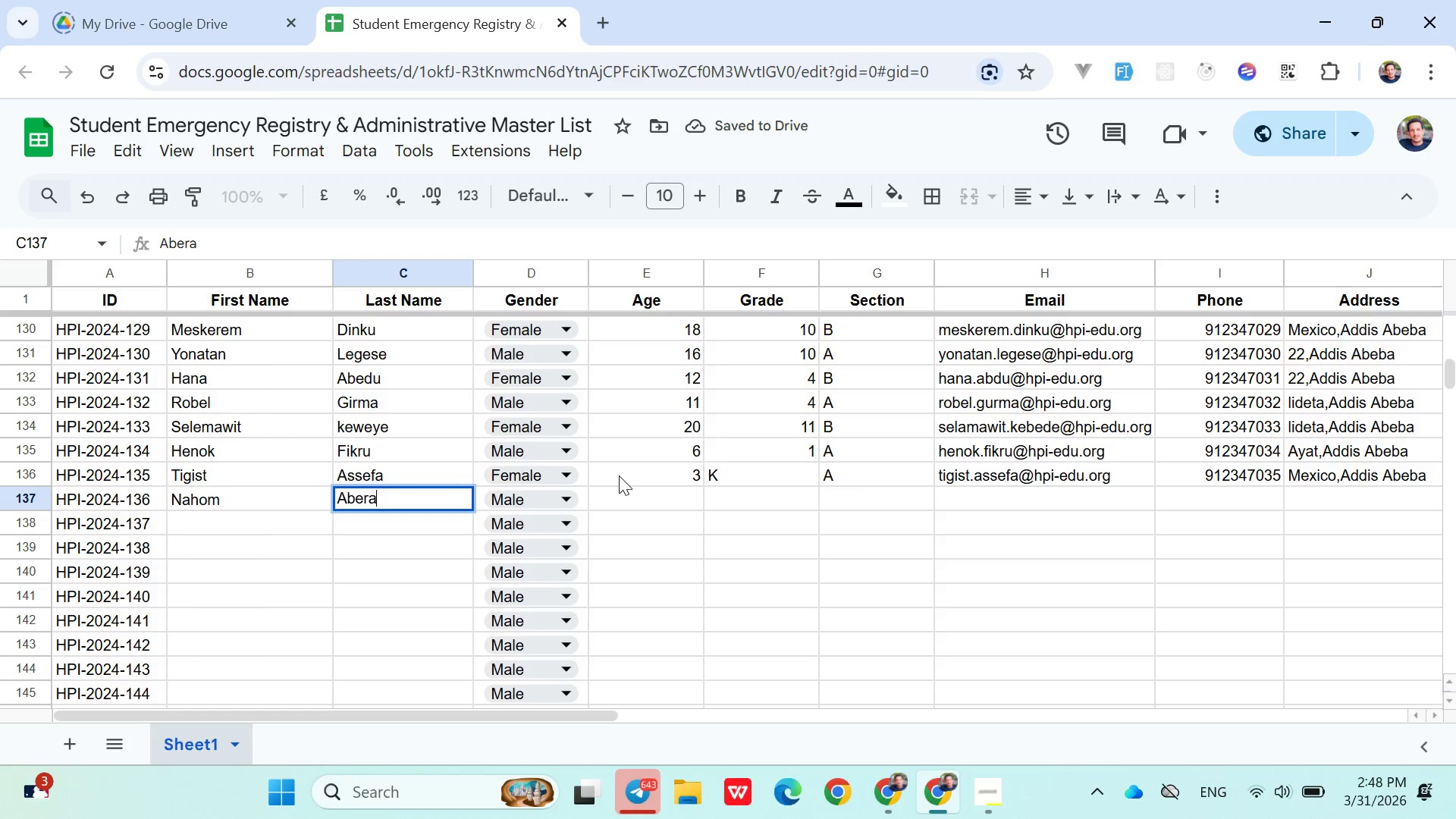 
key(ArrowRight)
 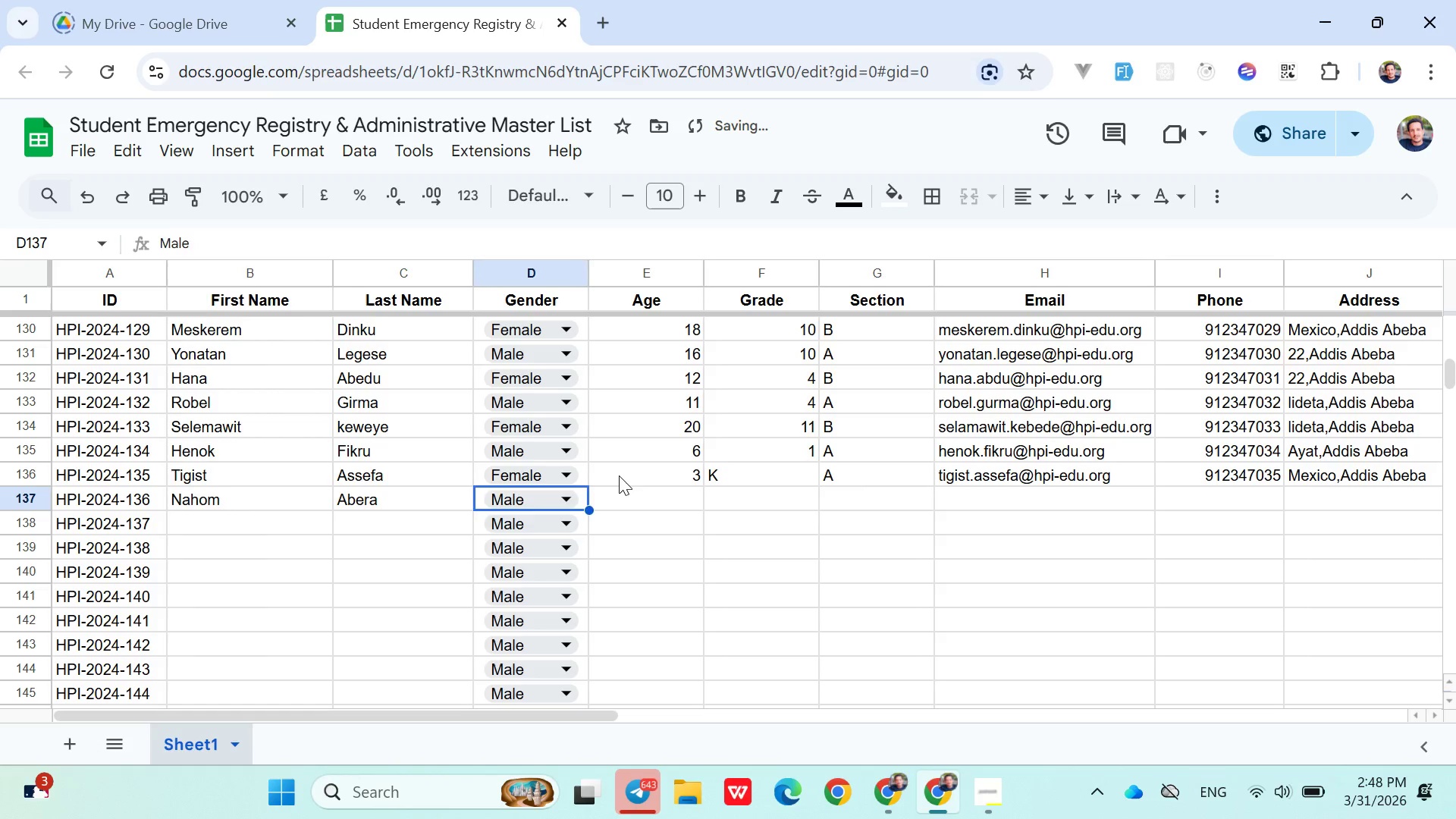 
key(ArrowRight)
 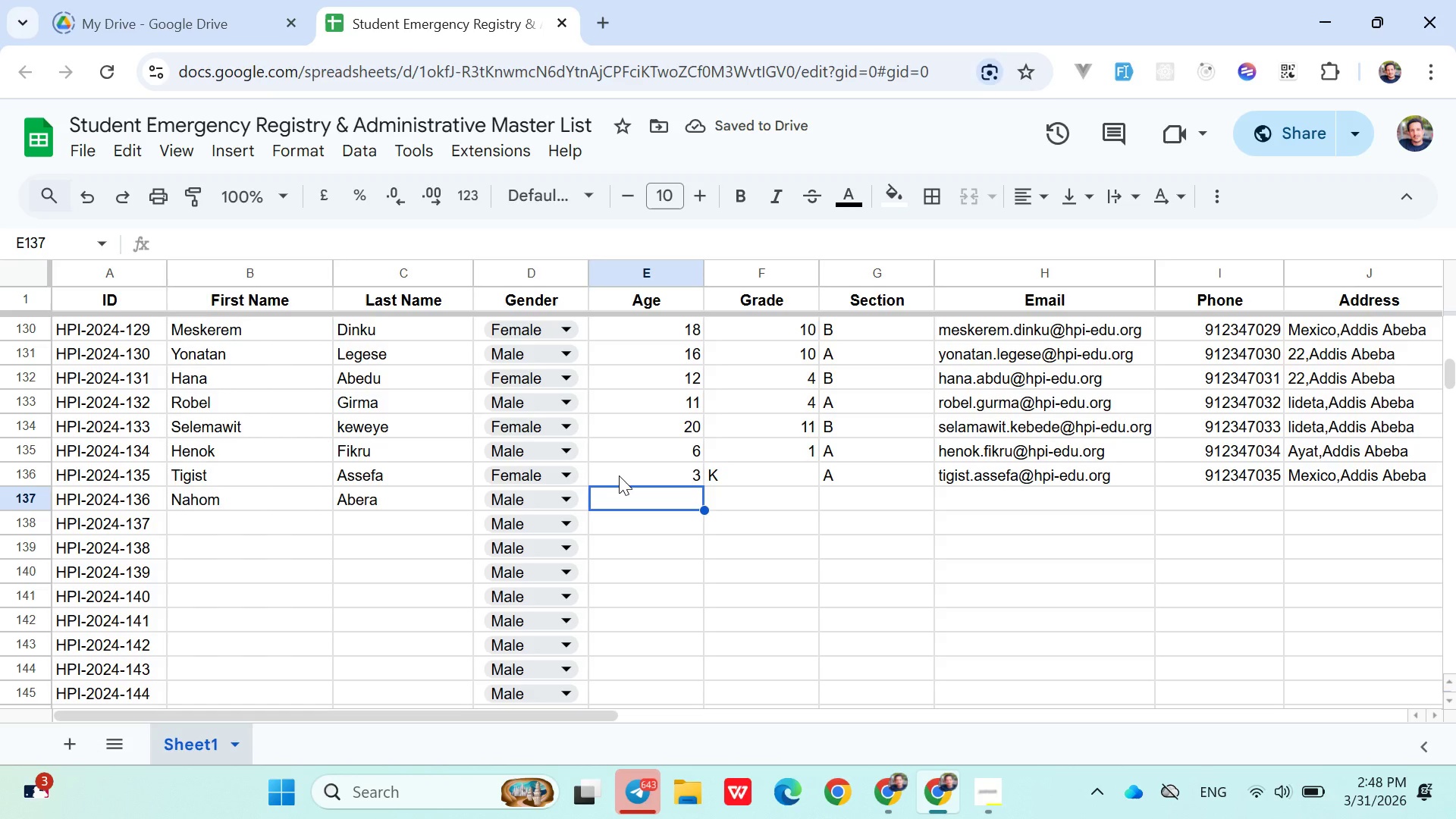 
key(3)
 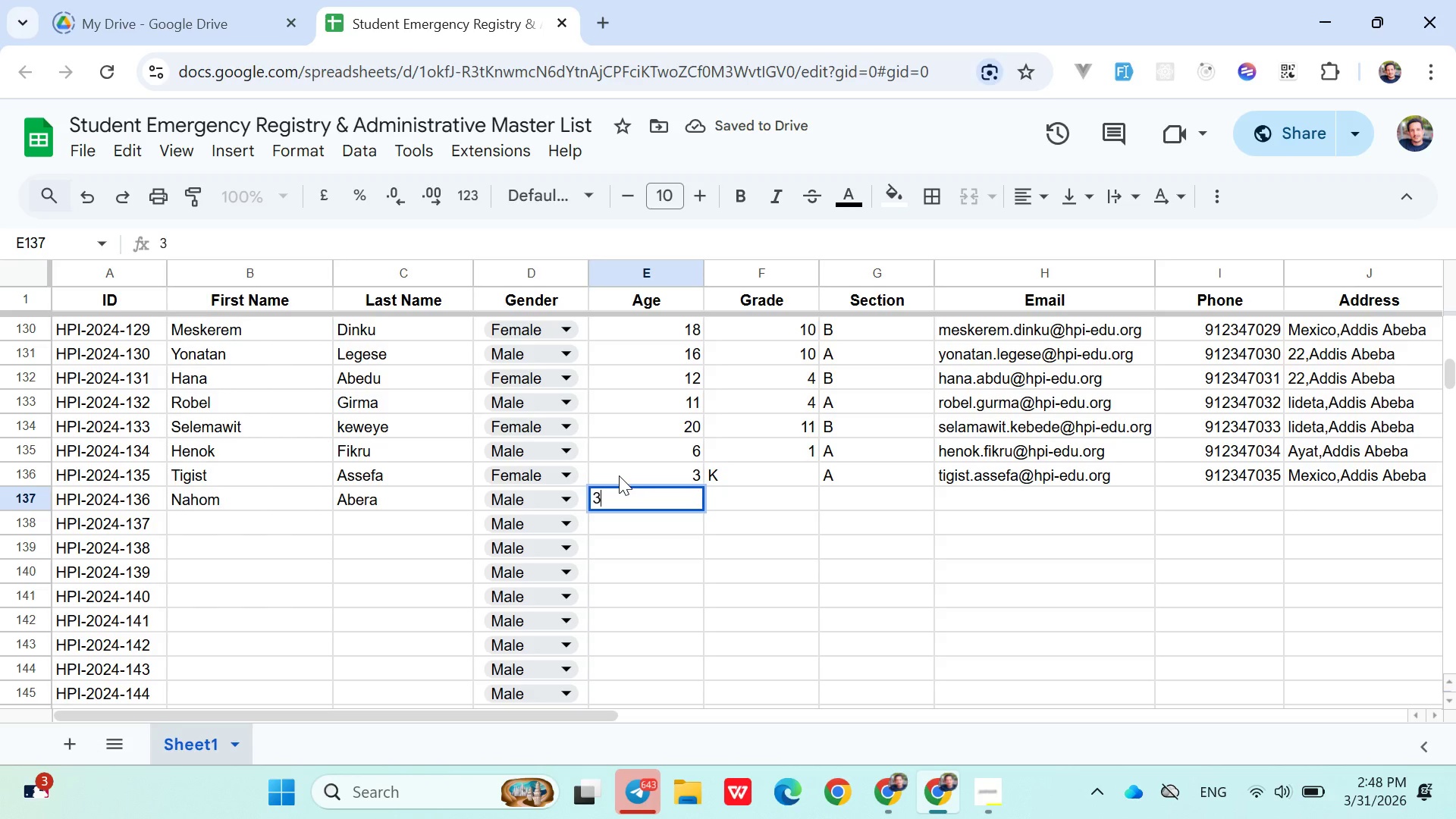 
key(ArrowRight)
 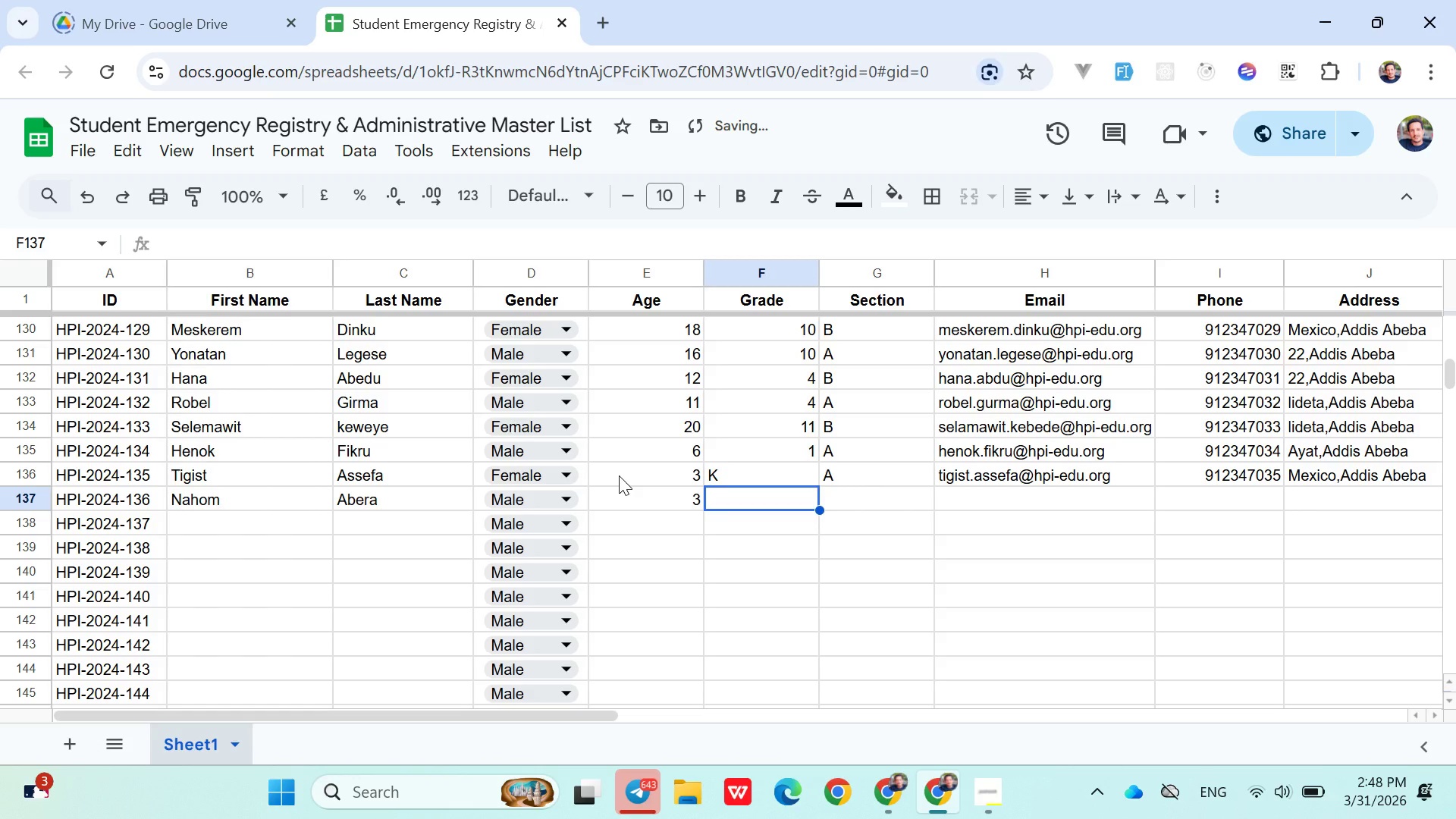 
key(Shift+K)
 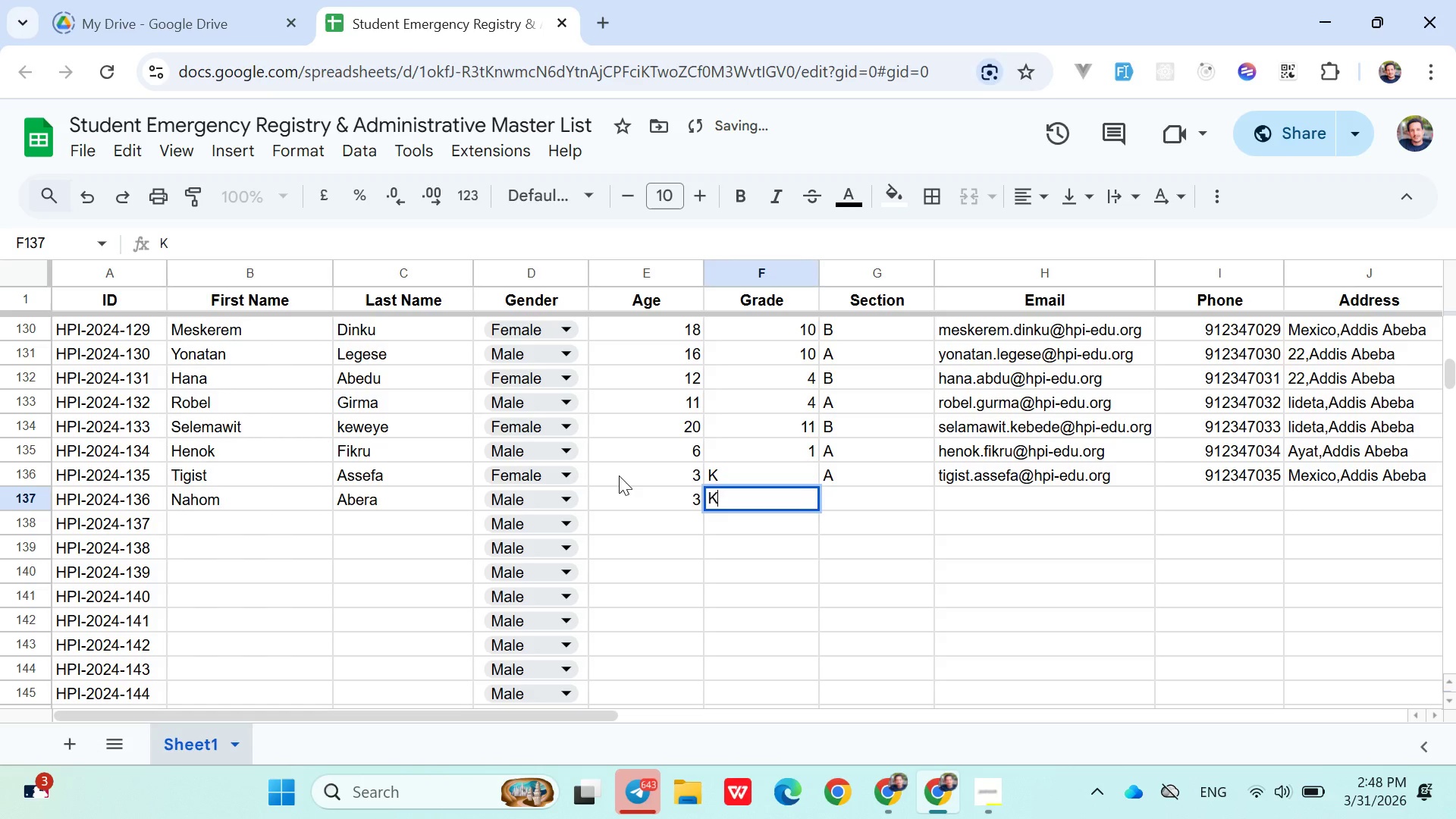 
key(ArrowRight)
 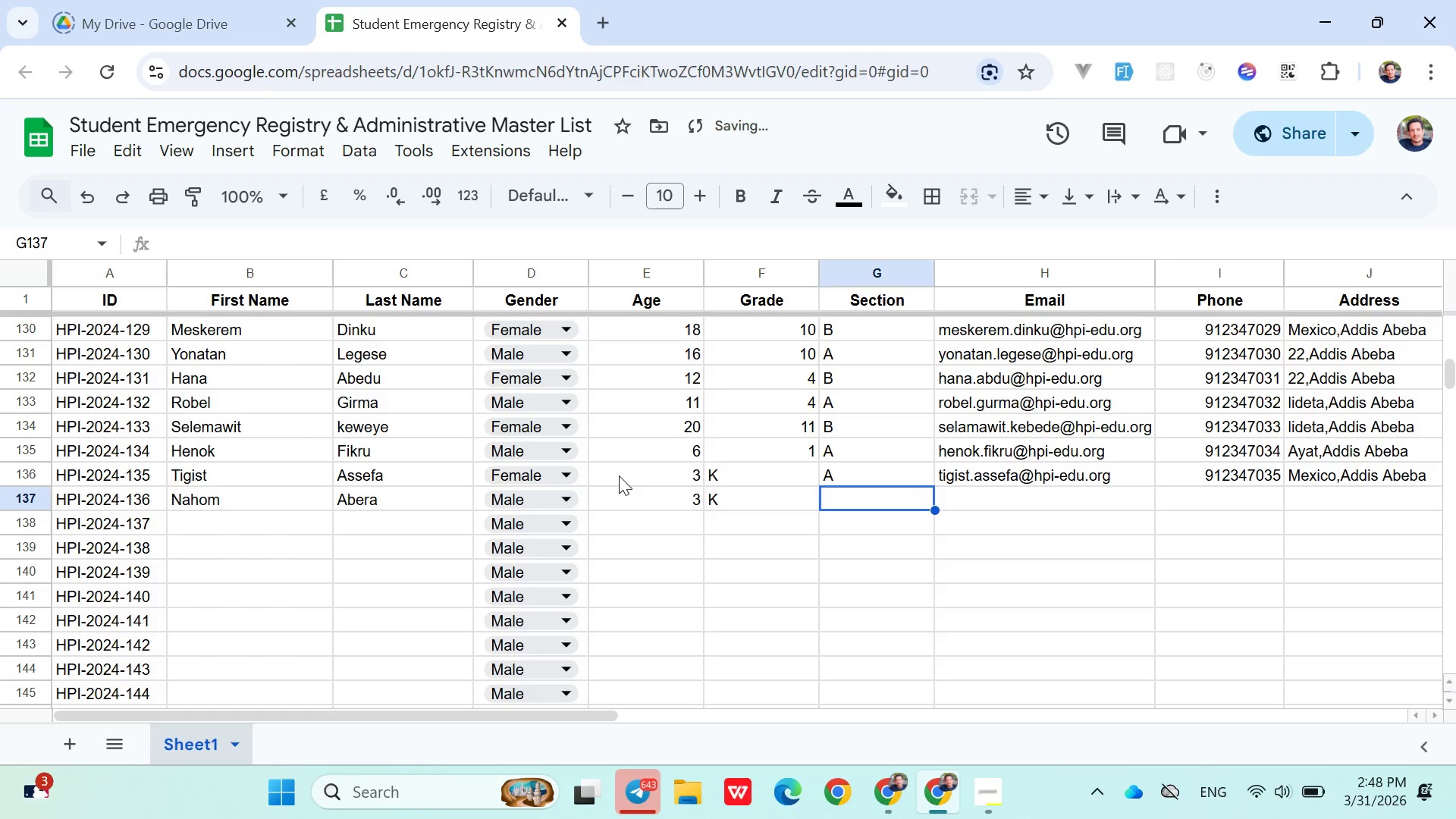 
key(Shift+A)
 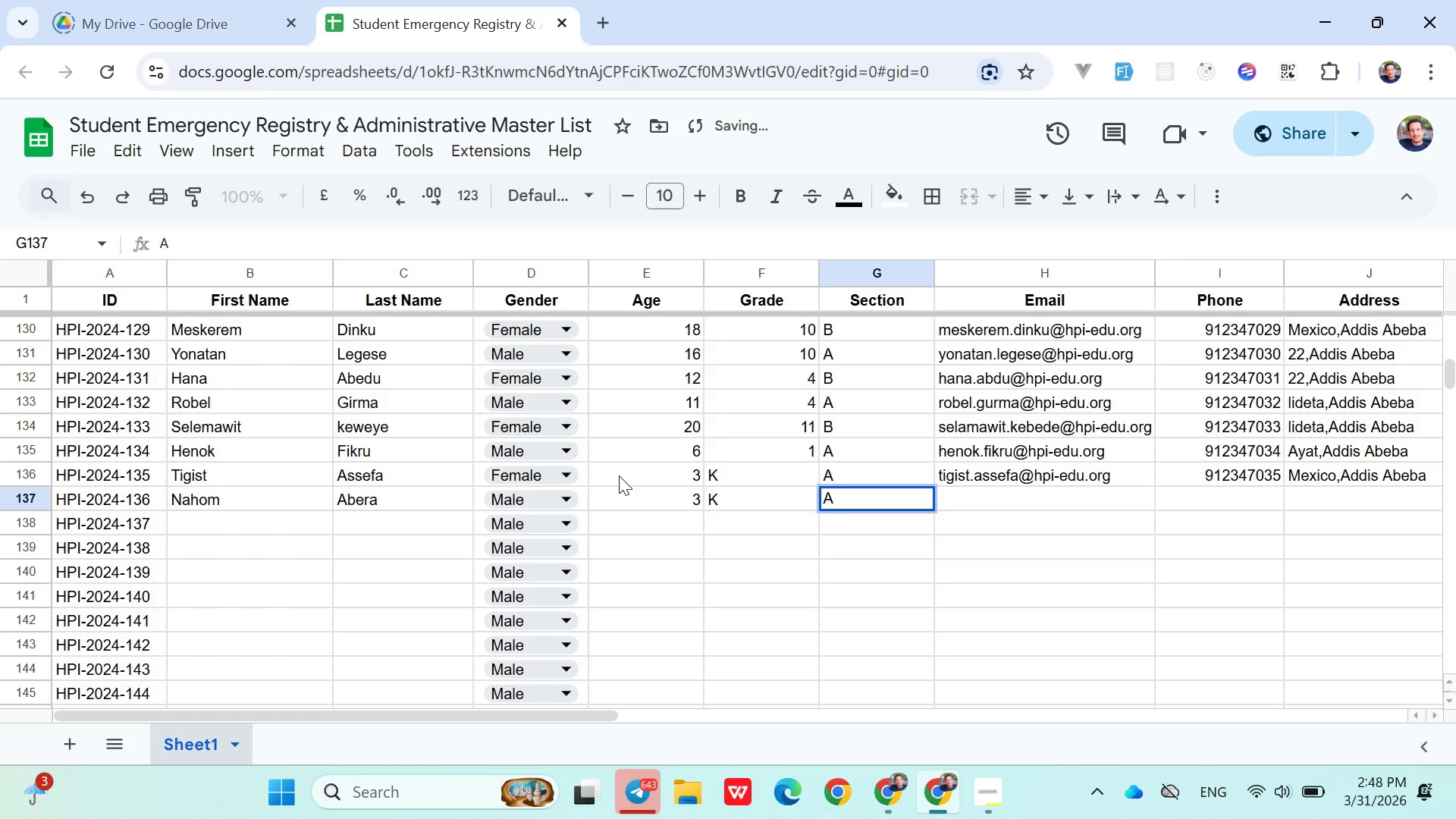 
key(ArrowRight)
 